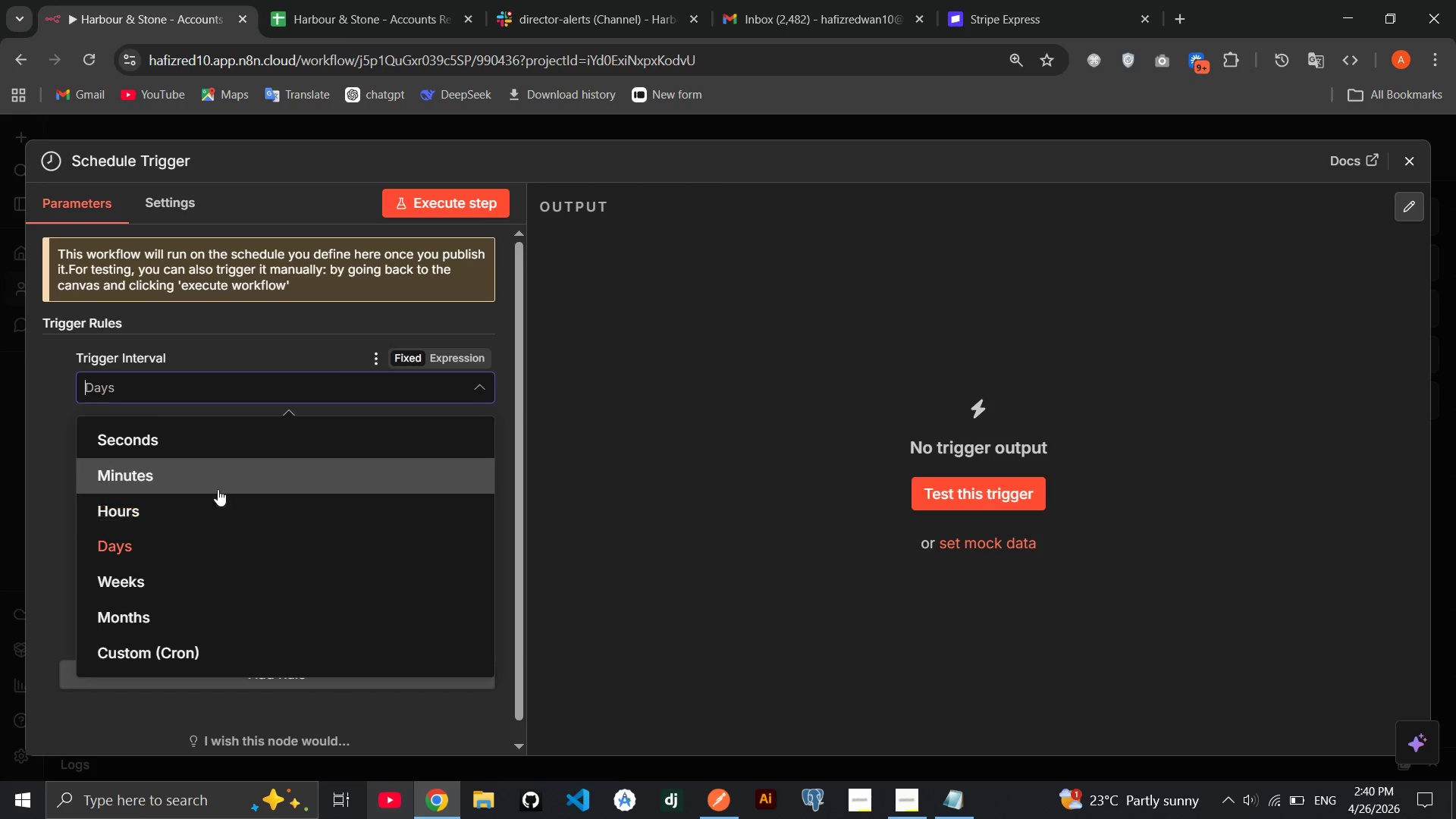 
left_click([263, 375])
 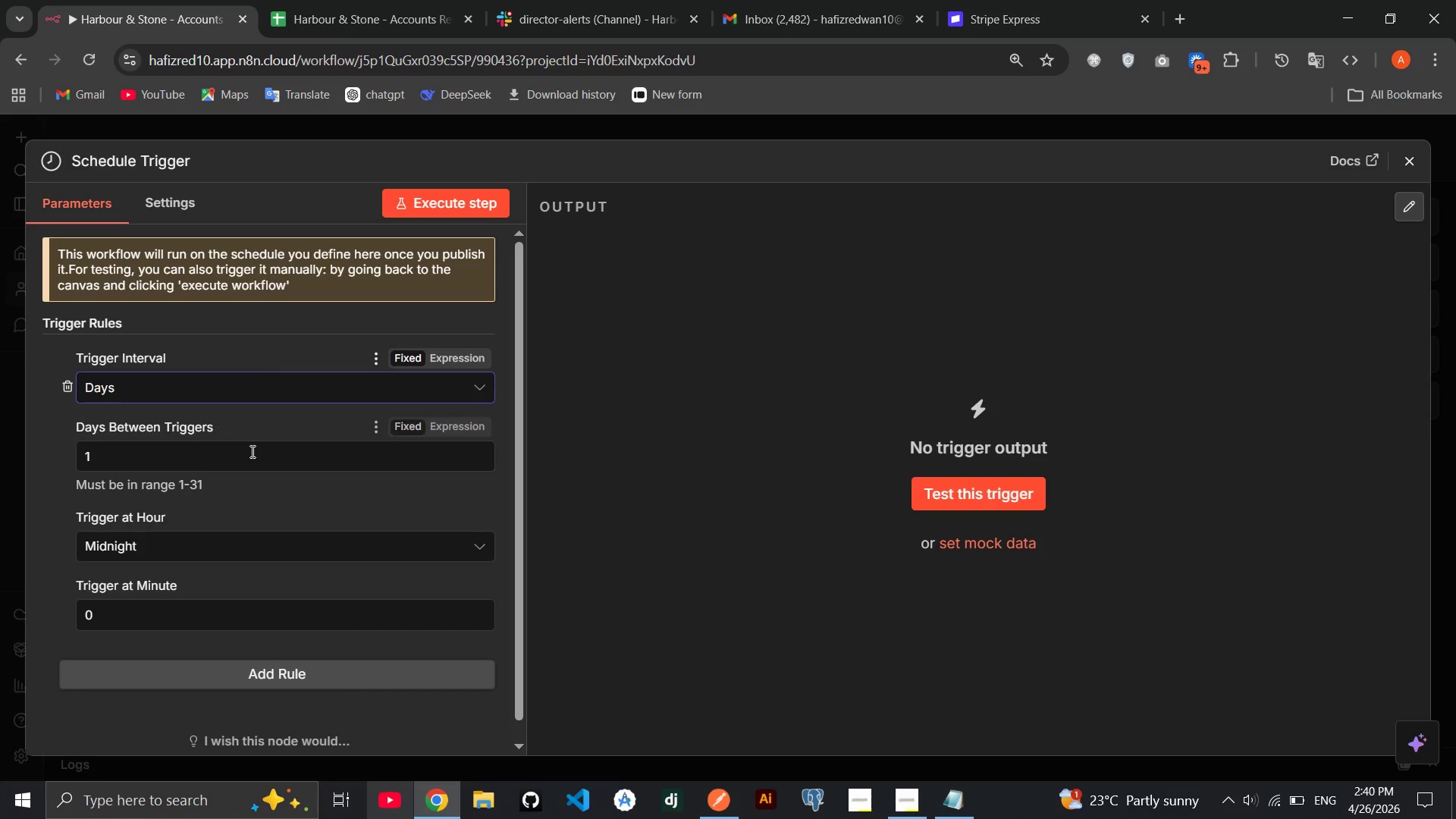 
left_click([249, 453])
 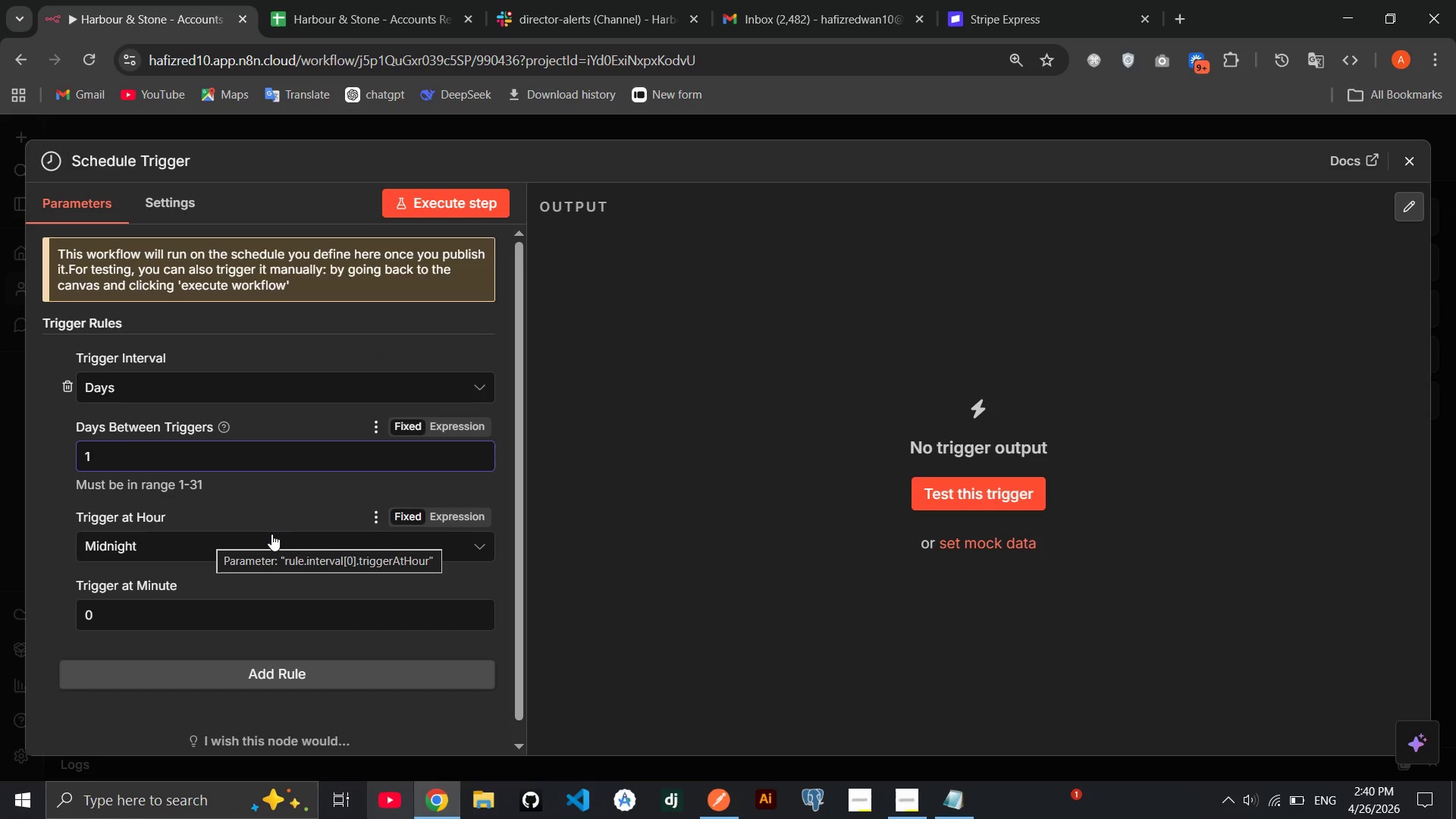 
wait(5.45)
 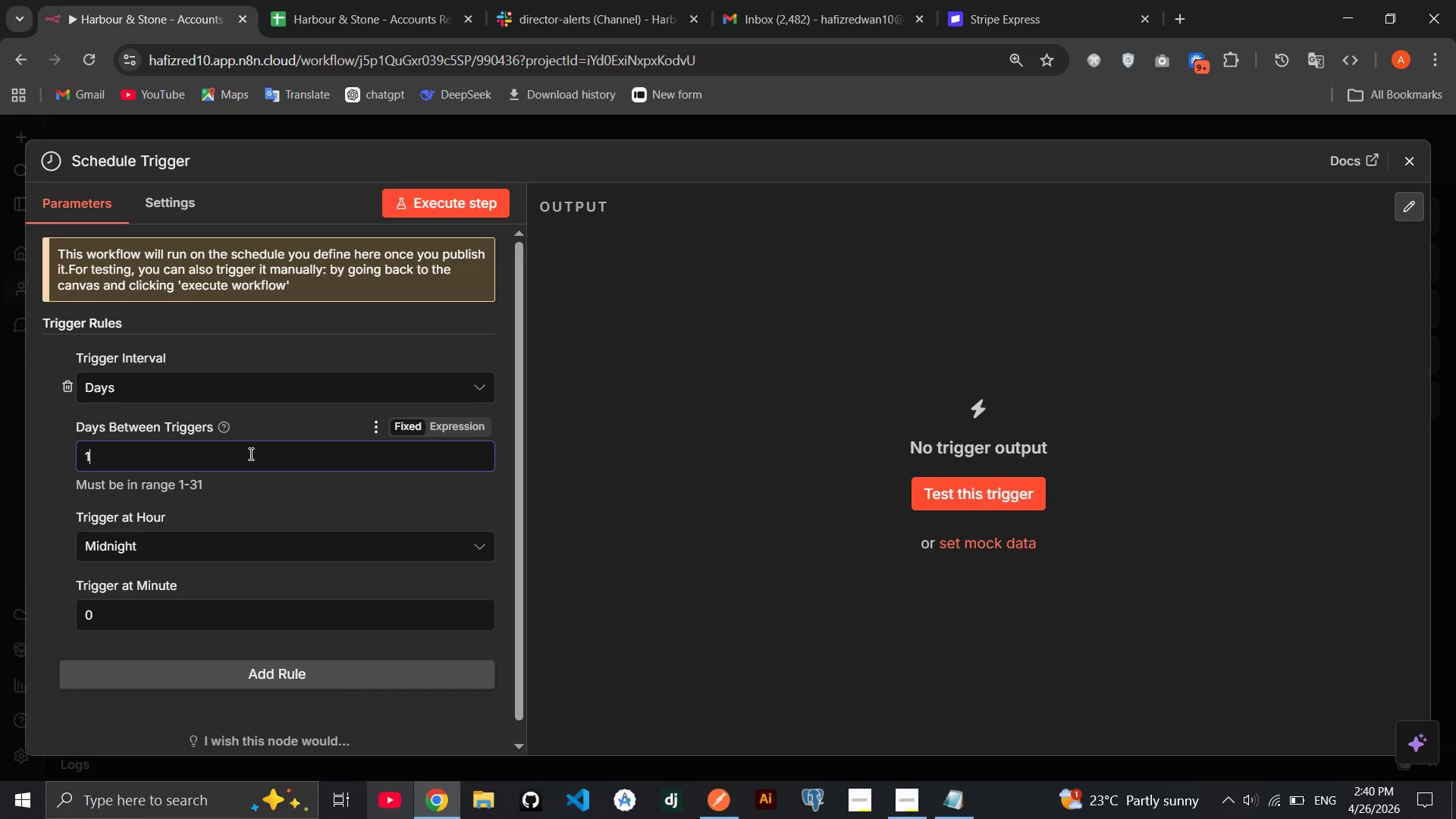 
left_click([182, 539])
 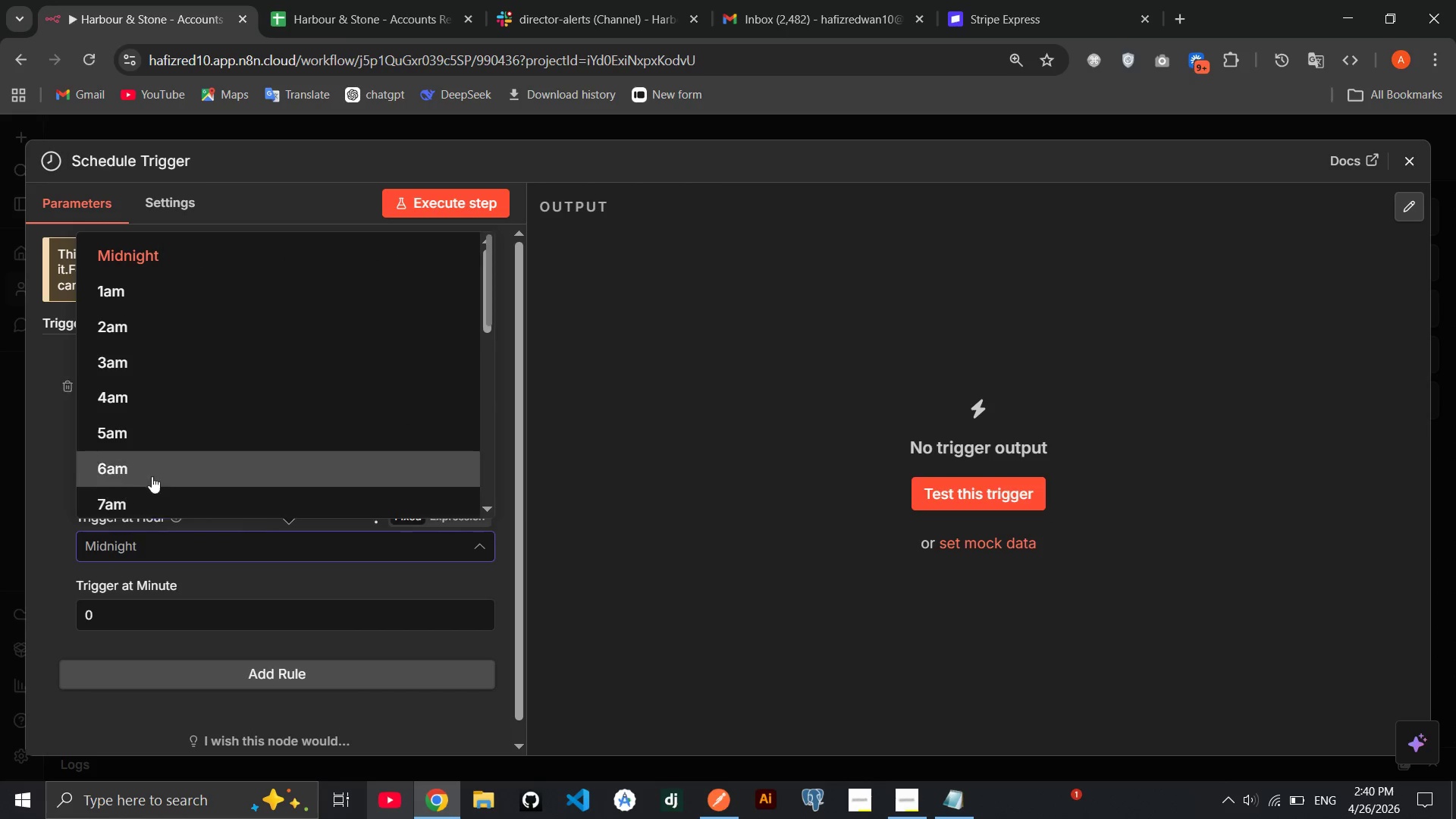 
scroll: coordinate [155, 431], scroll_direction: down, amount: 1.0
 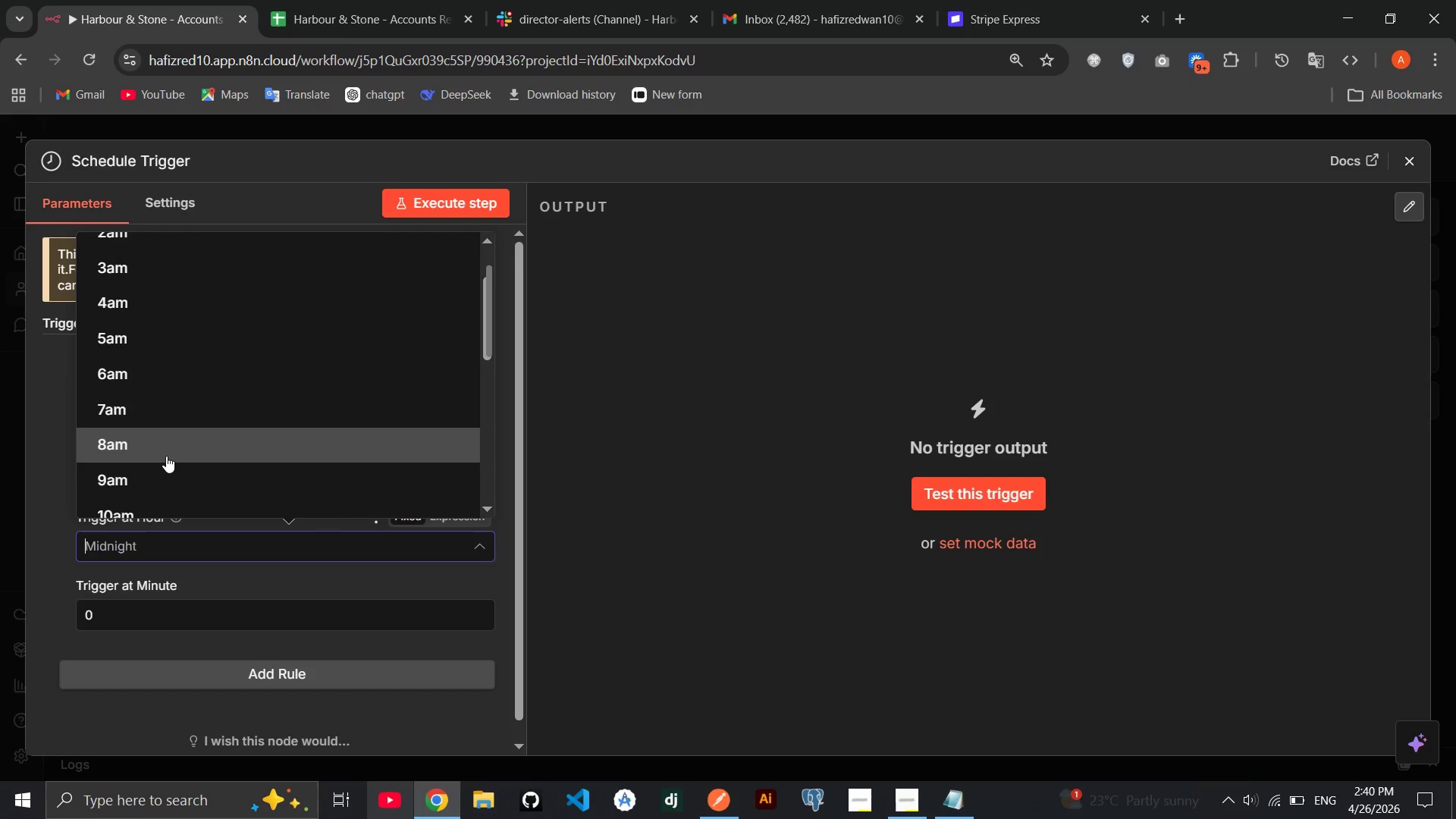 
left_click([165, 453])
 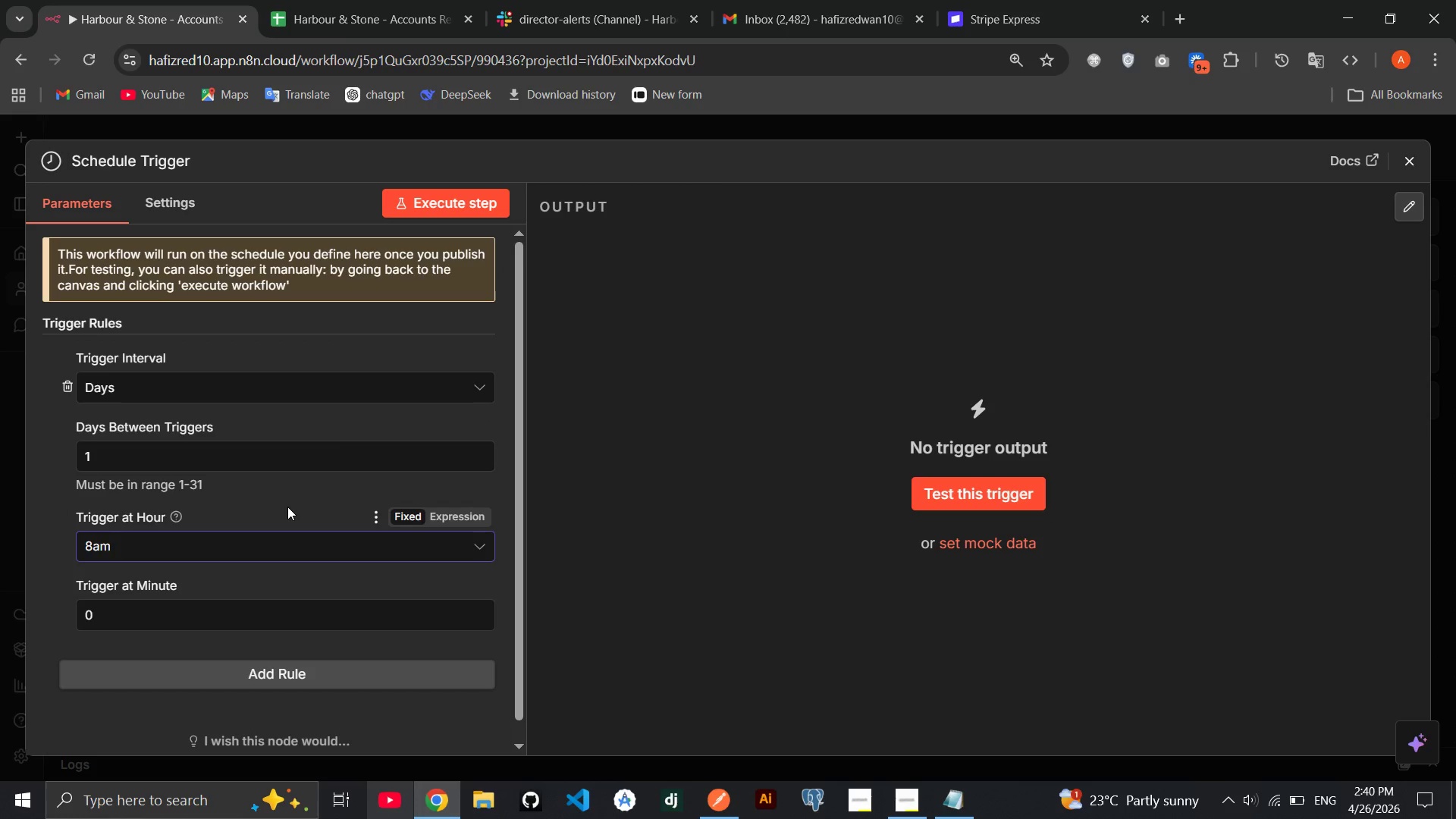 
wait(6.36)
 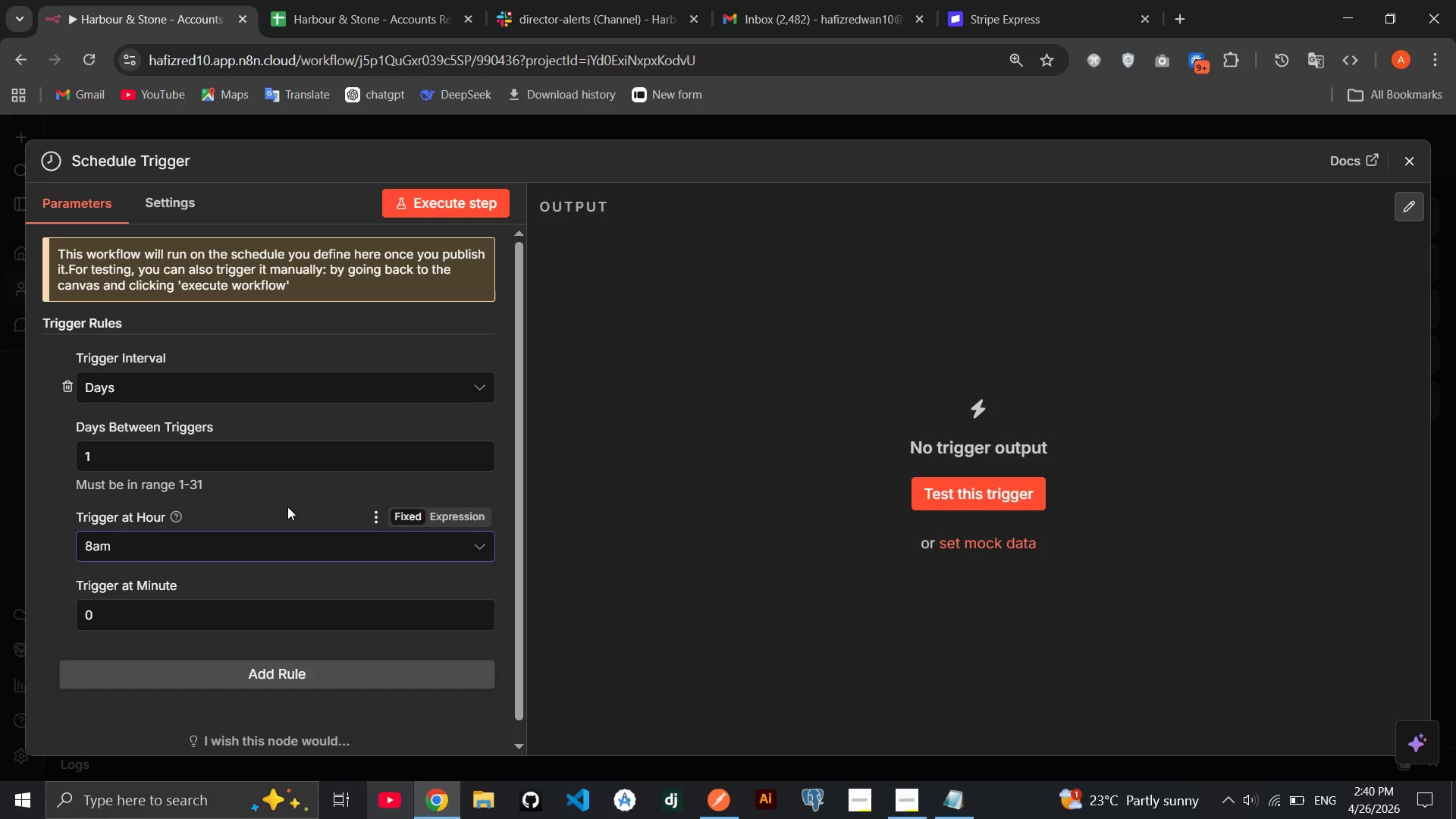 
scroll: coordinate [287, 507], scroll_direction: down, amount: 2.0
 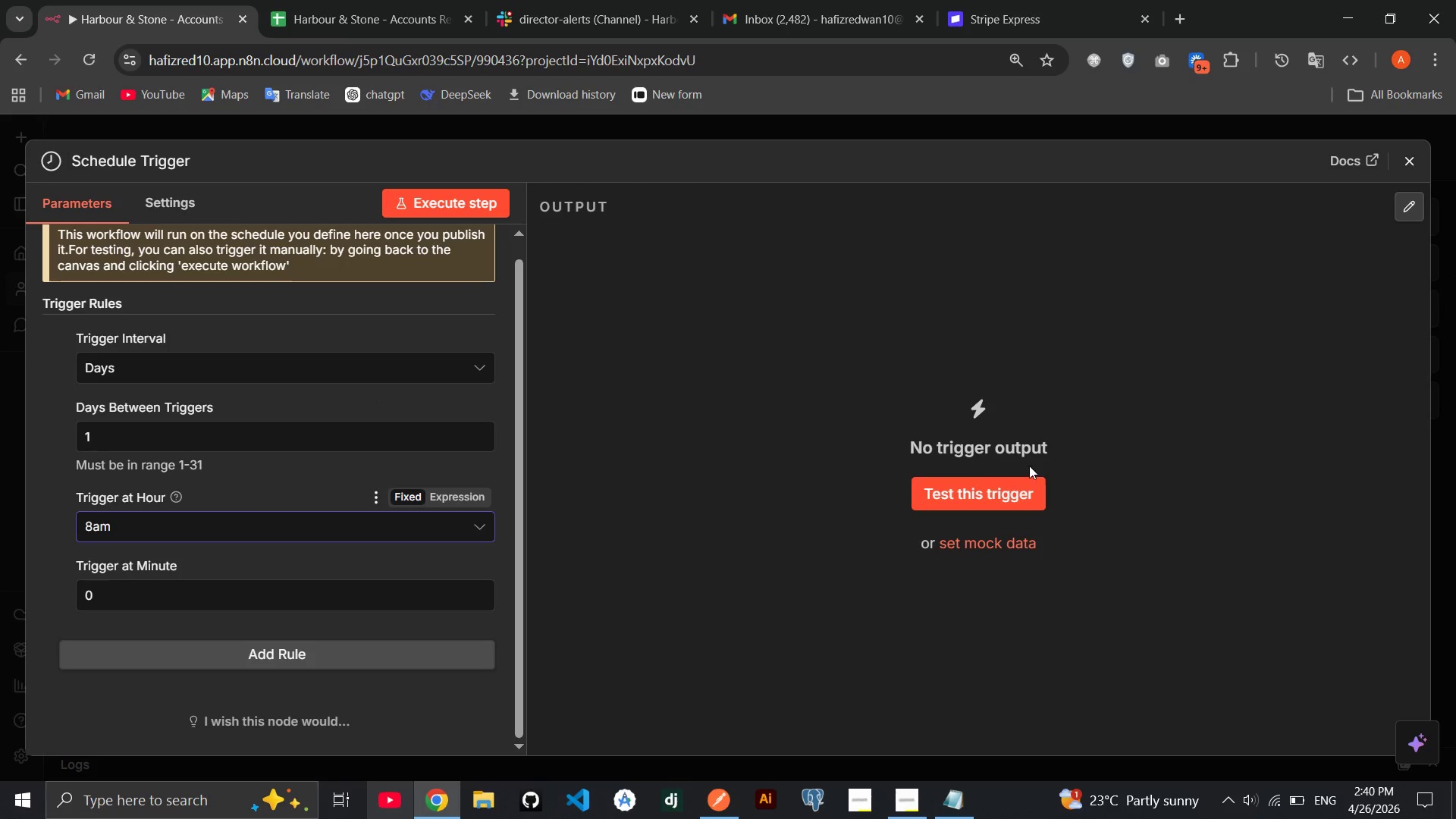 
left_click([953, 479])
 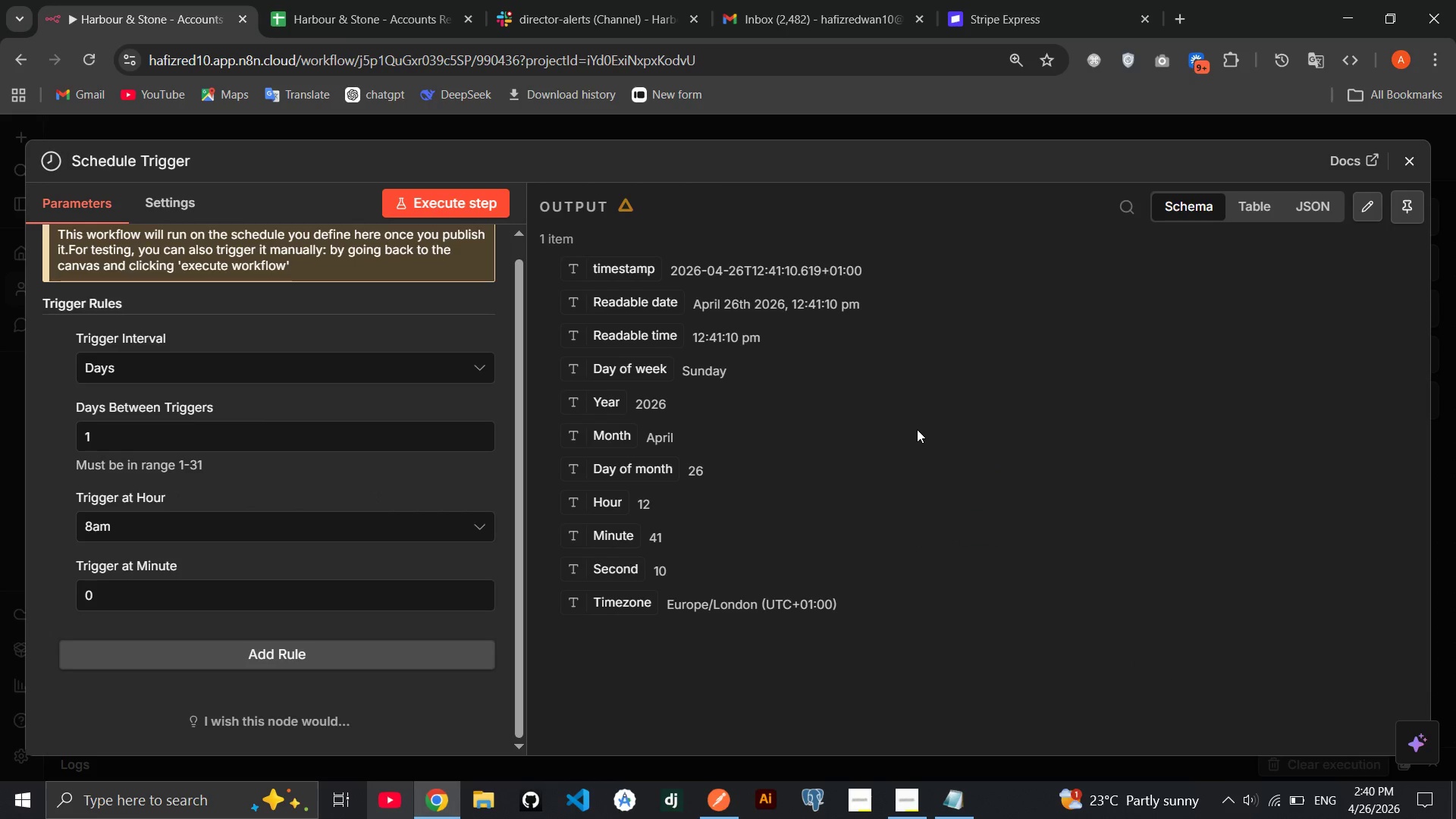 
wait(13.69)
 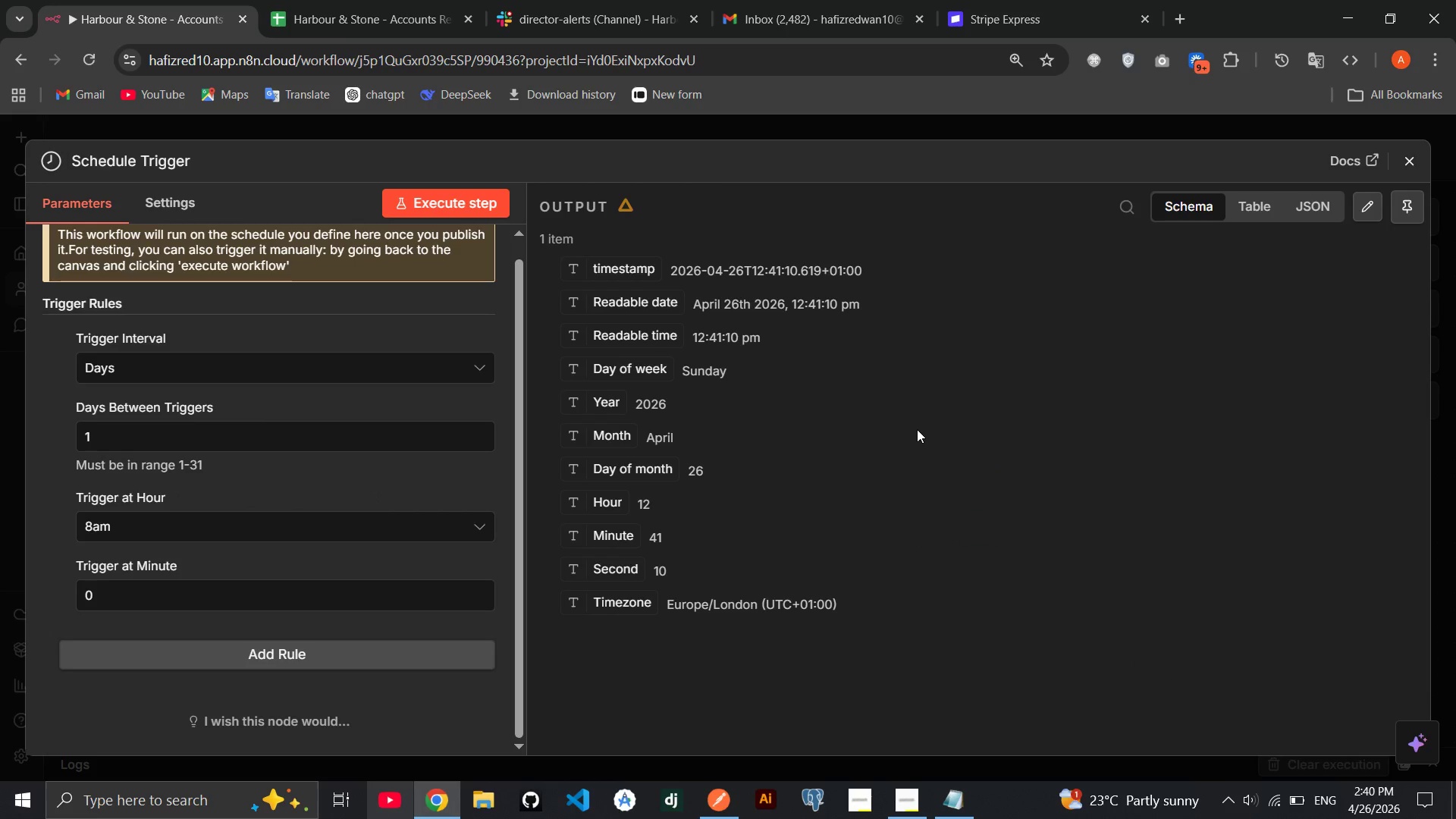 
left_click([1410, 154])
 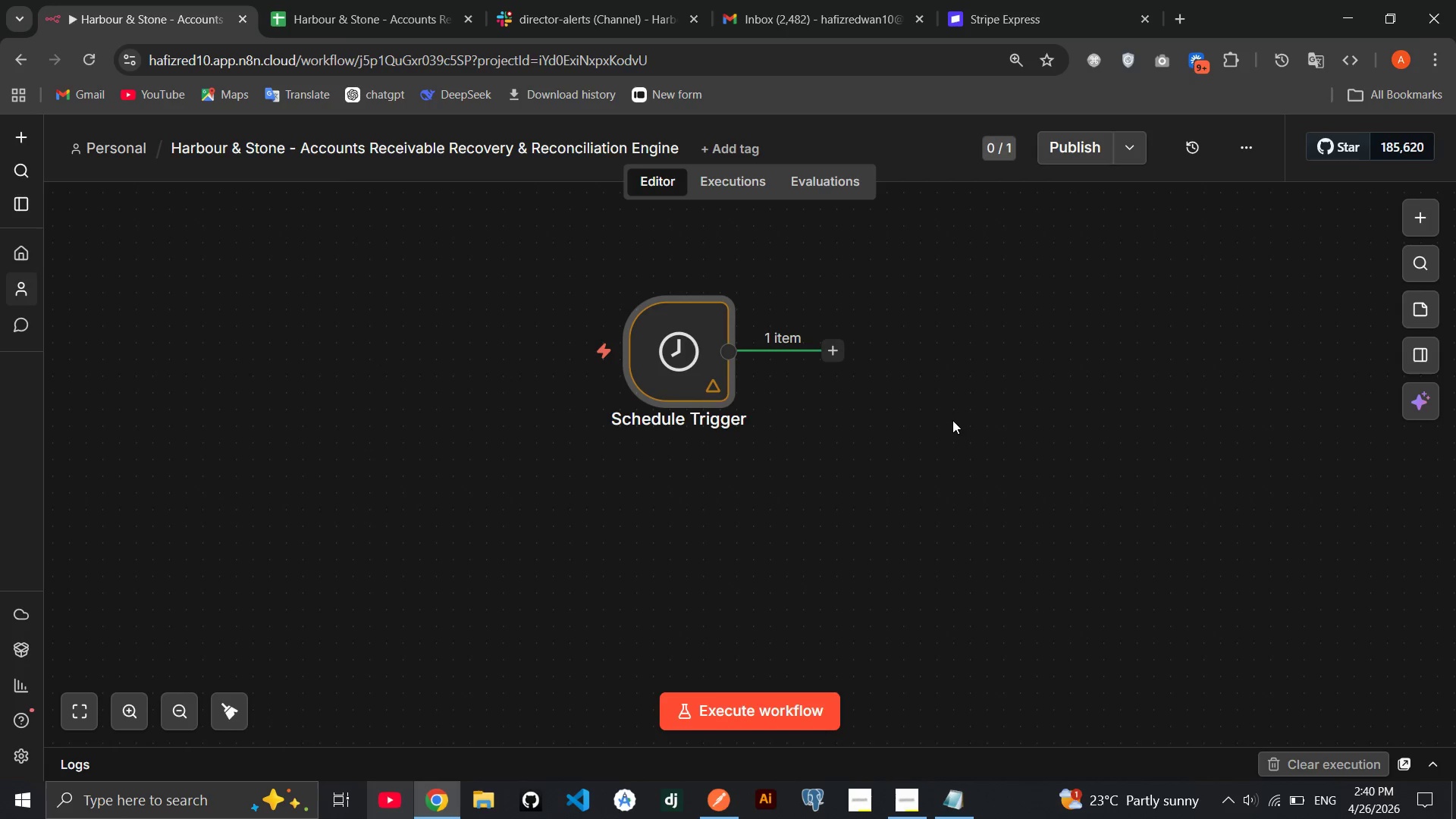 
scroll: coordinate [947, 418], scroll_direction: up, amount: 1.0
 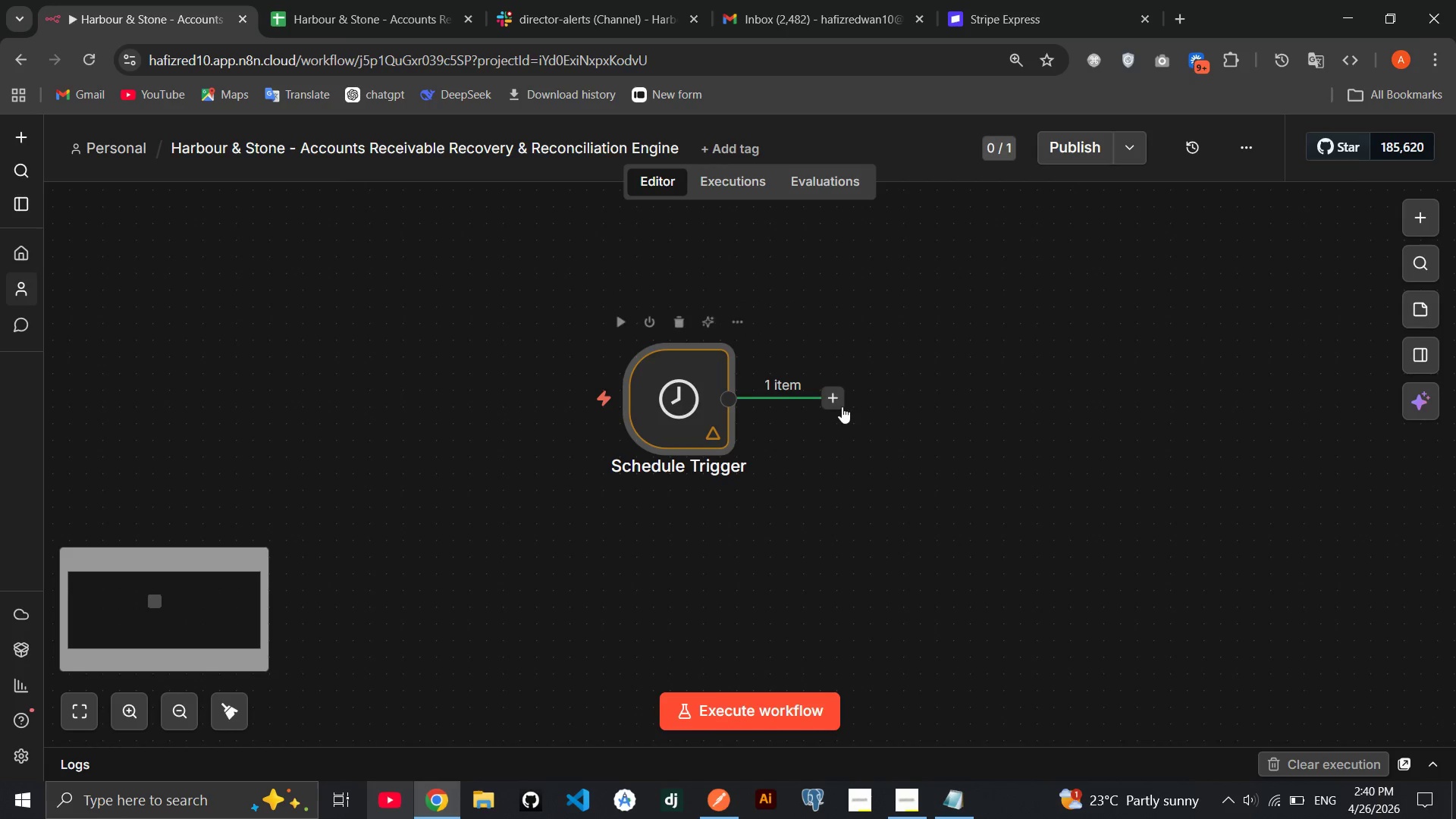 
left_click([839, 406])
 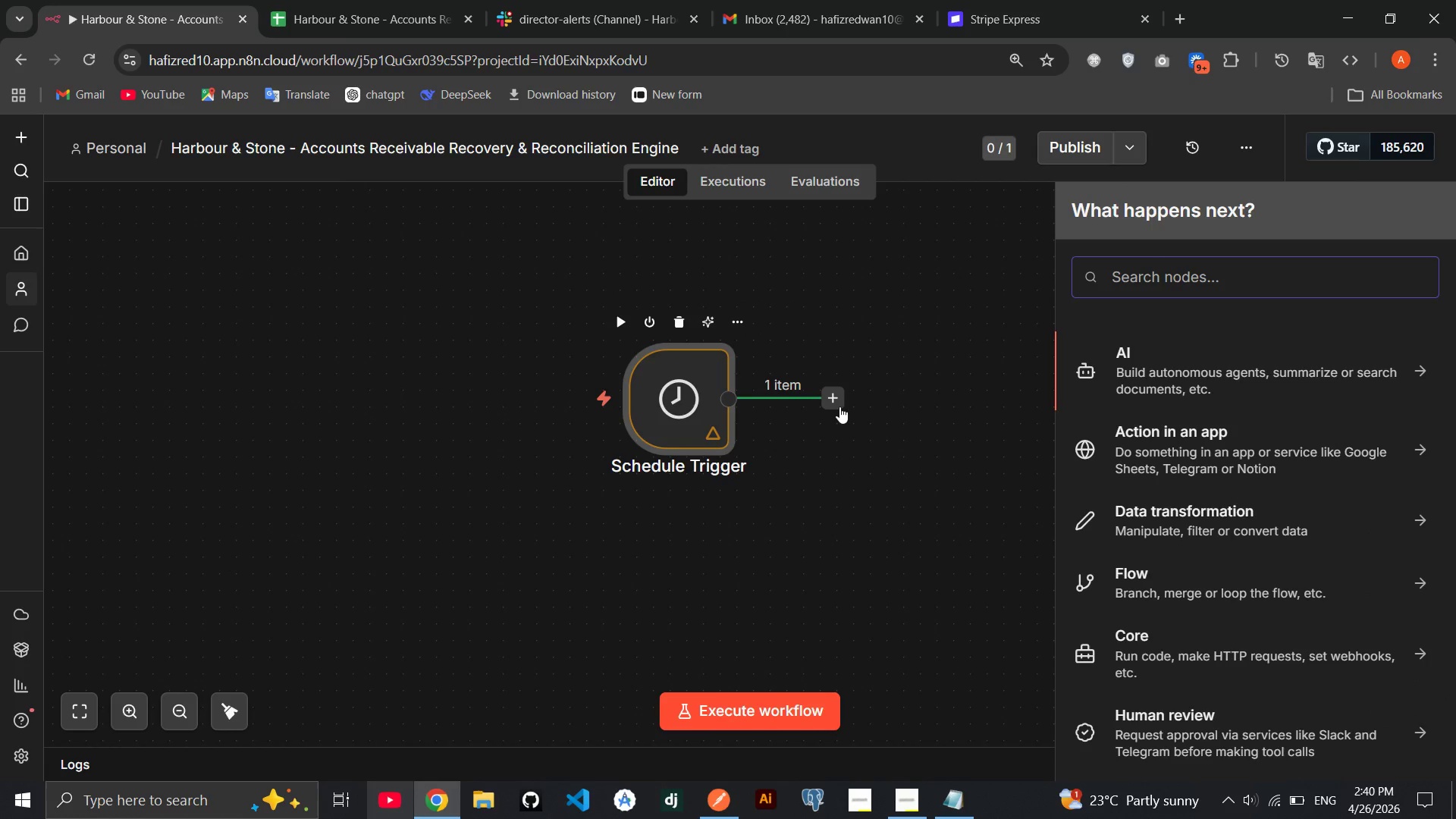 
type(sheet)
 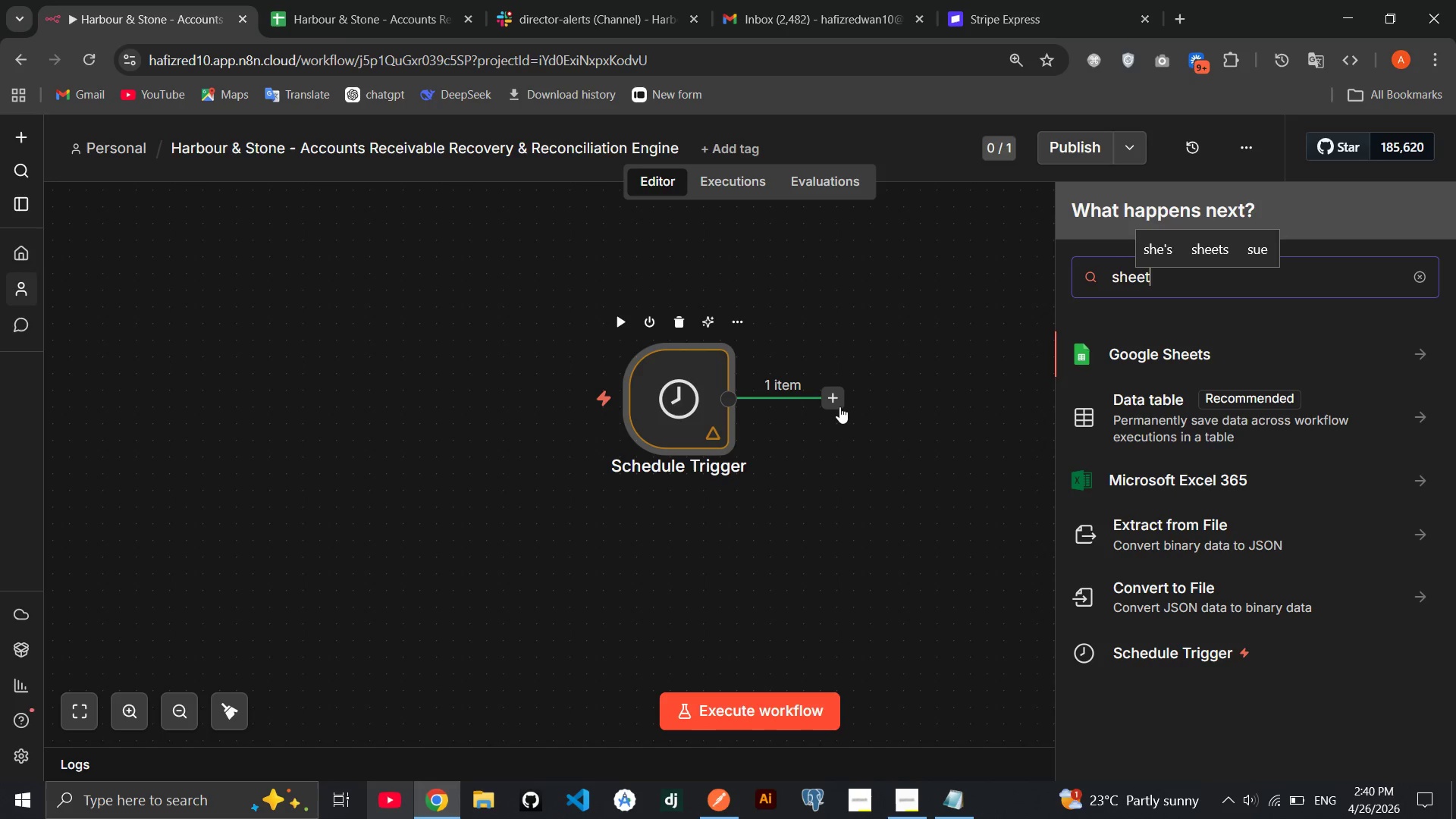 
key(Enter)
 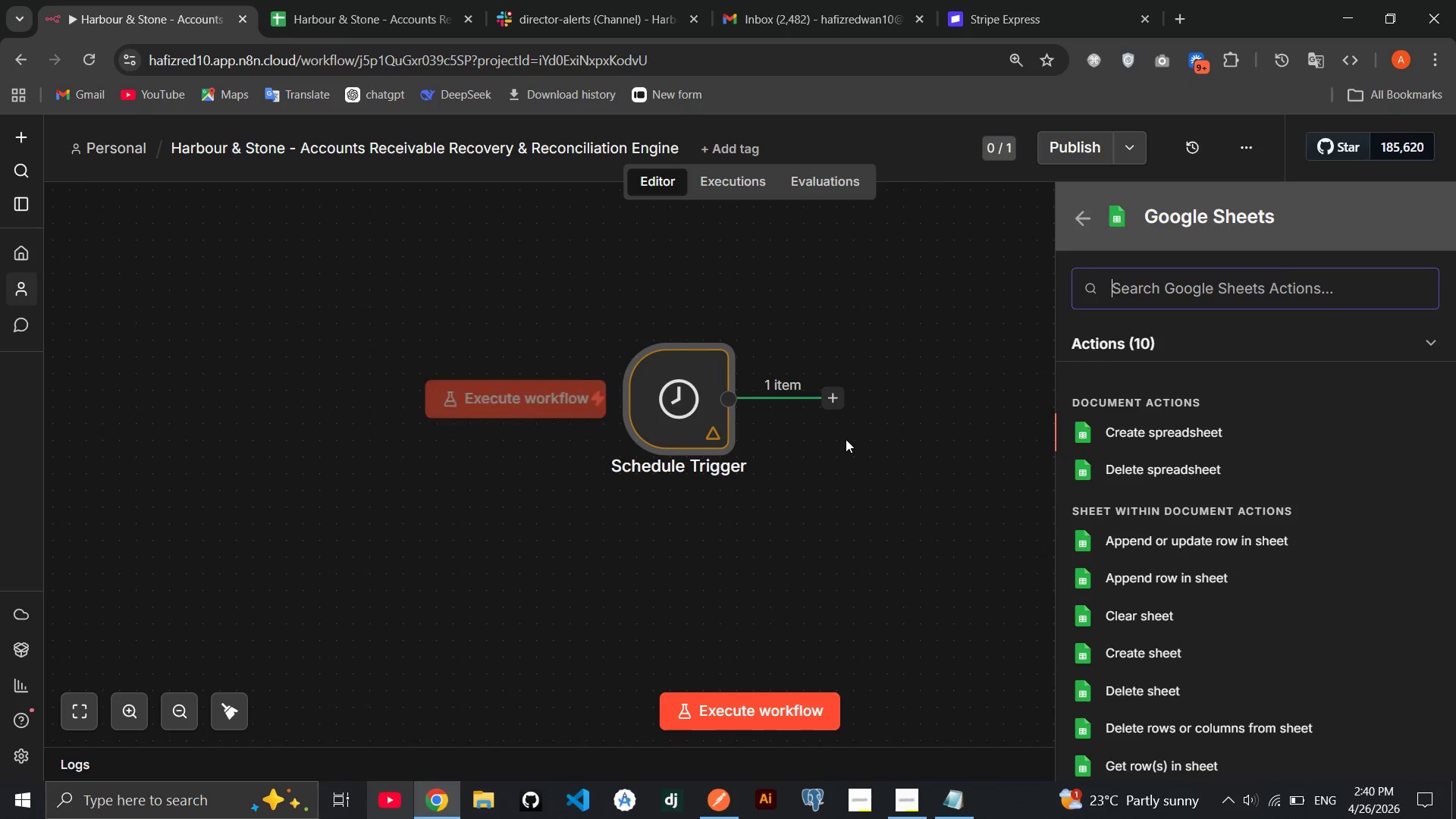 
type(get)
 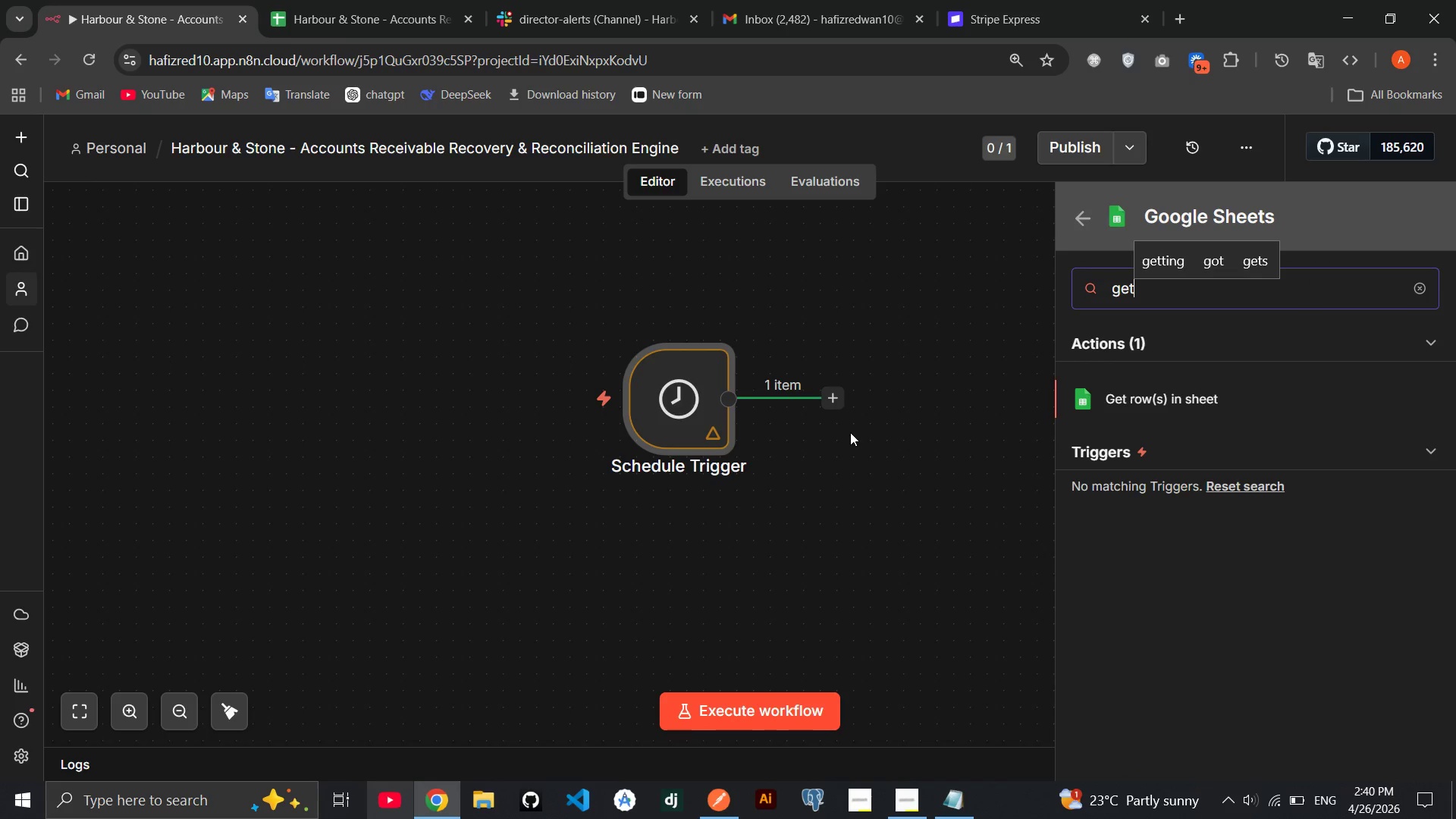 
wait(7.31)
 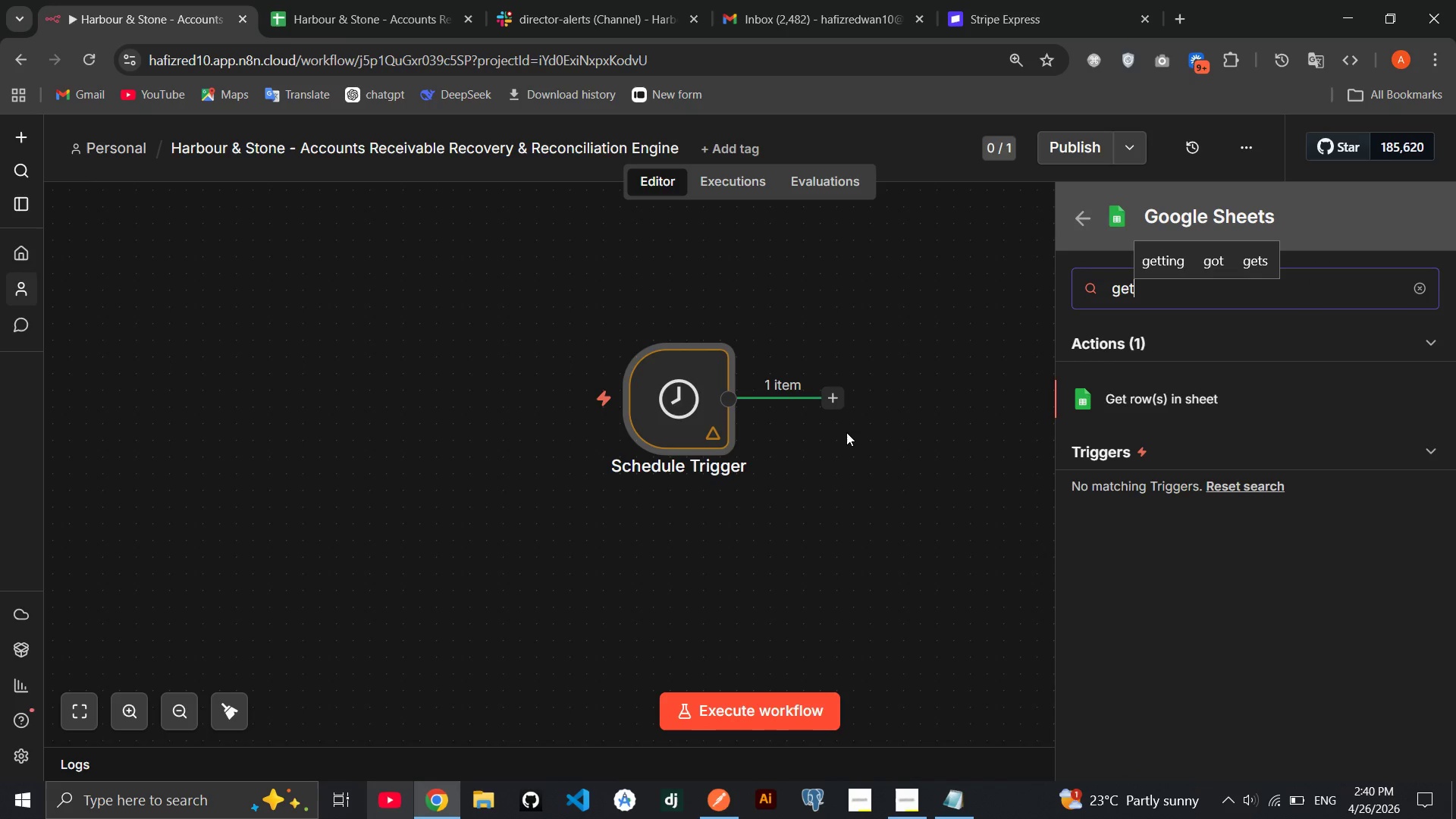 
key(Enter)
 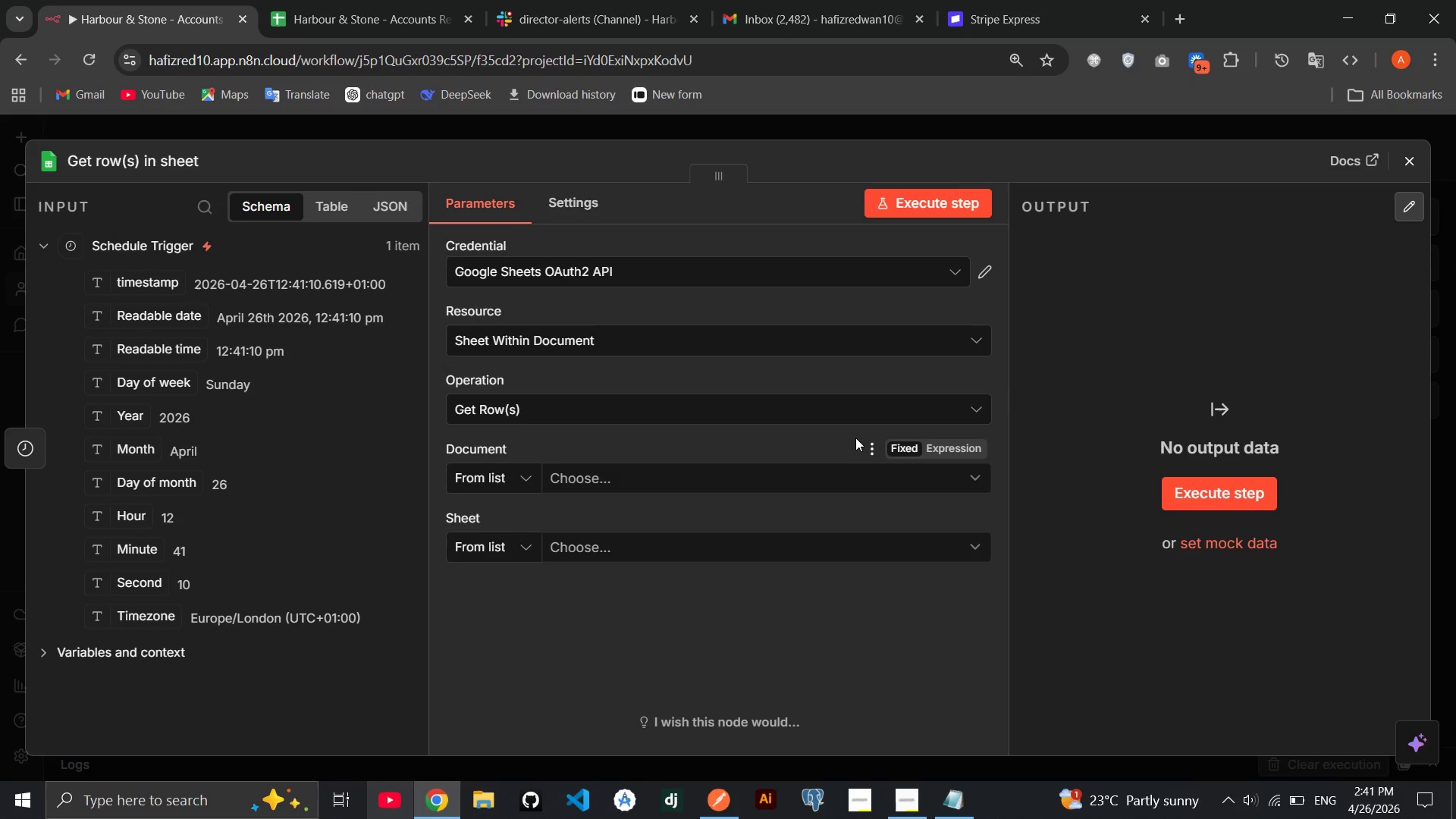 
wait(8.18)
 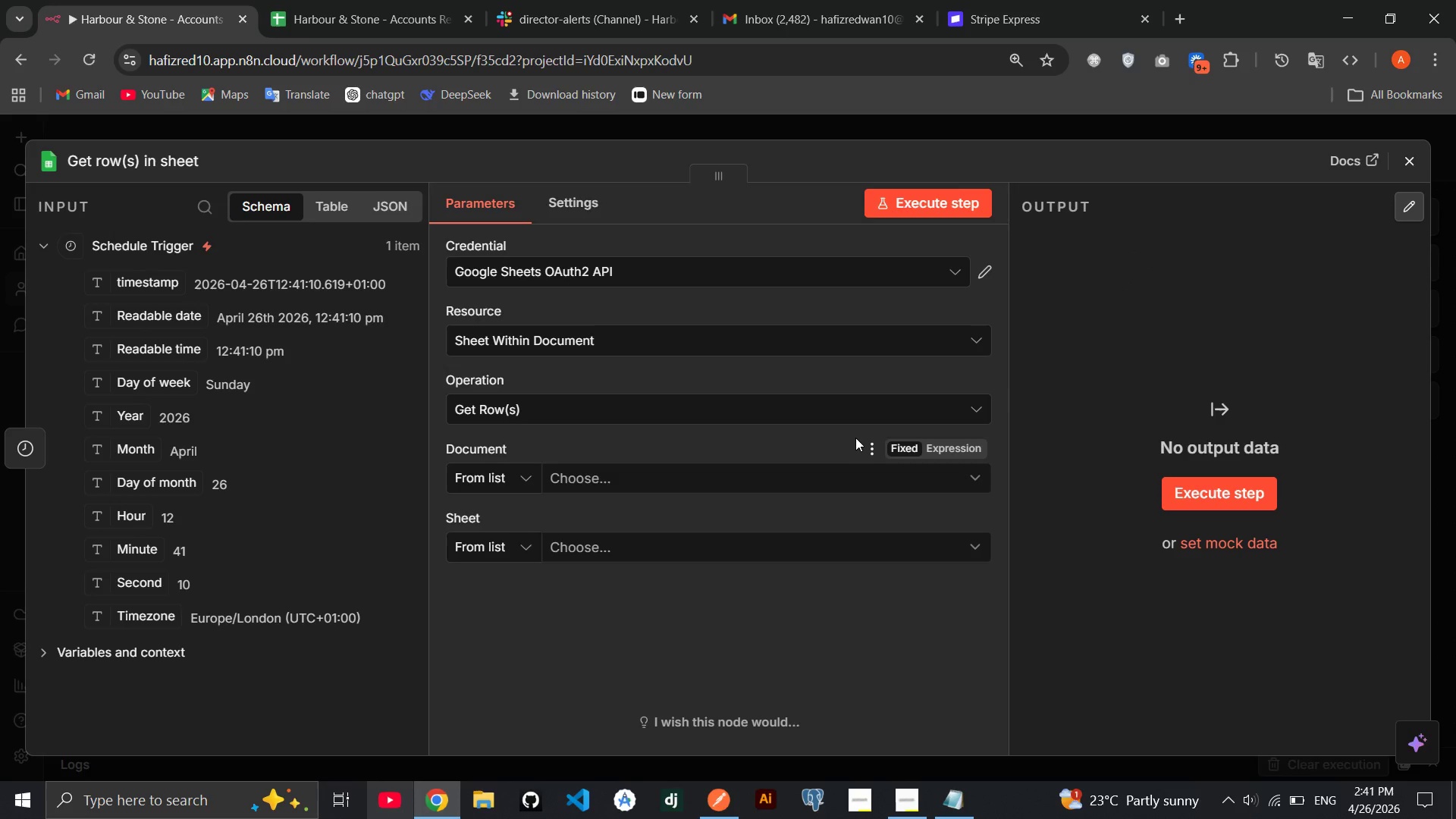 
mouse_move([814, 485])
 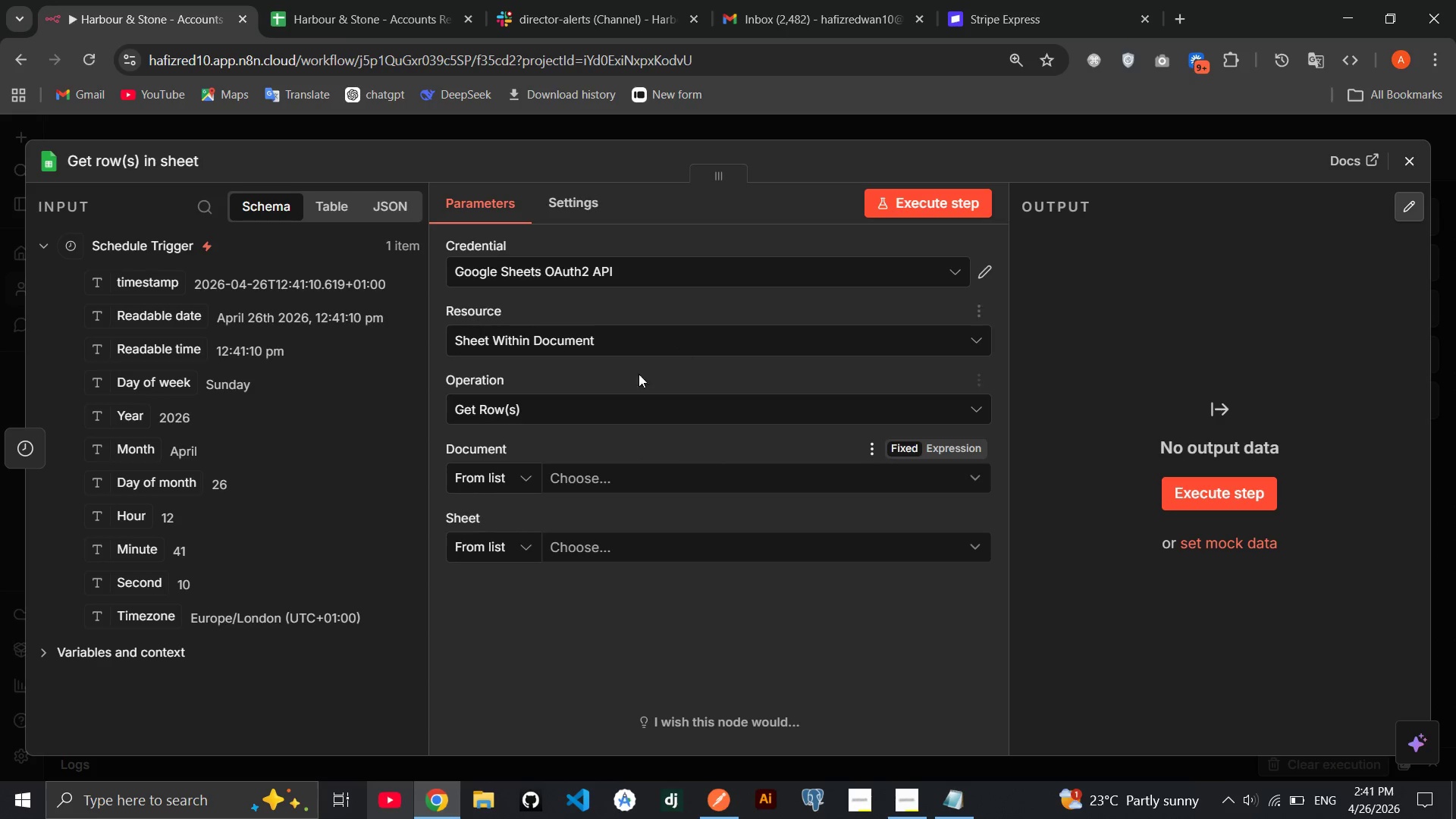 
left_click([689, 438])
 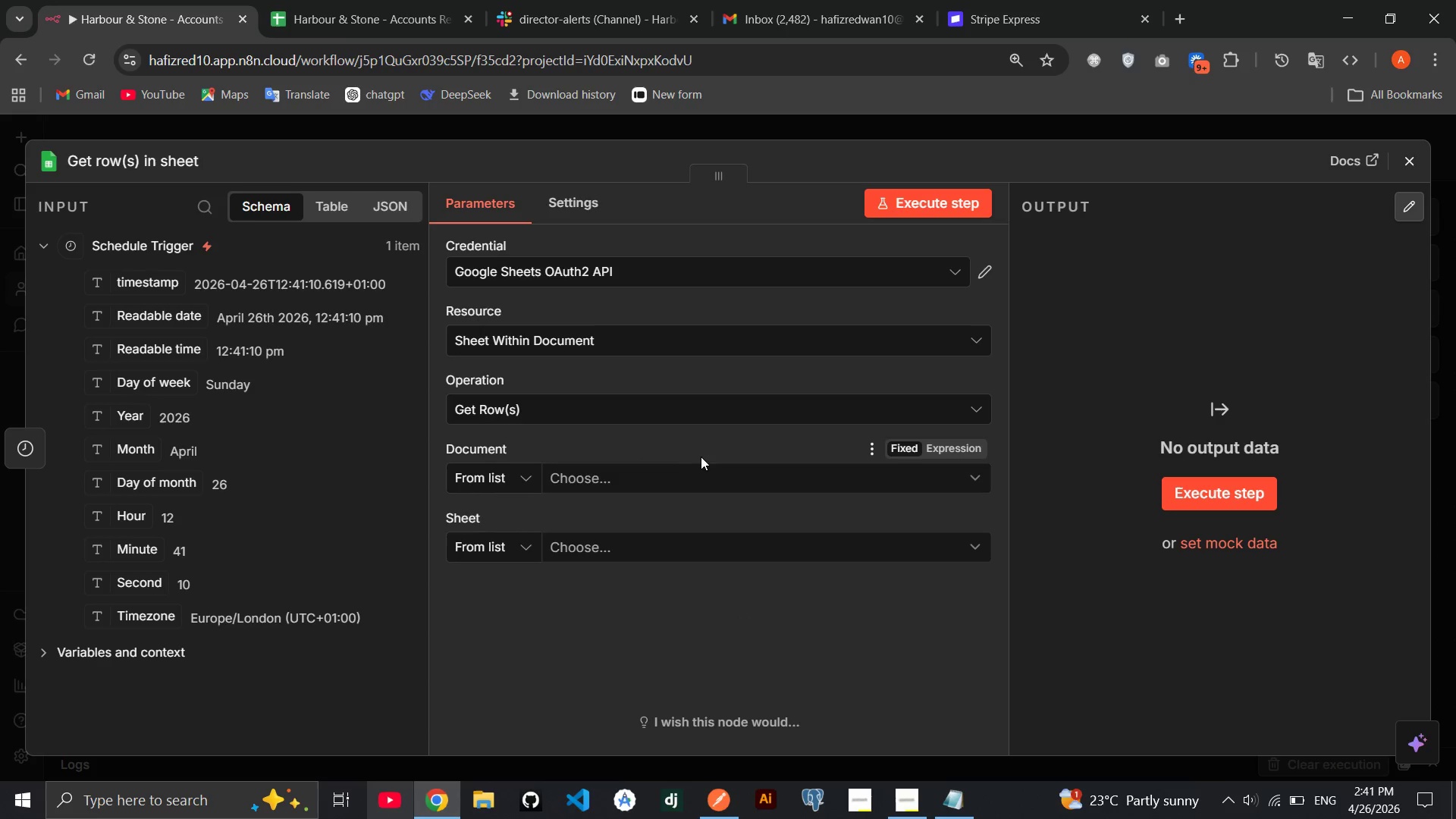 
double_click([689, 472])
 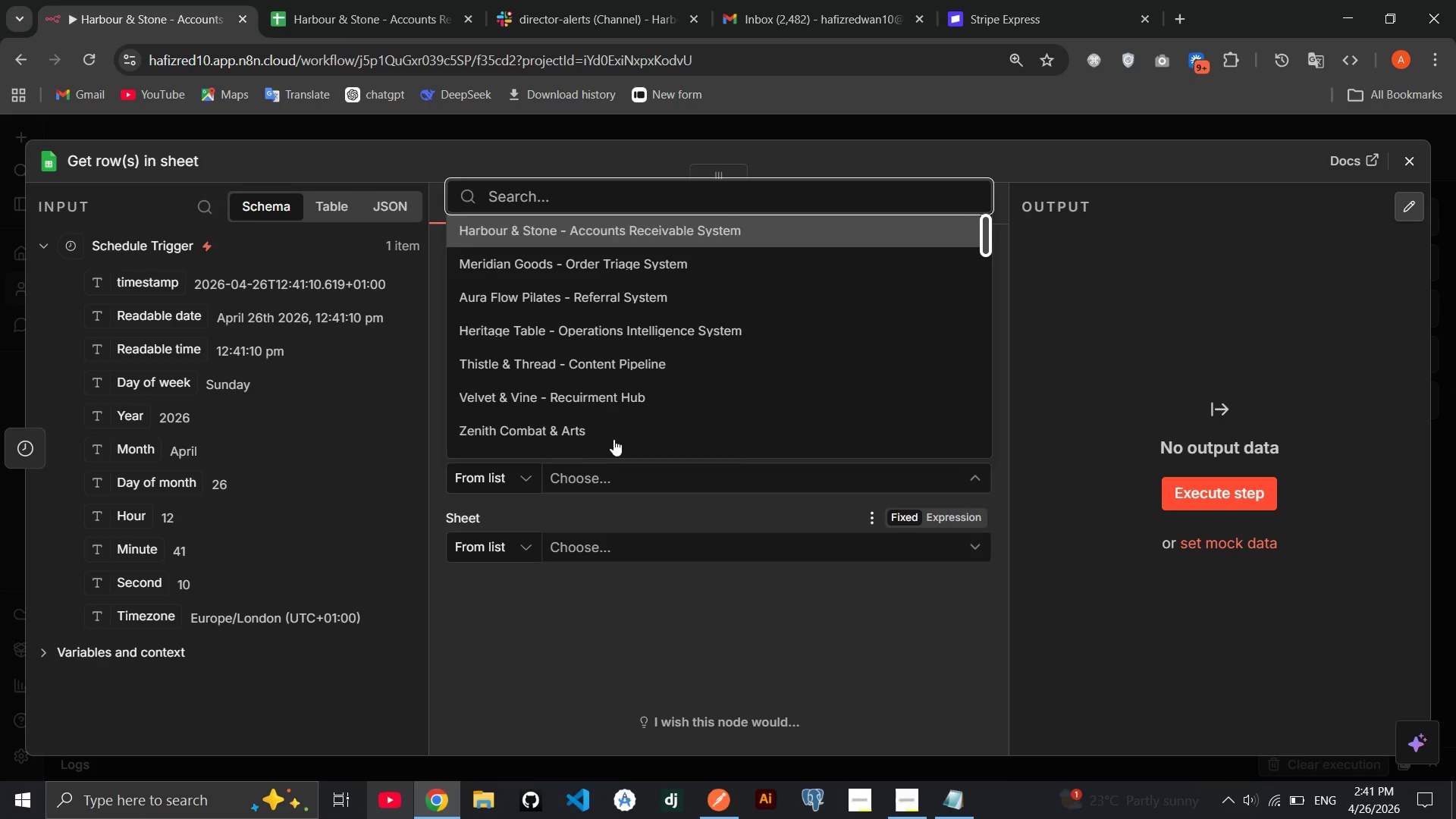 
left_click([610, 237])
 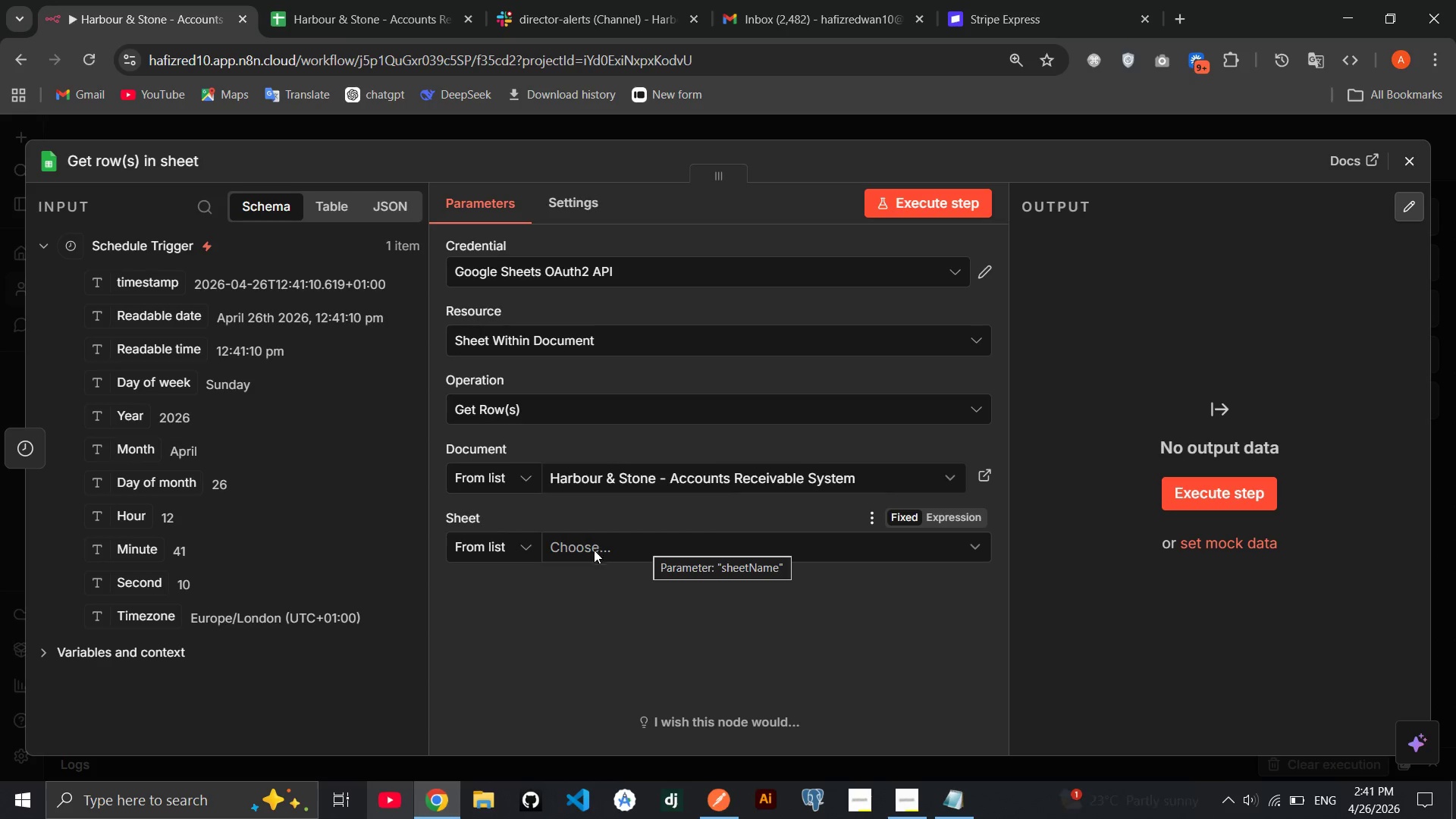 
left_click([652, 541])
 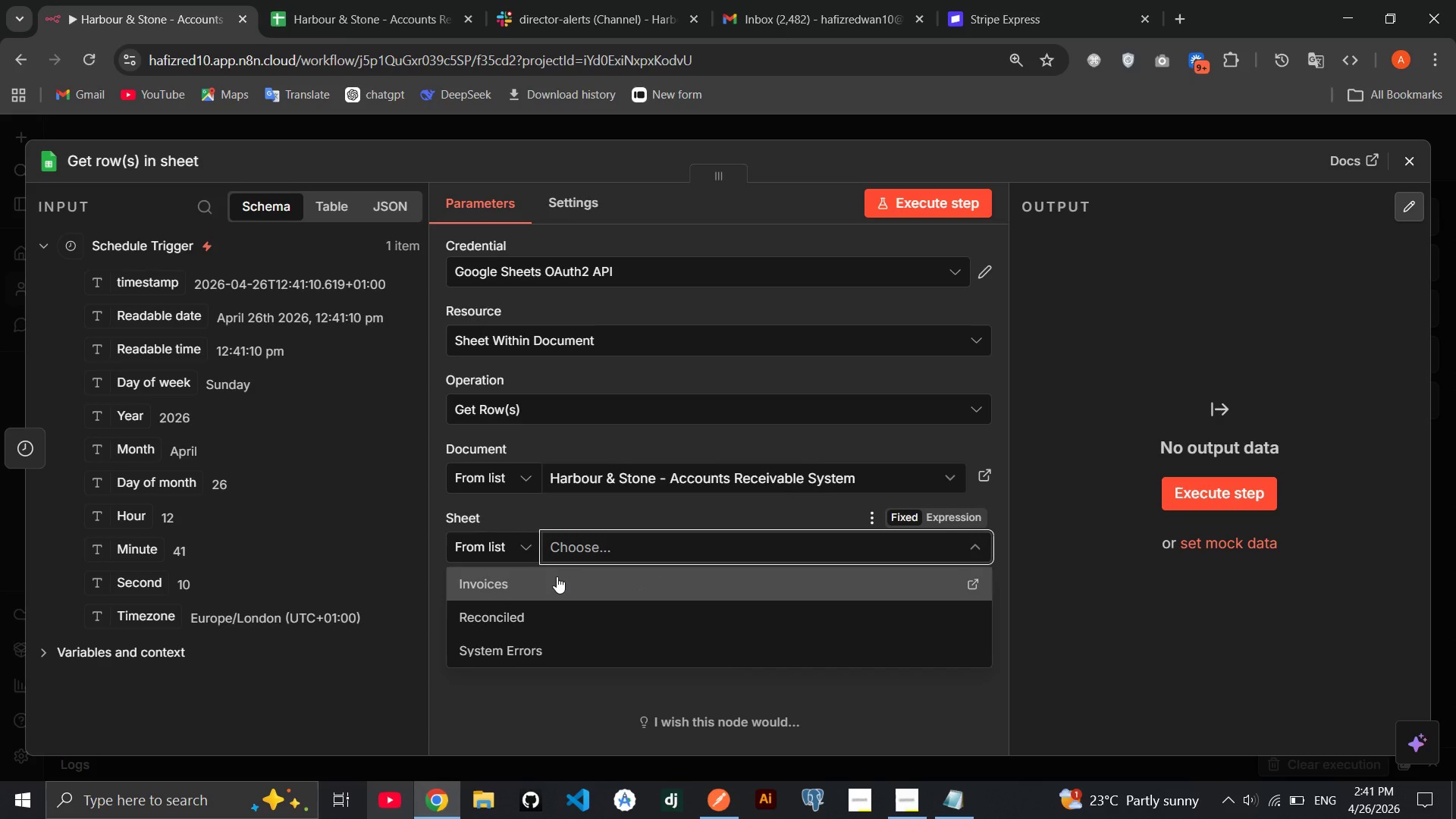 
wait(6.05)
 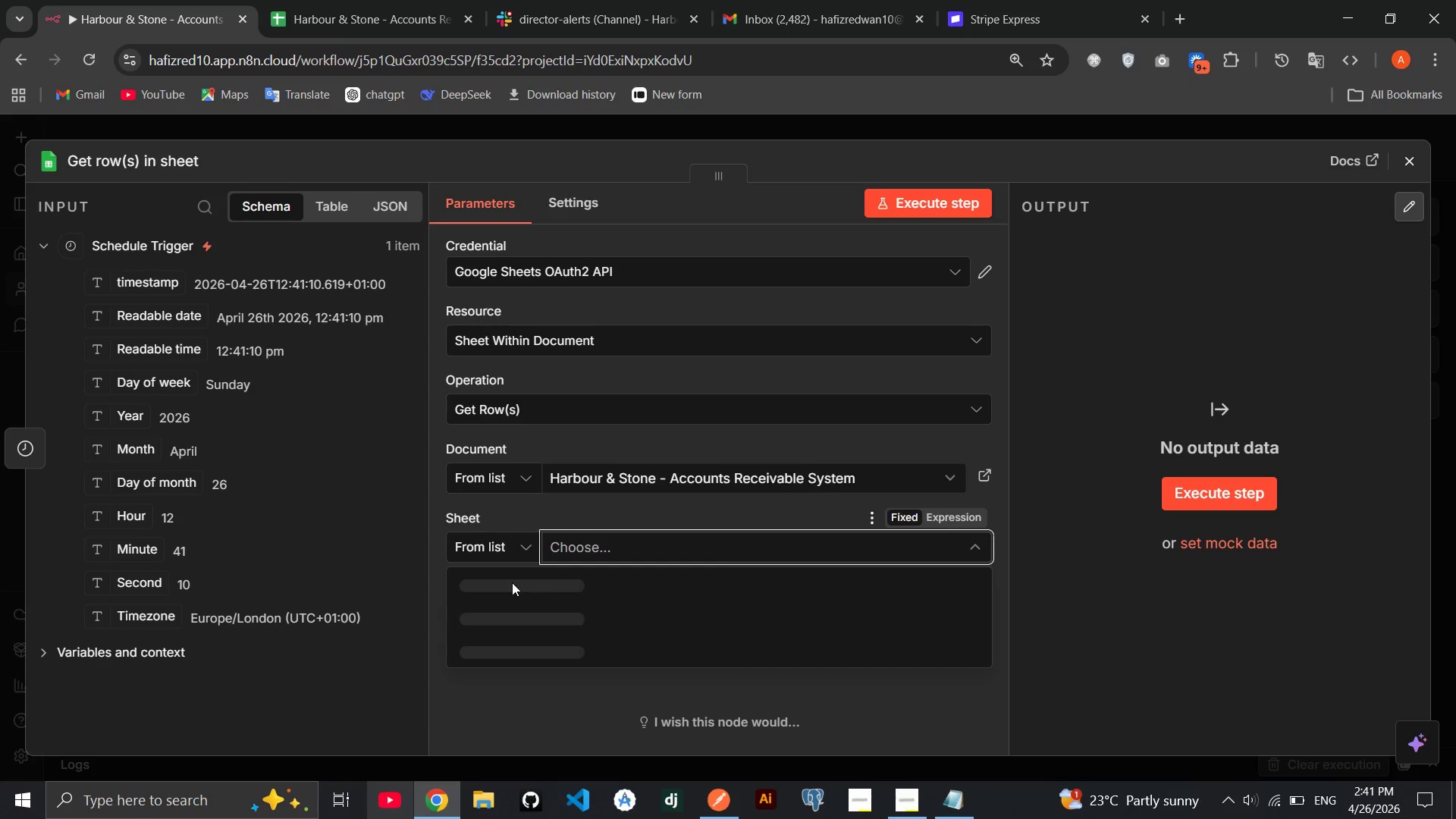 
left_click([557, 576])
 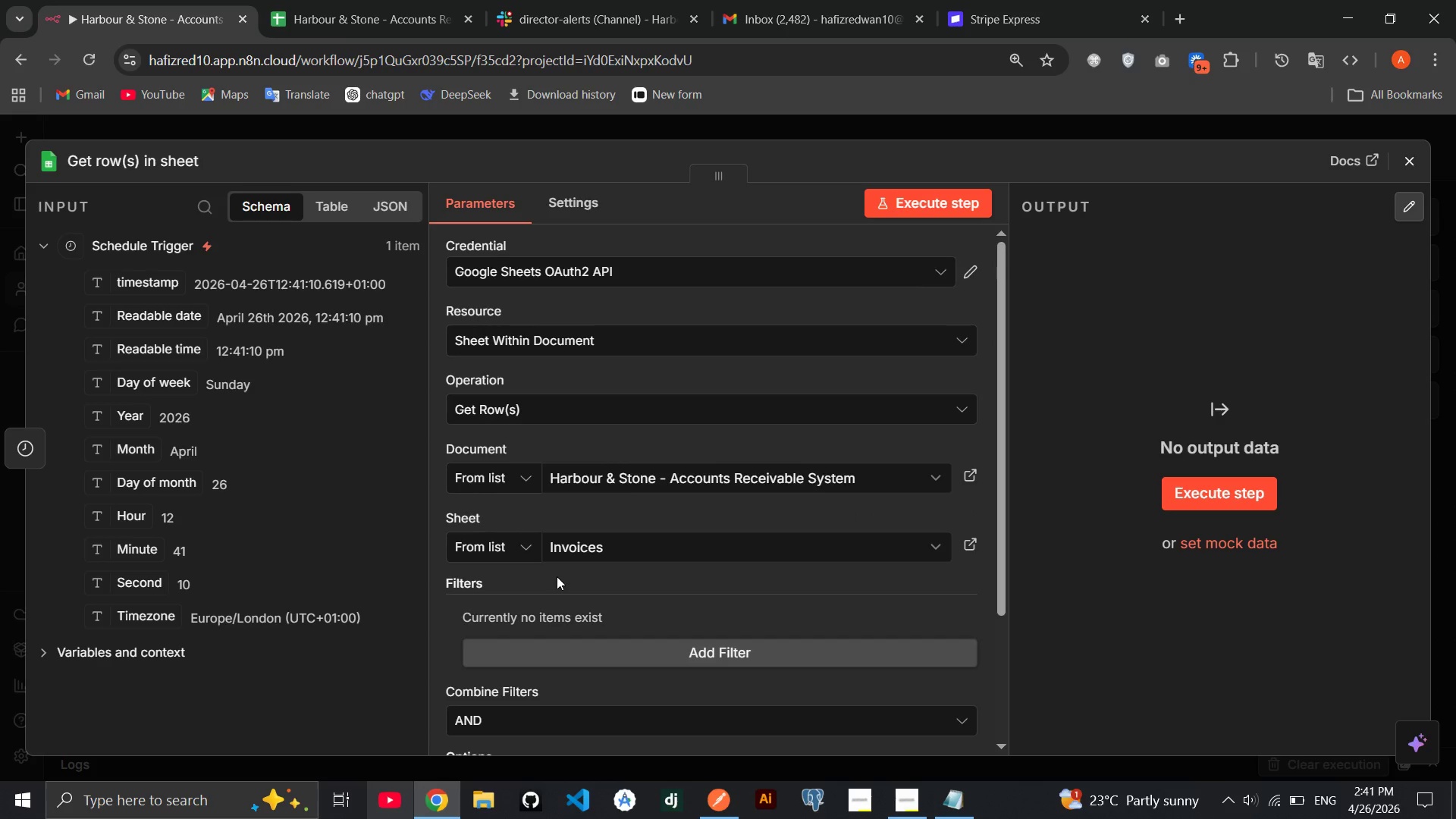 
scroll: coordinate [593, 557], scroll_direction: up, amount: 2.0
 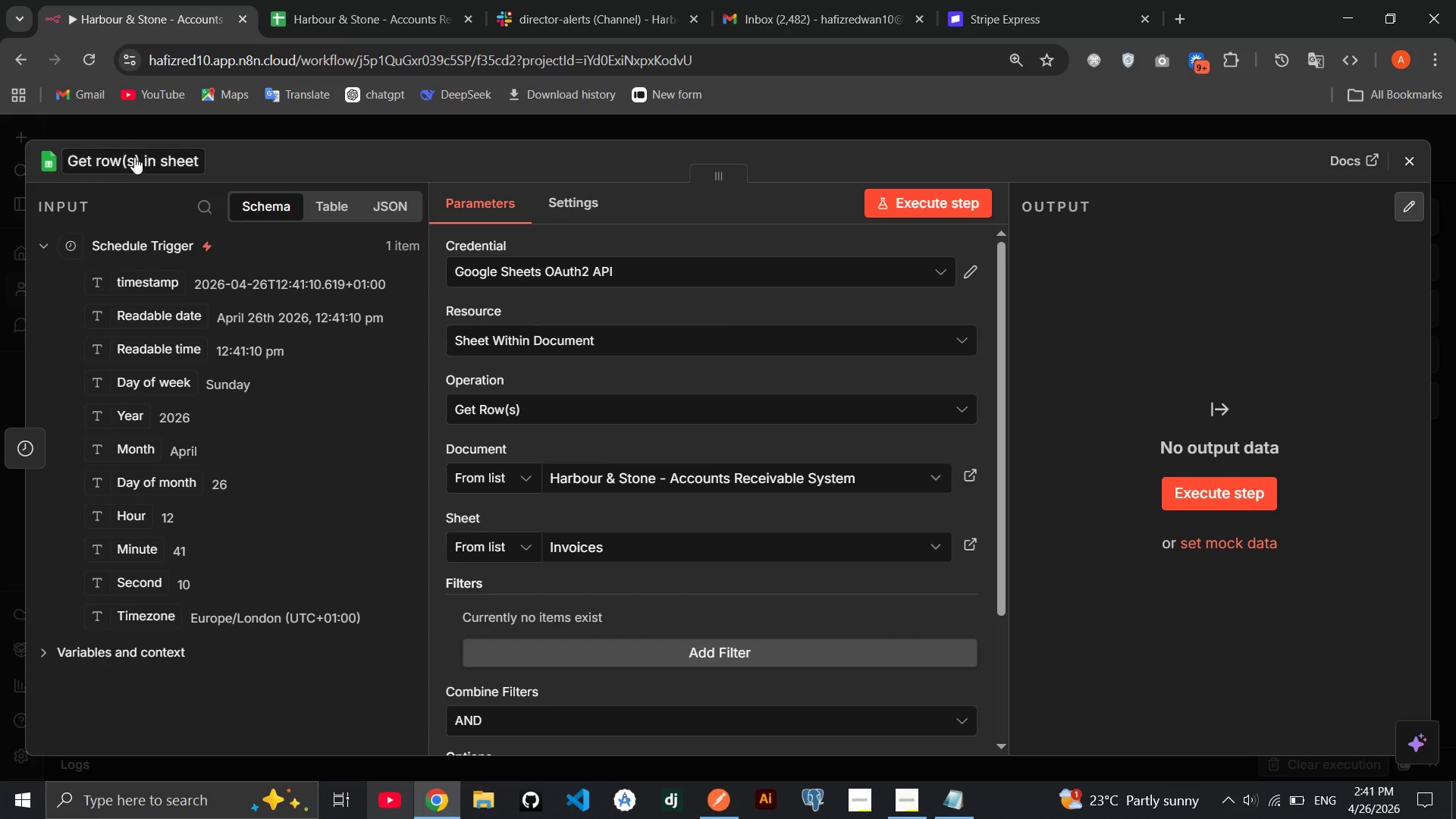 
double_click([164, 164])
 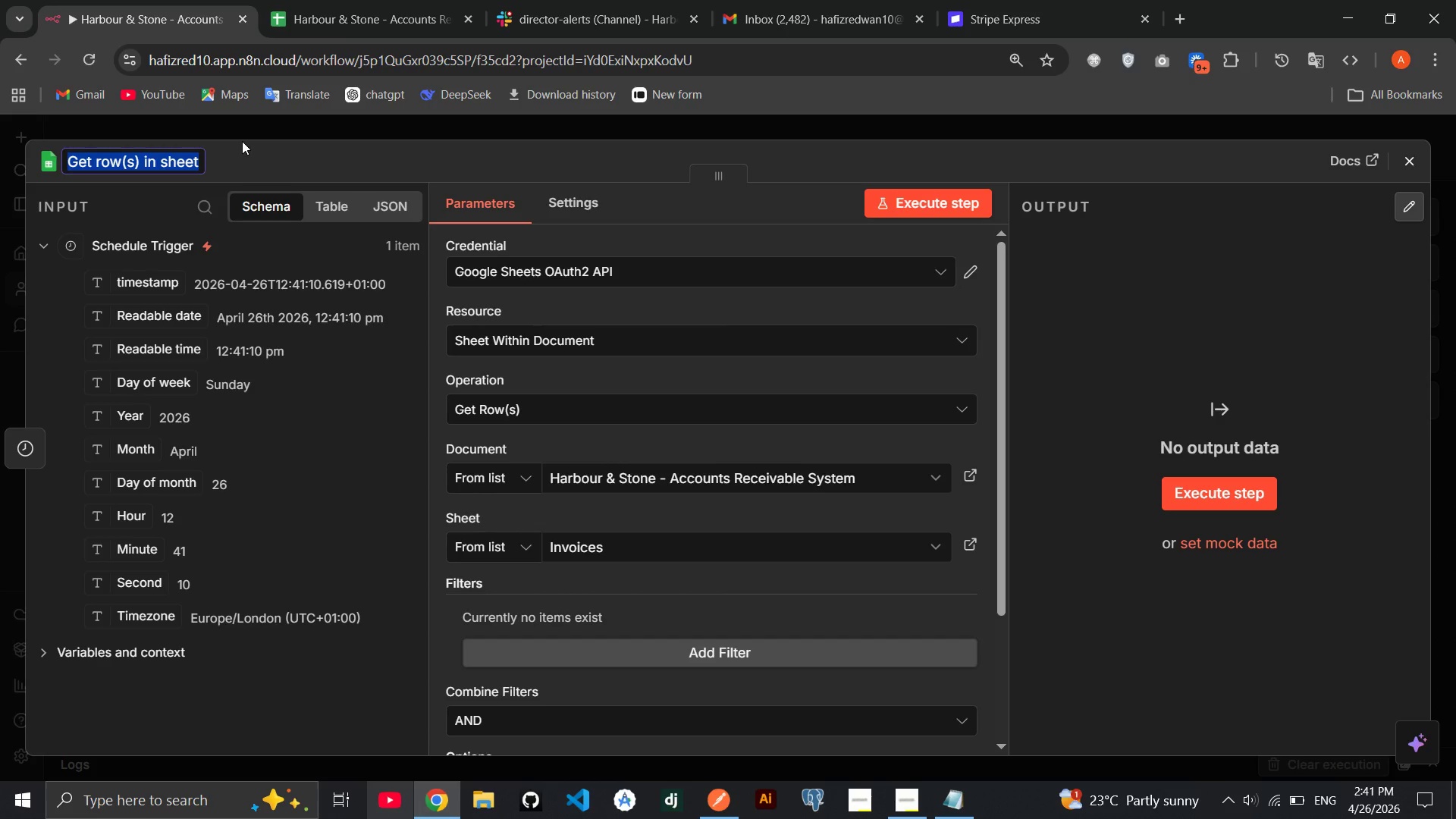 
key(Backspace)
type(Sheets - Read All Rows from Invoices)
 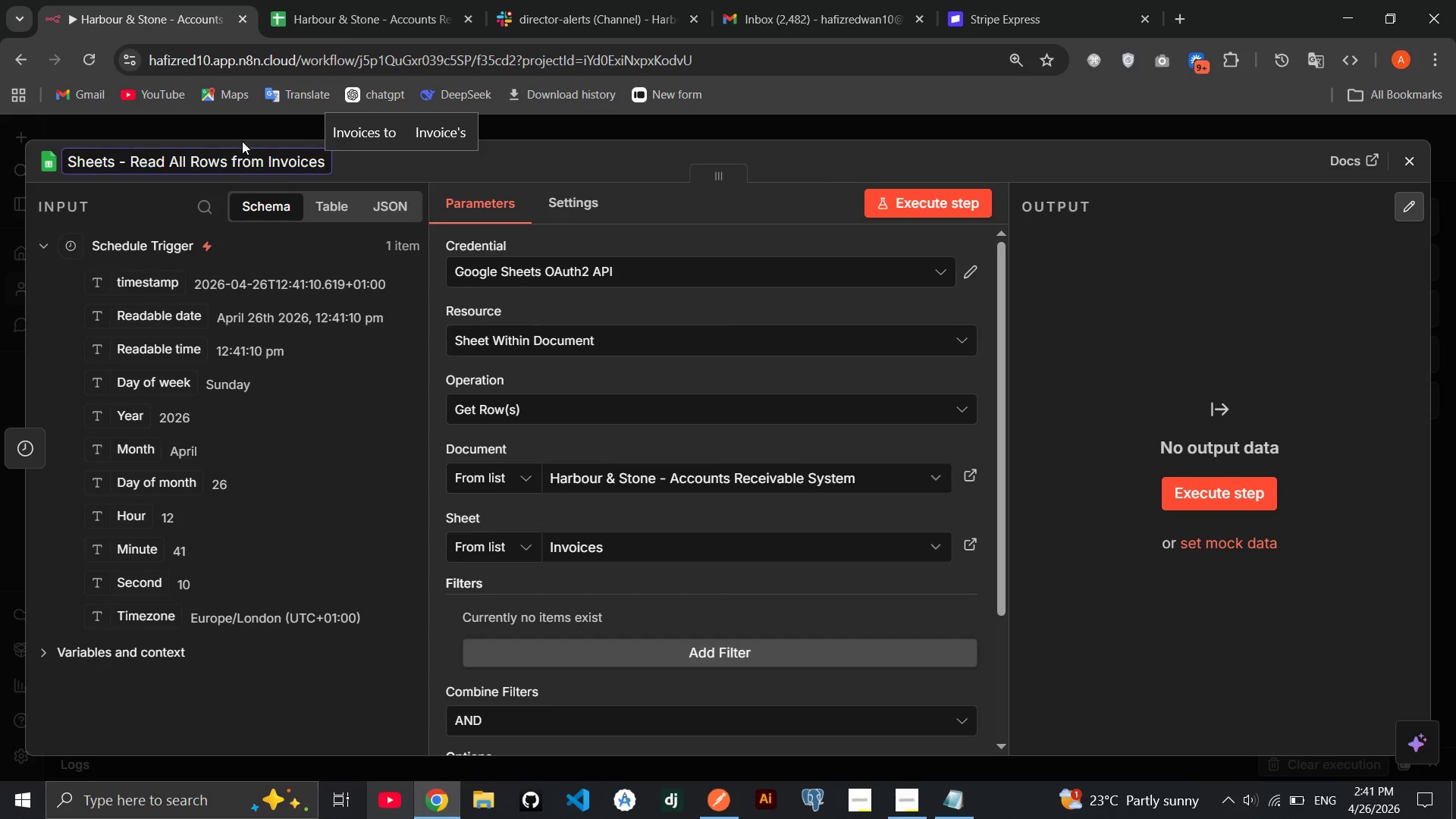 
type( Tab)
 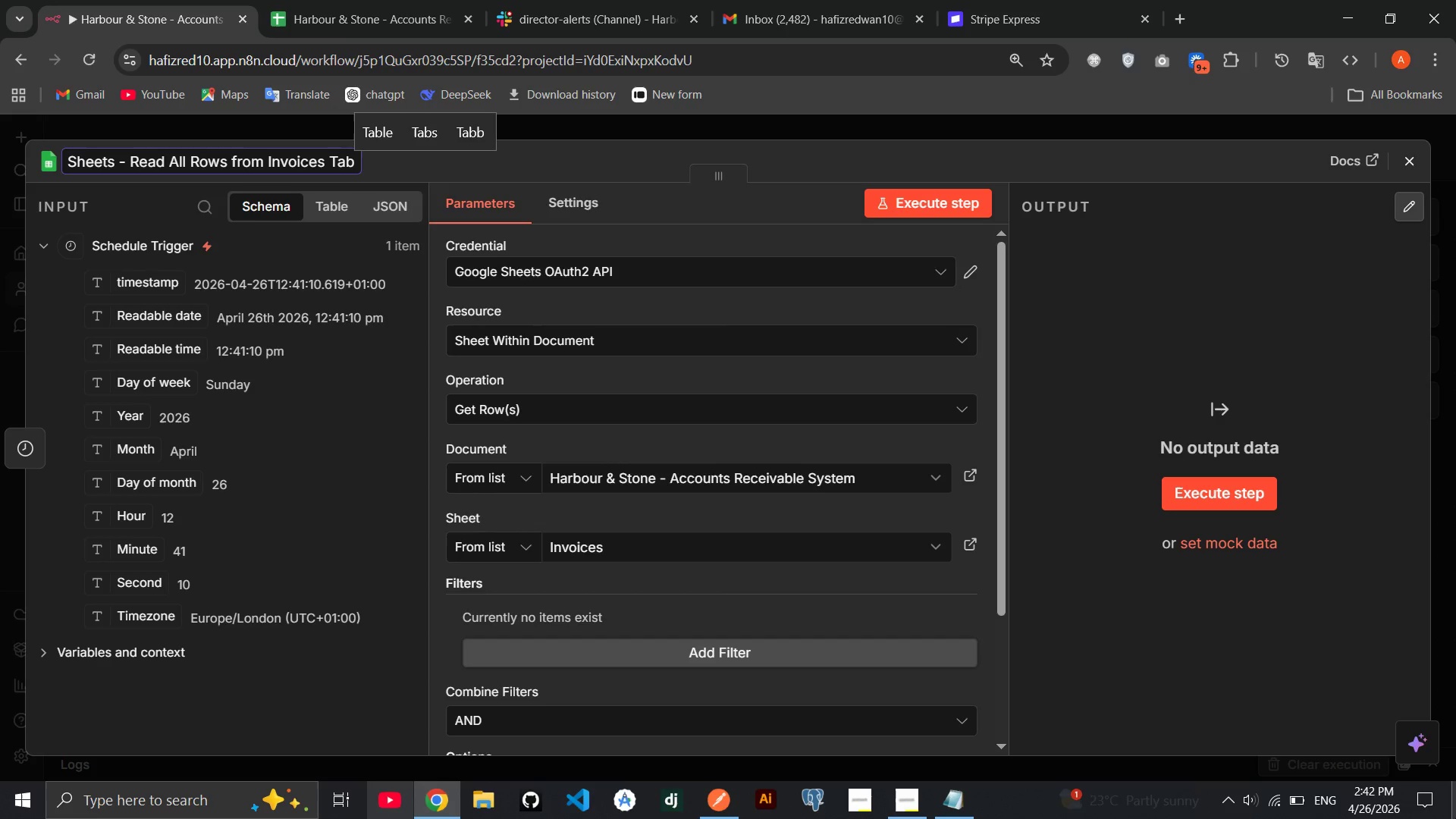 
key(Enter)
 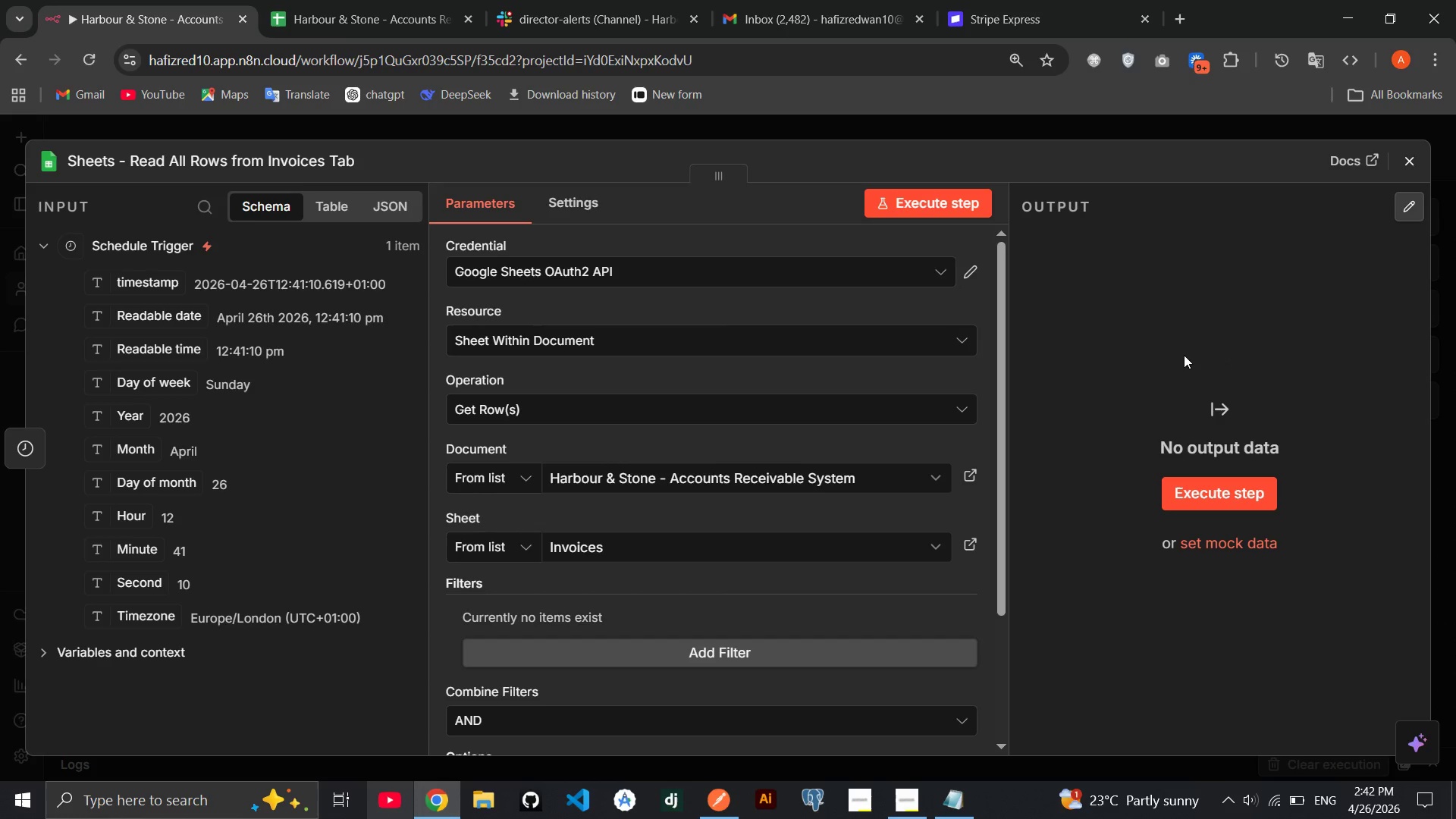 
wait(11.69)
 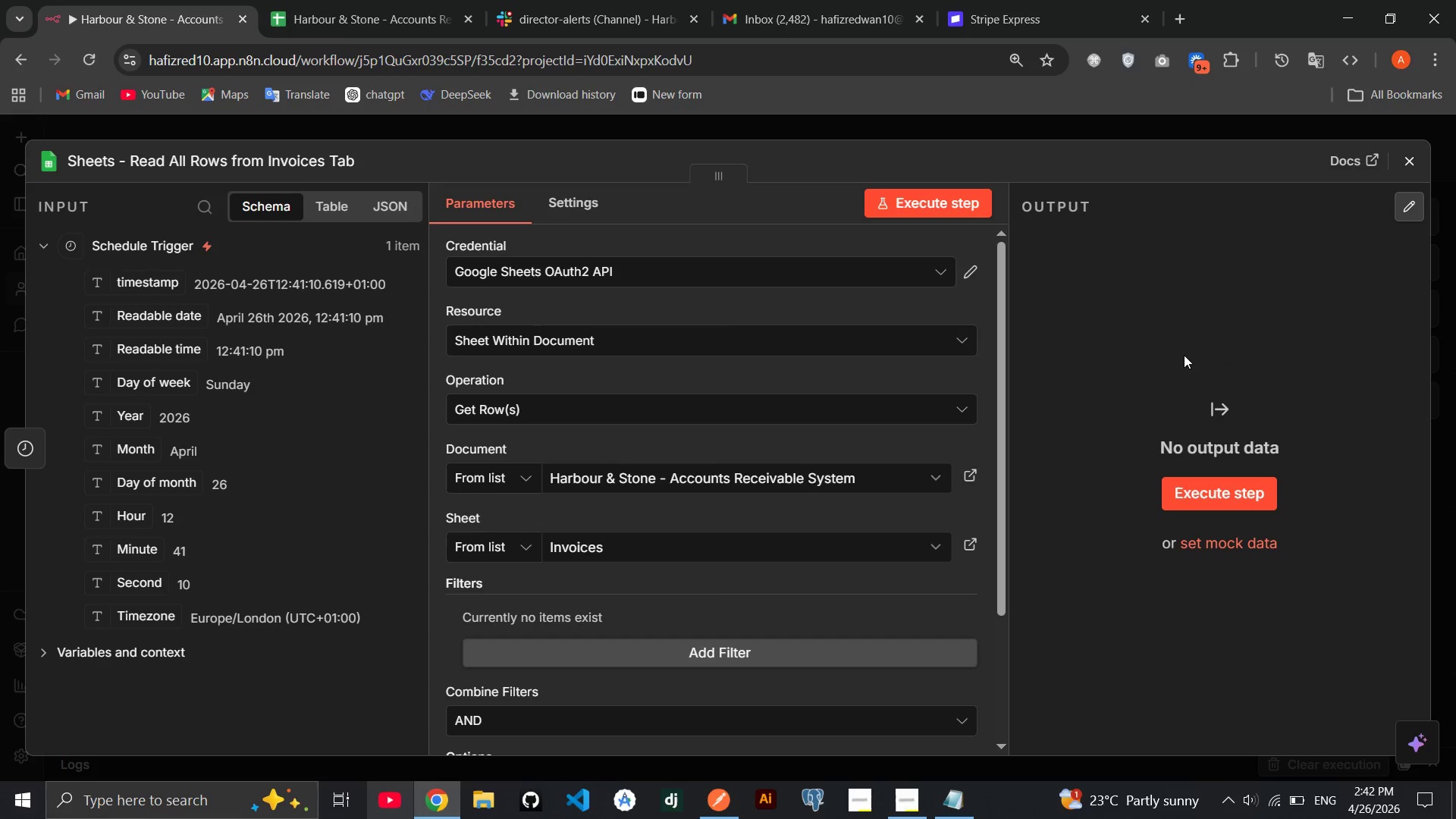 
scroll: coordinate [814, 557], scroll_direction: down, amount: 3.0
 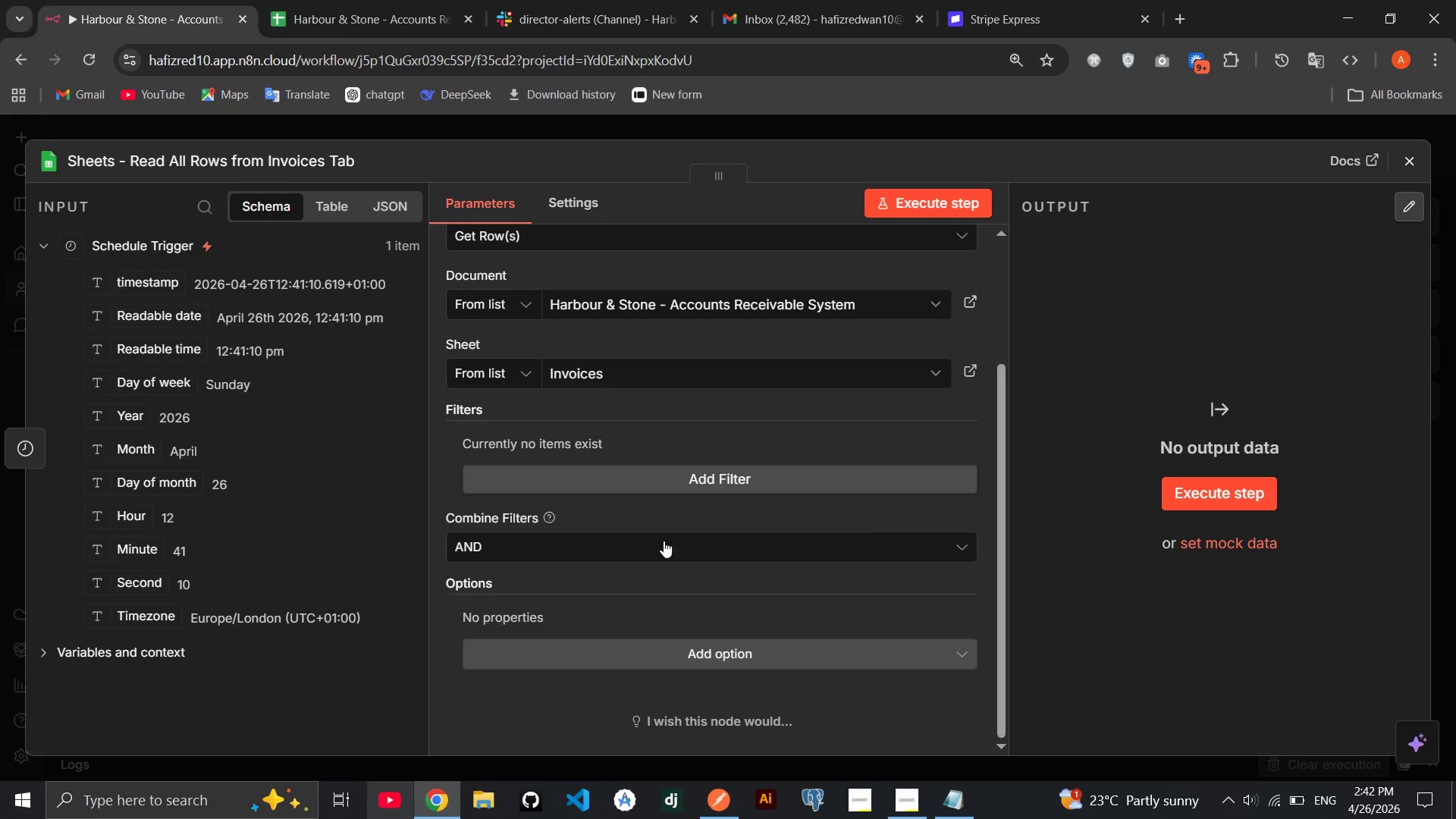 
mouse_move([682, 664])
 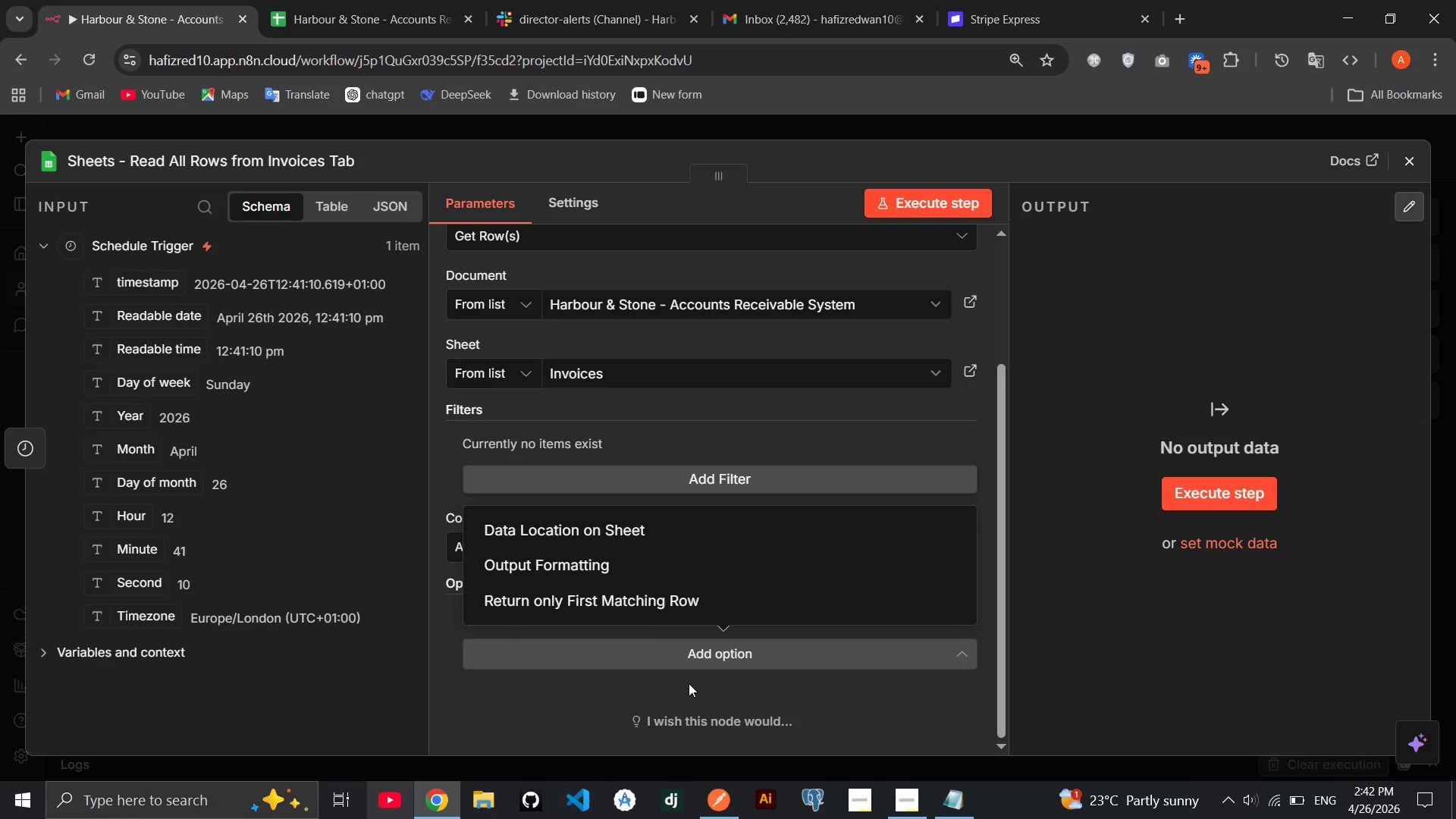 
left_click([689, 683])
 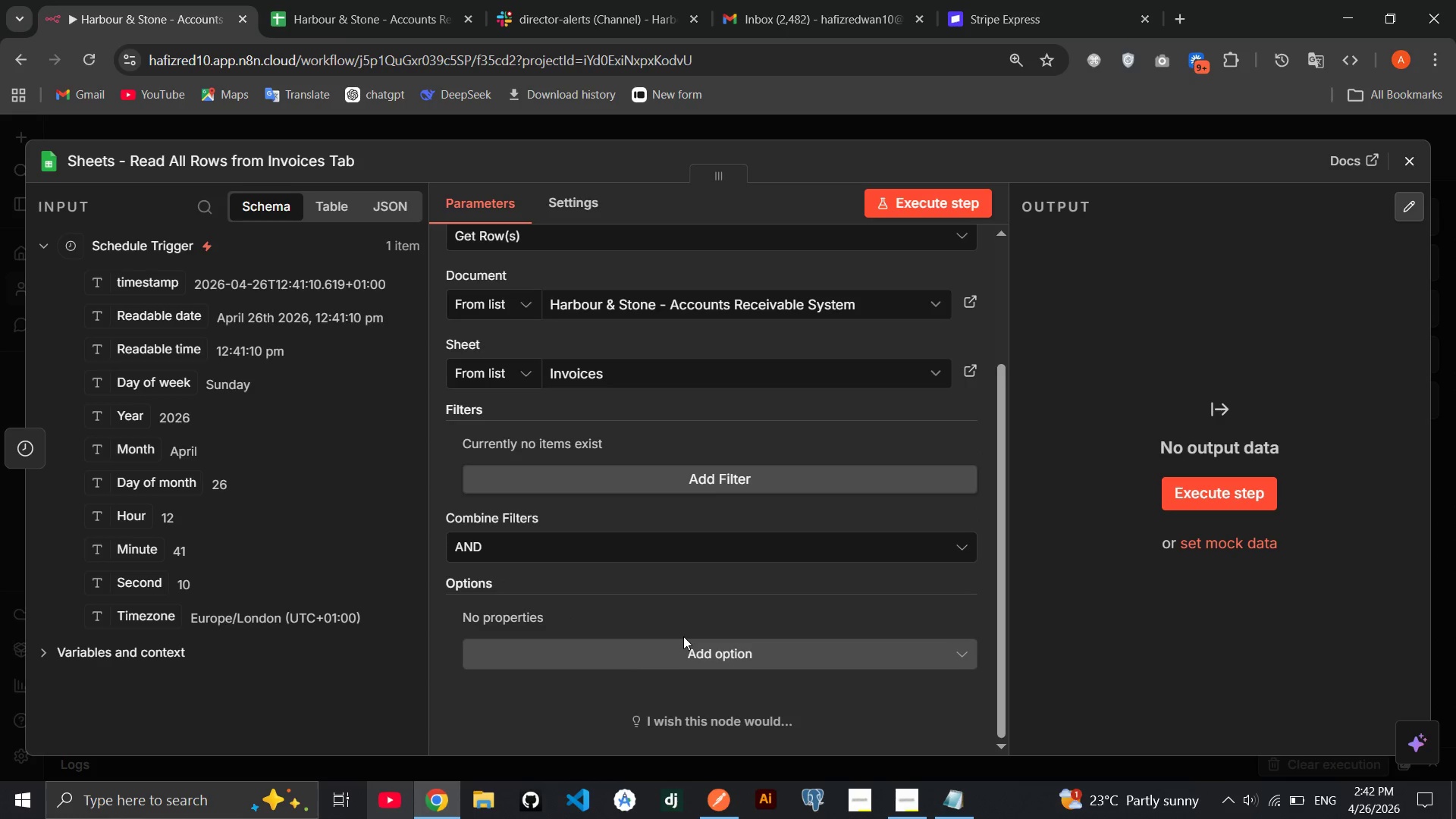 
scroll: coordinate [683, 627], scroll_direction: up, amount: 1.0
 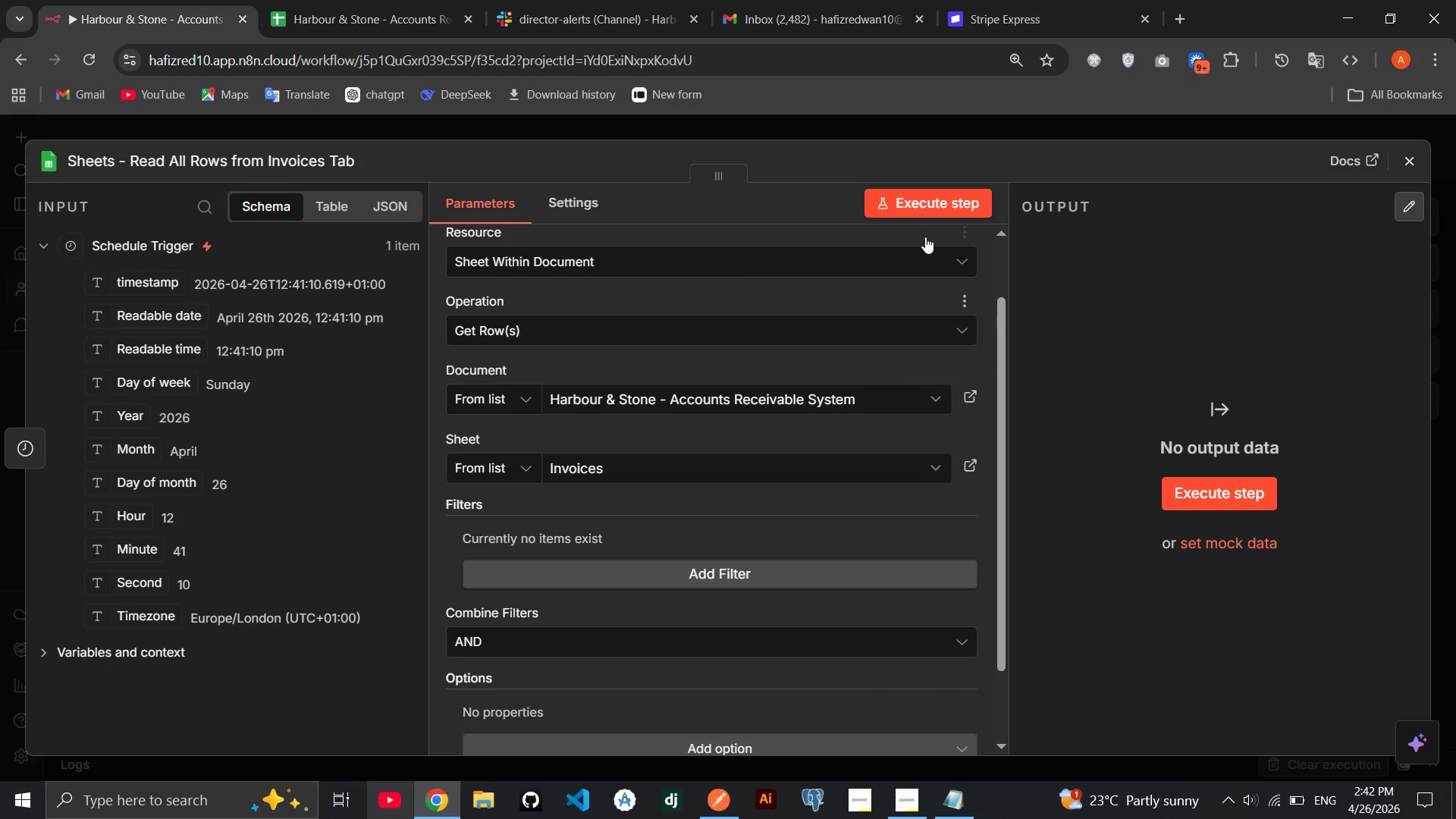 
left_click([937, 207])
 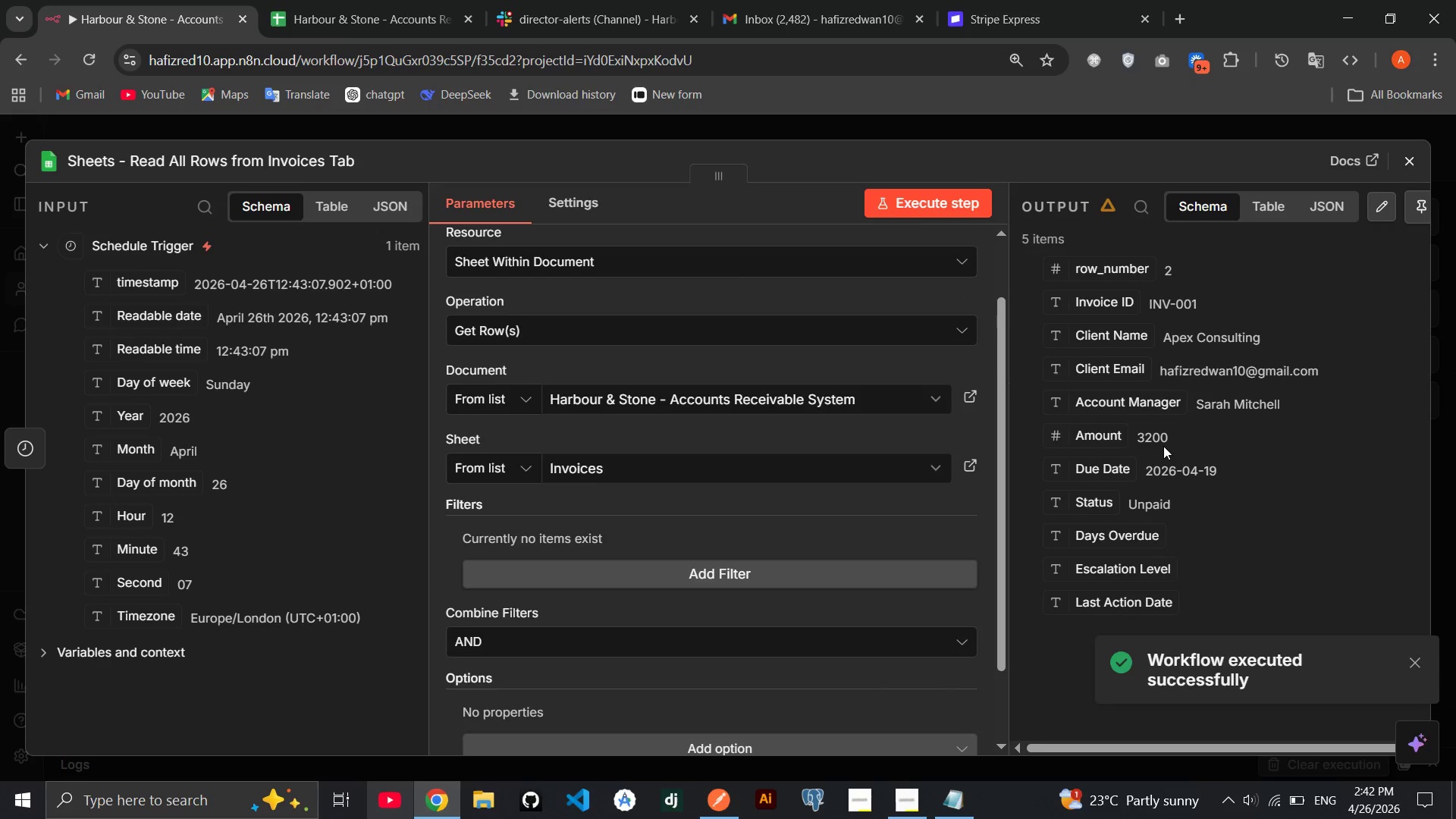 
wait(9.64)
 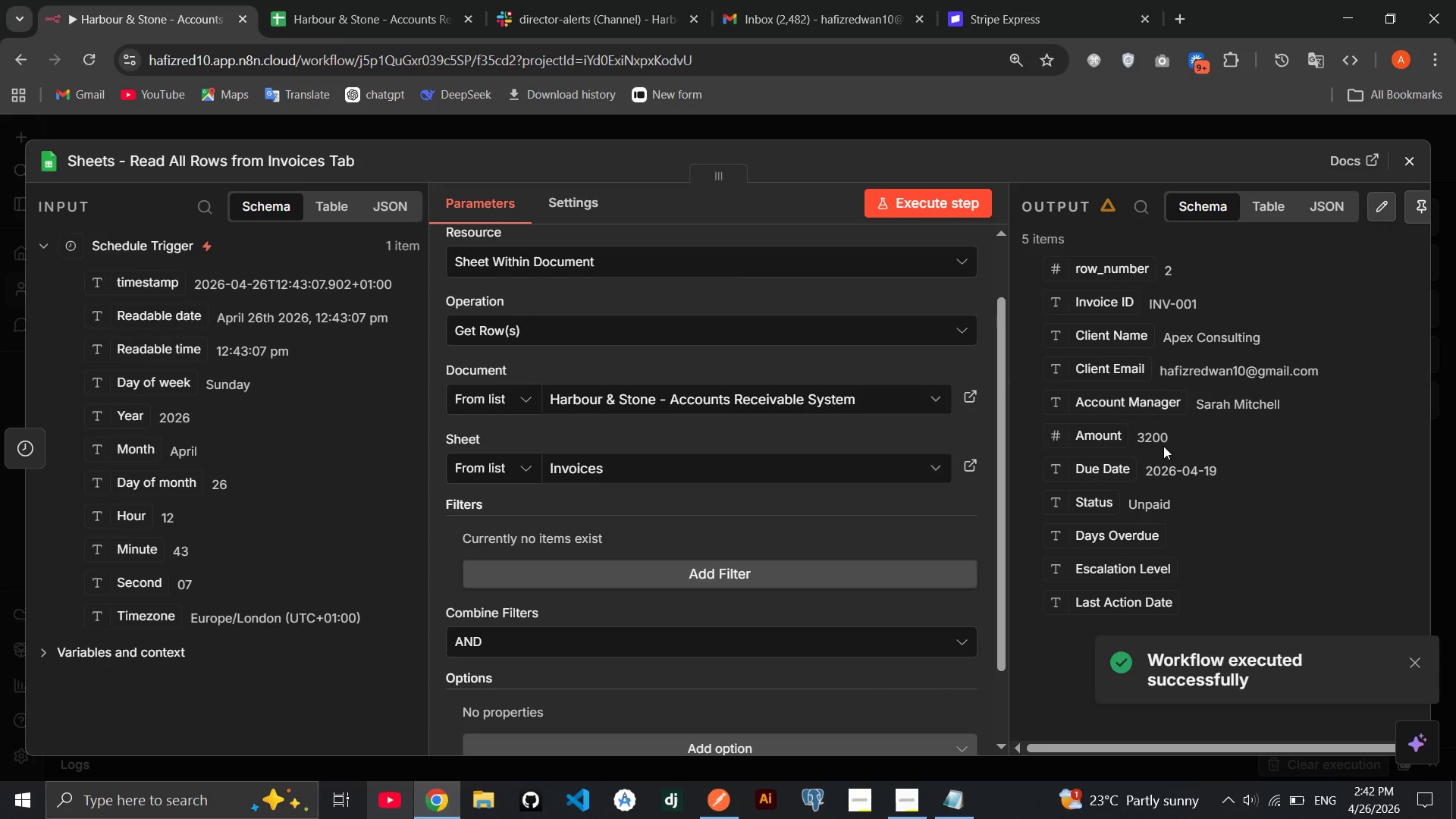 
left_click([1414, 157])
 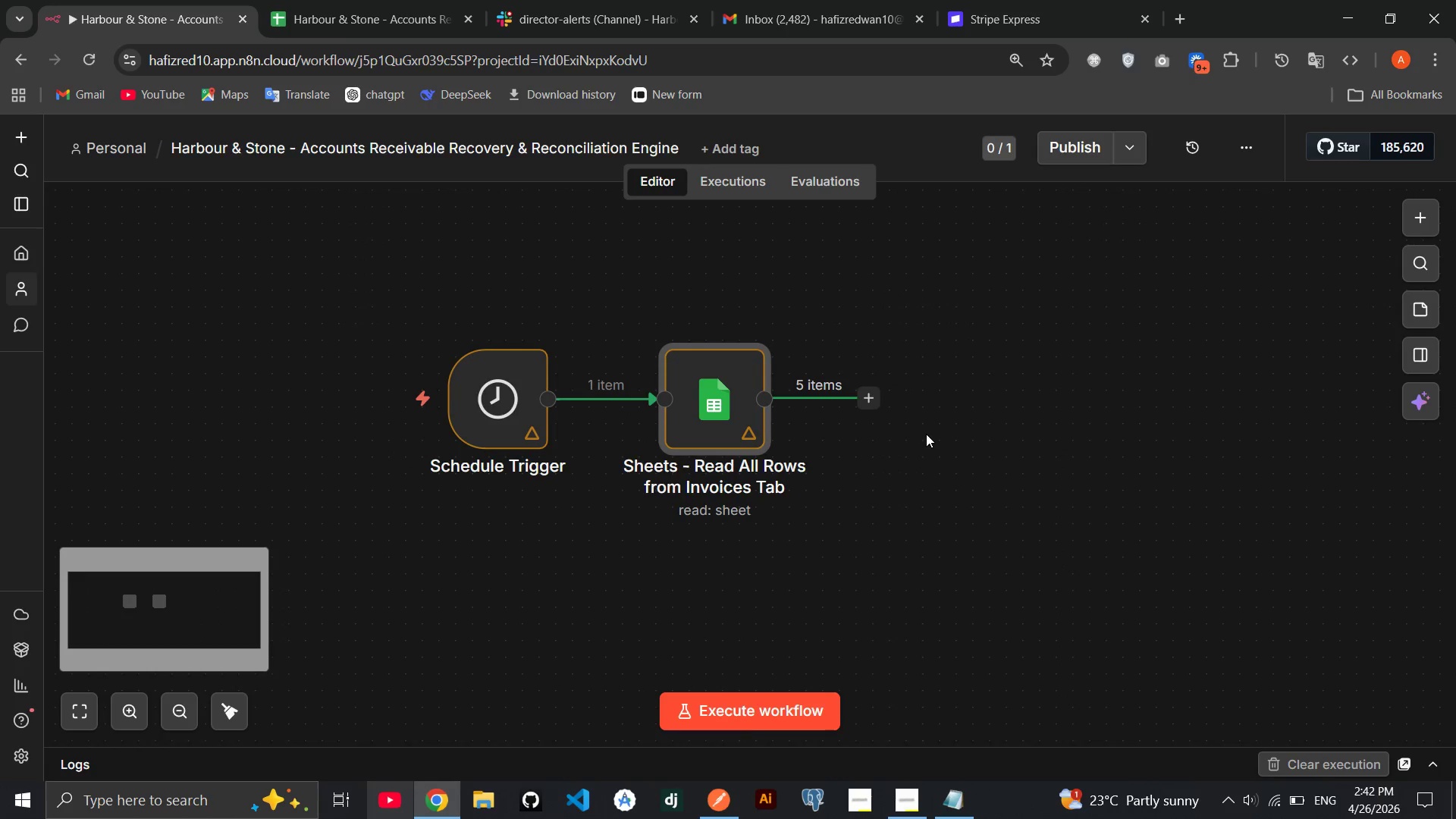 
left_click([869, 403])
 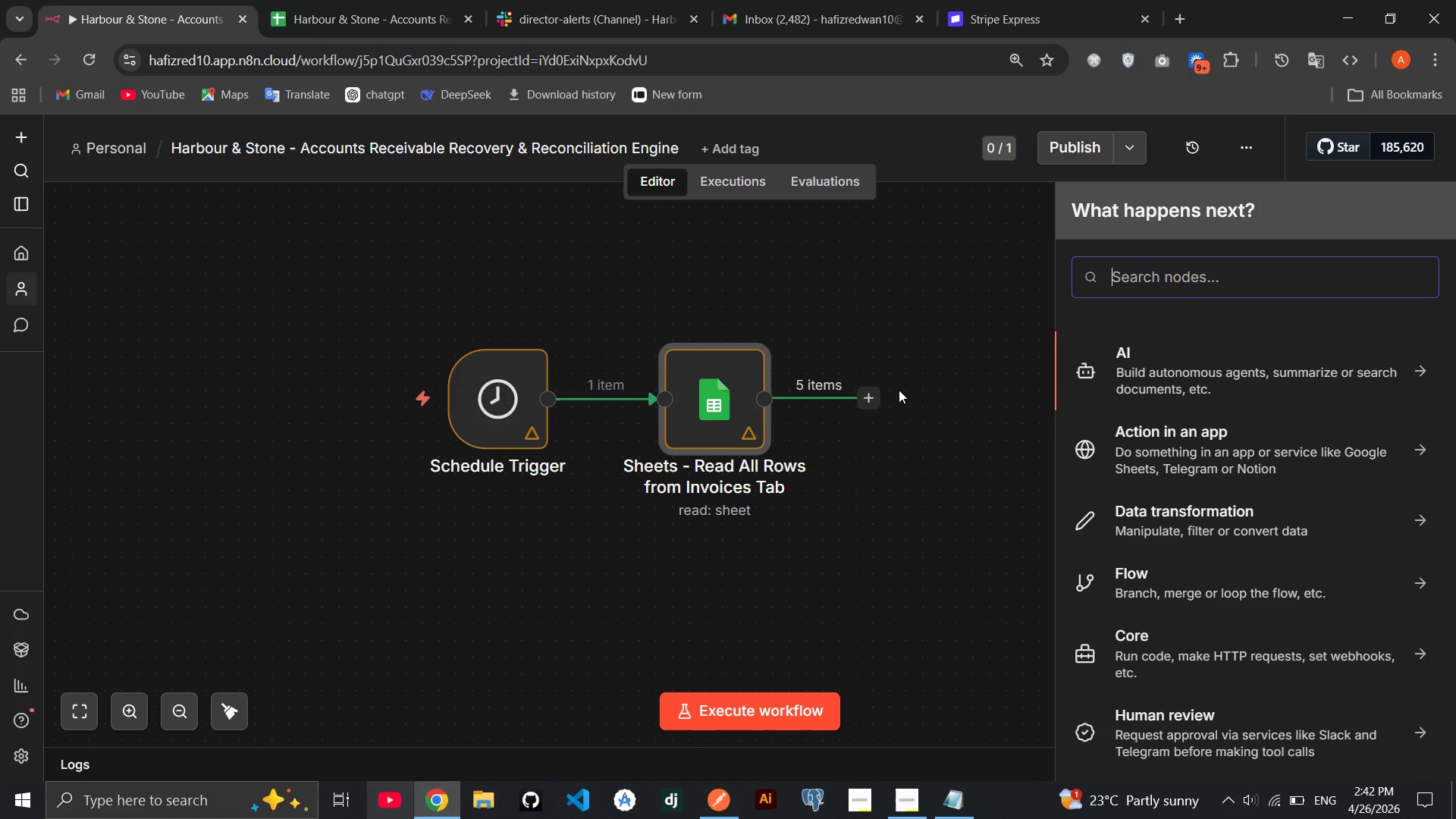 
type(spi)
key(Backspace)
type(lit)
 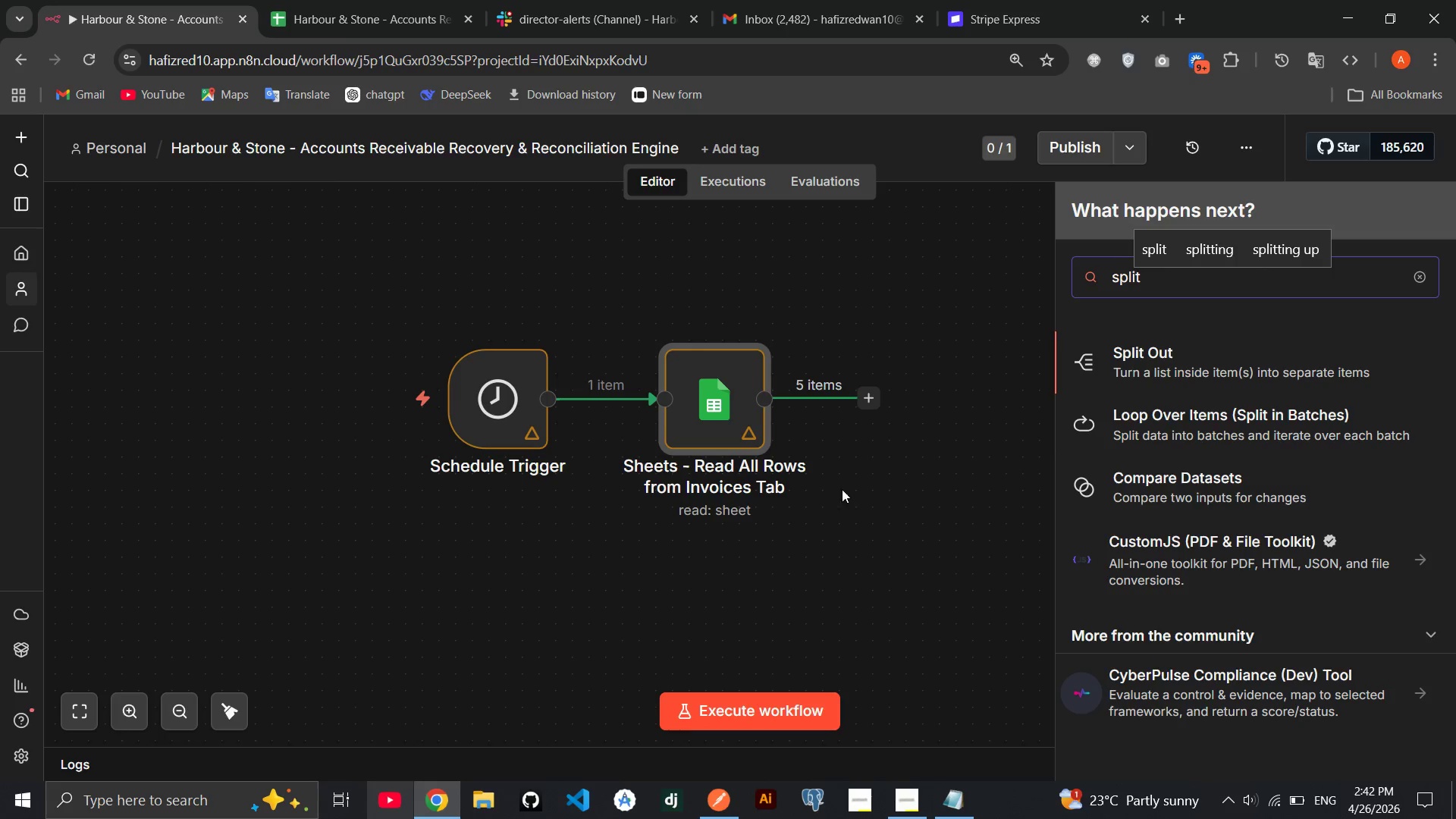 
left_click([1274, 425])
 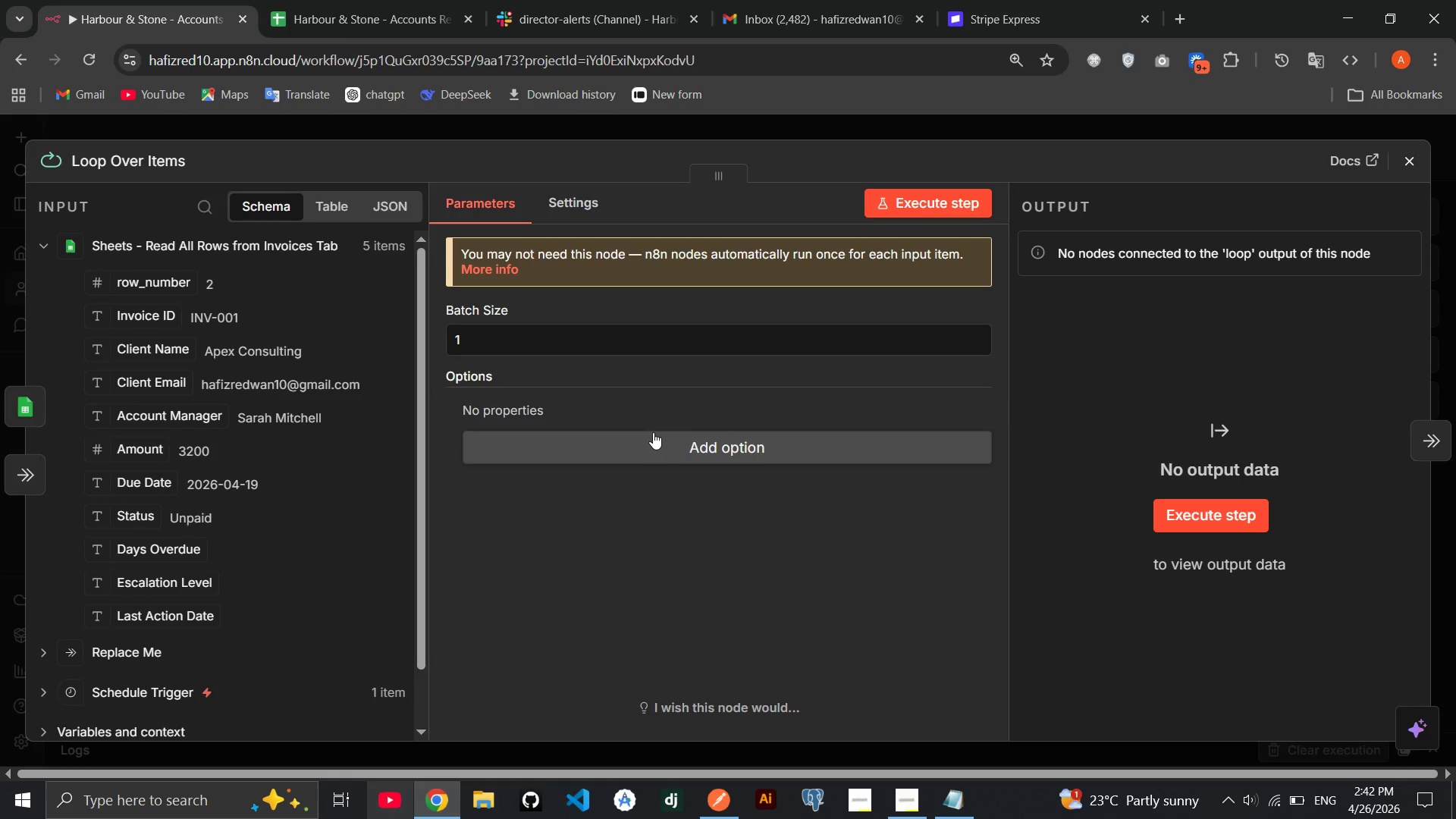 
mouse_move([618, 14])
 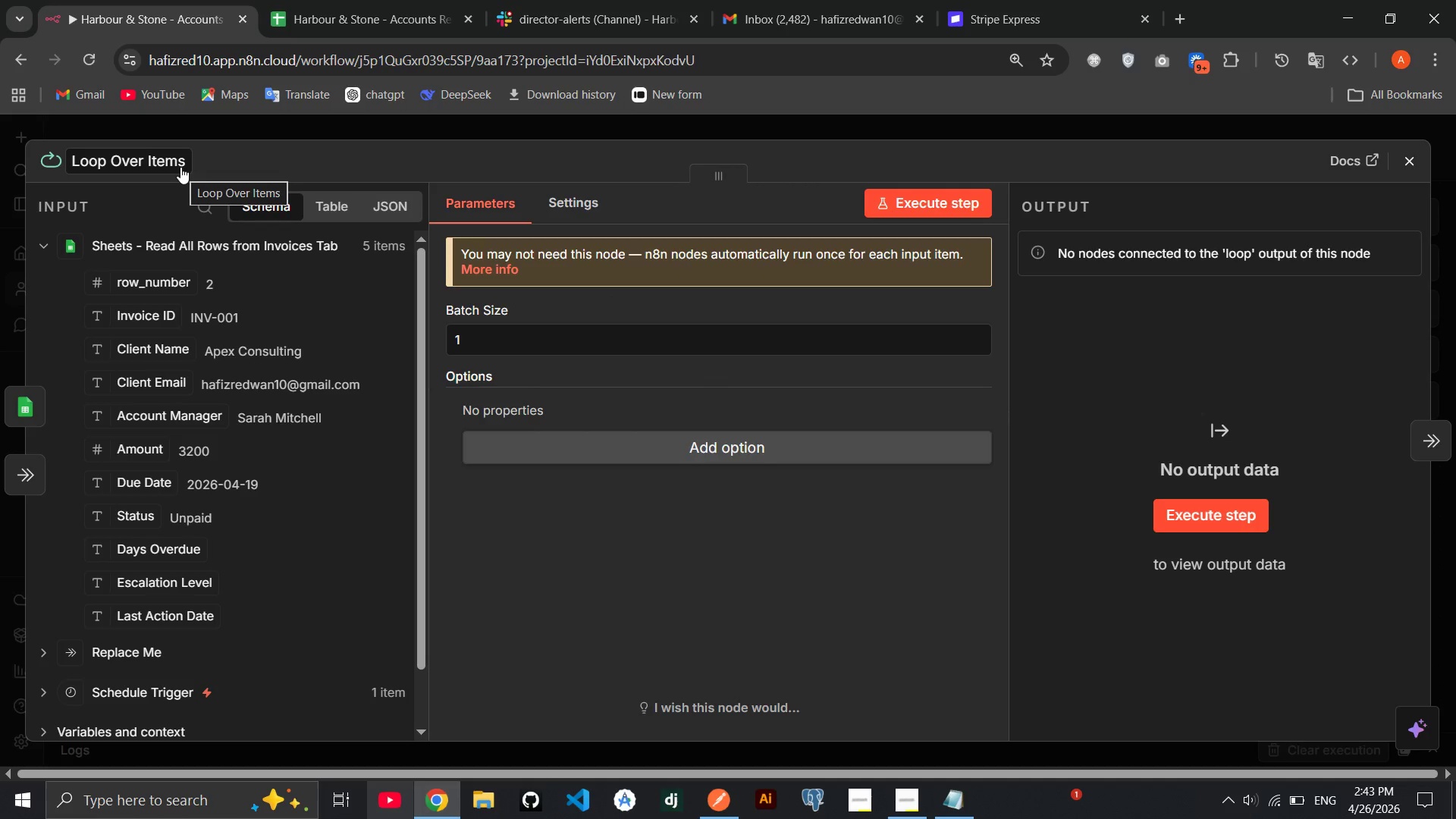 
wait(7.83)
 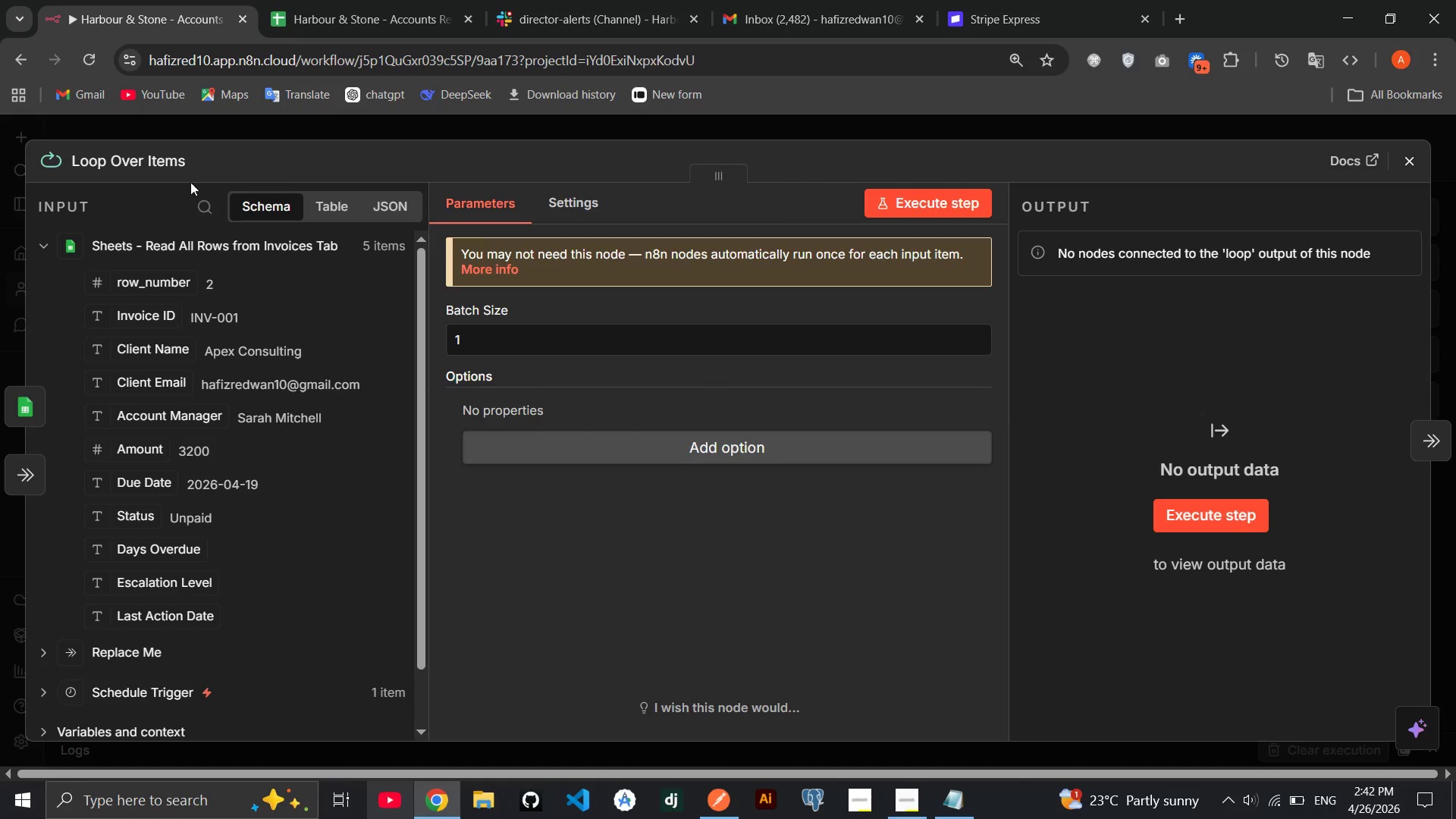 
left_click([180, 167])
 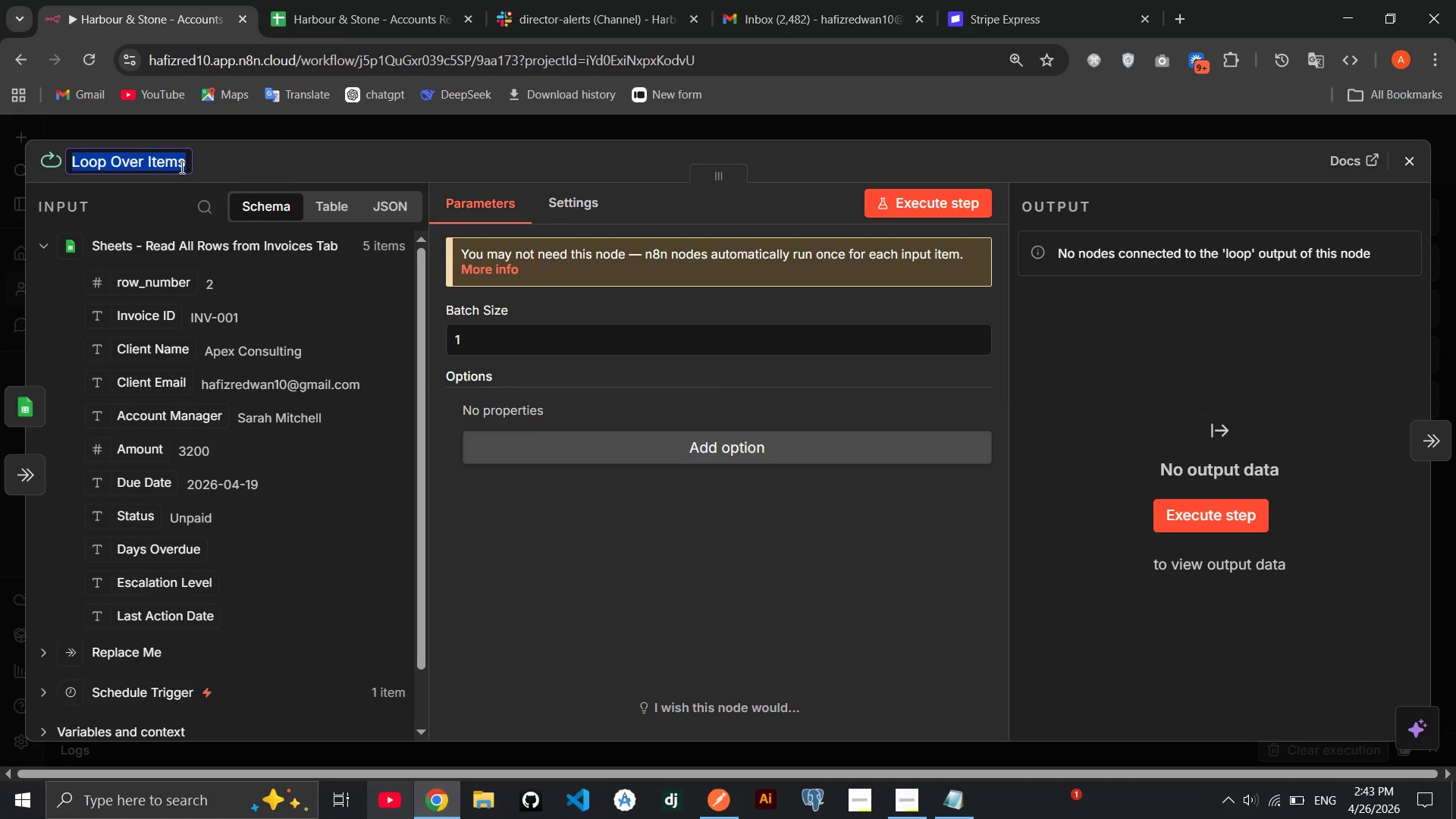 
wait(16.05)
 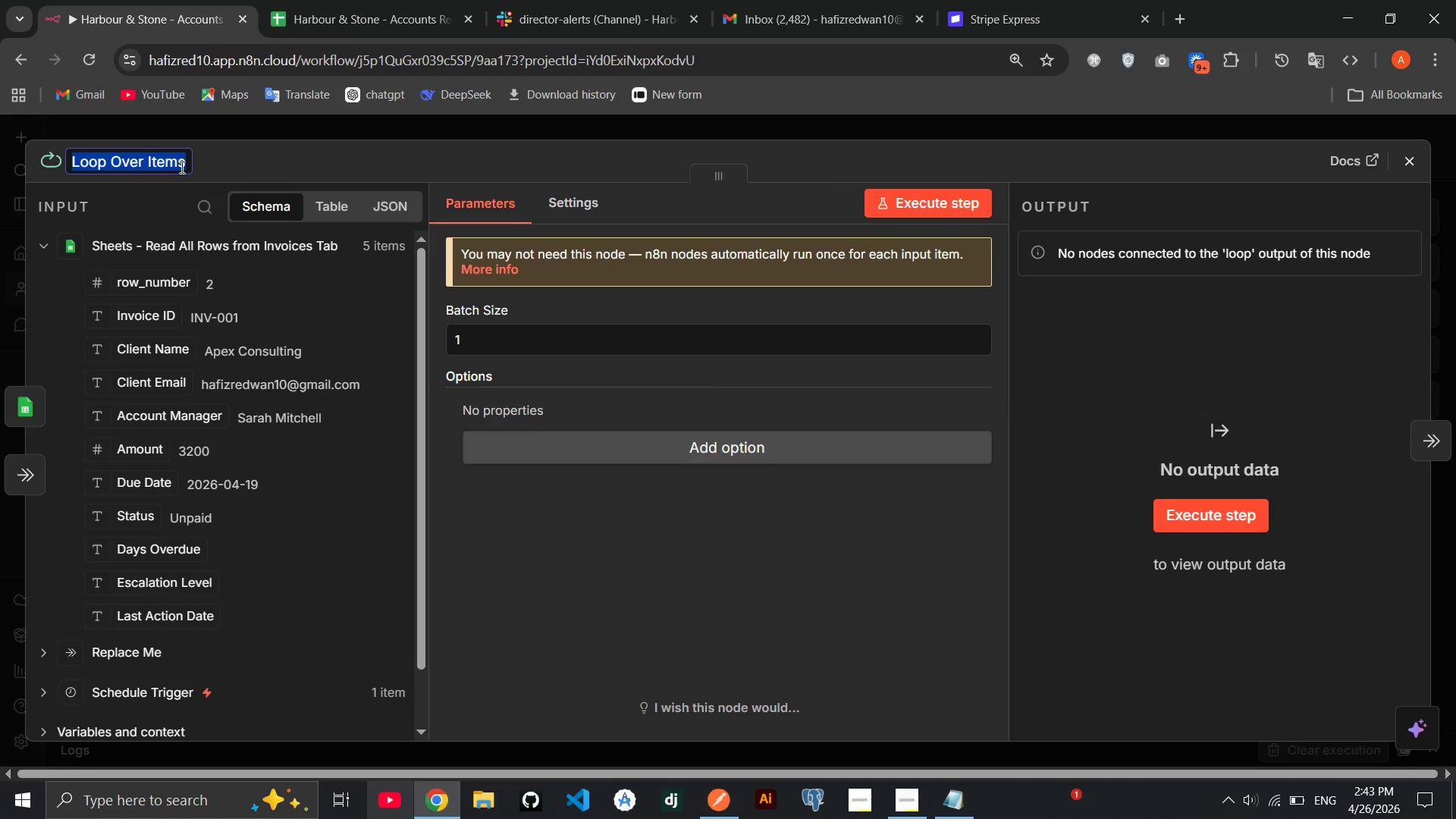 
key(Backspace)
 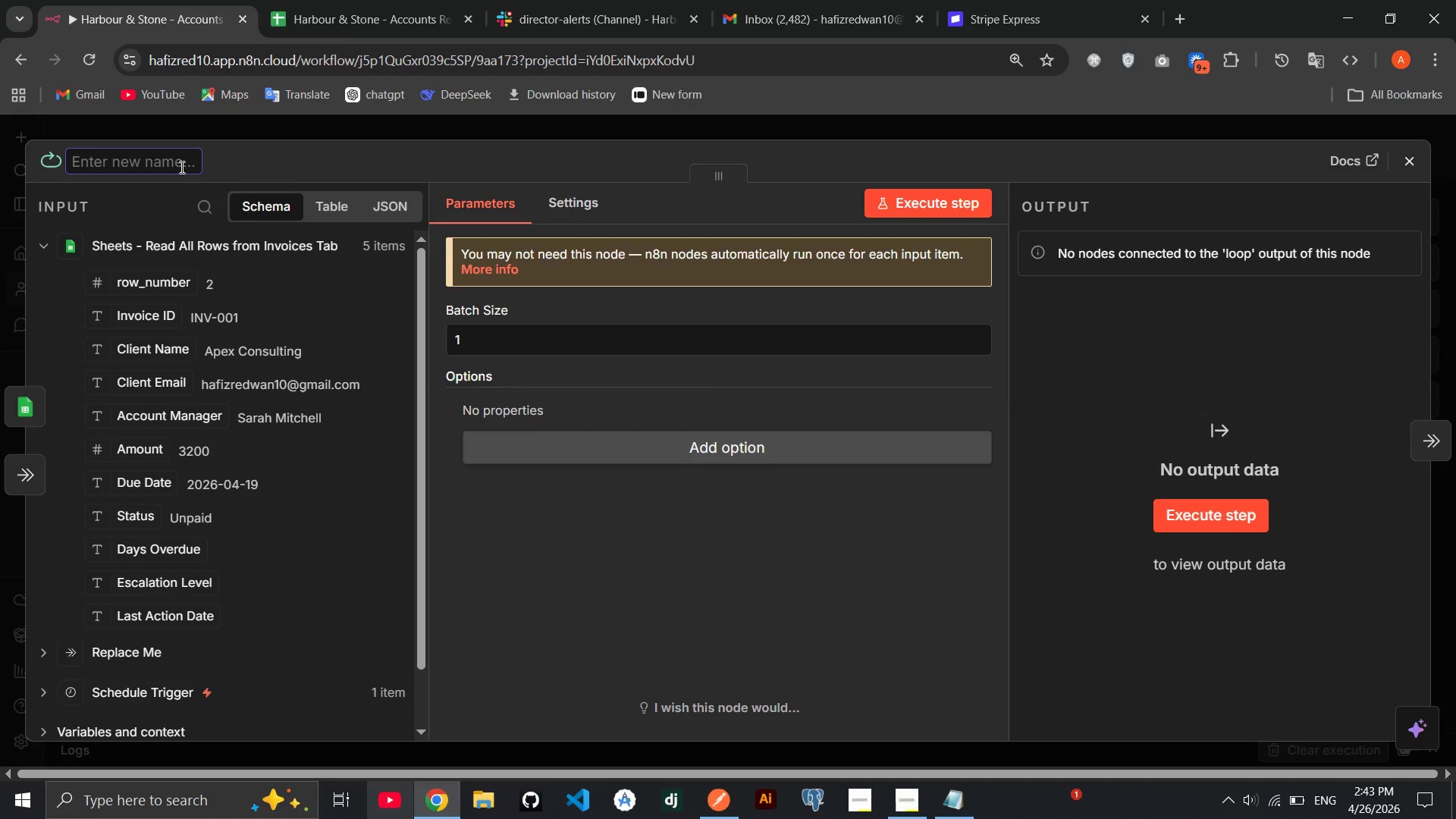 
type(Split)
 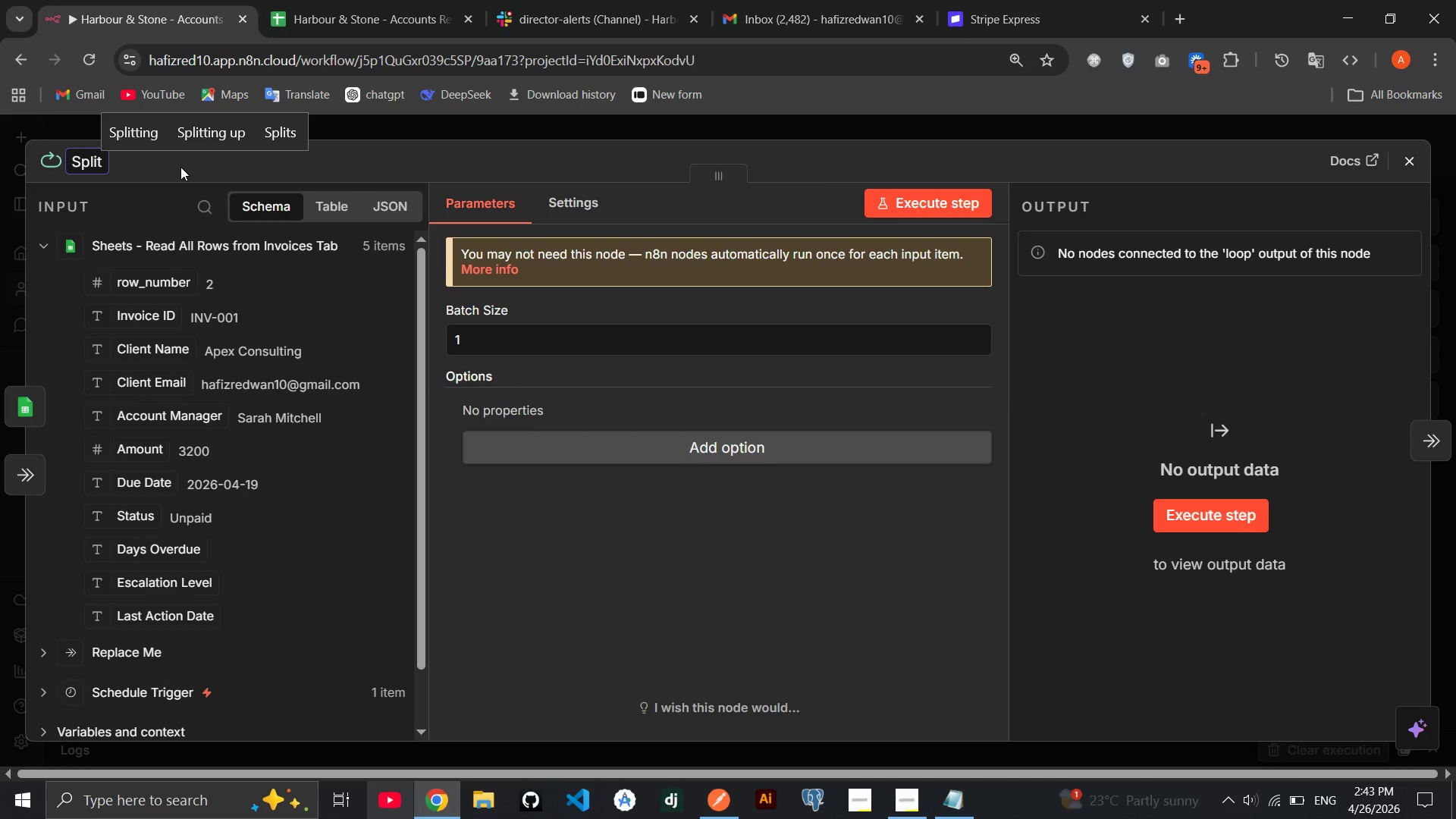 
mouse_move([347, -6])
 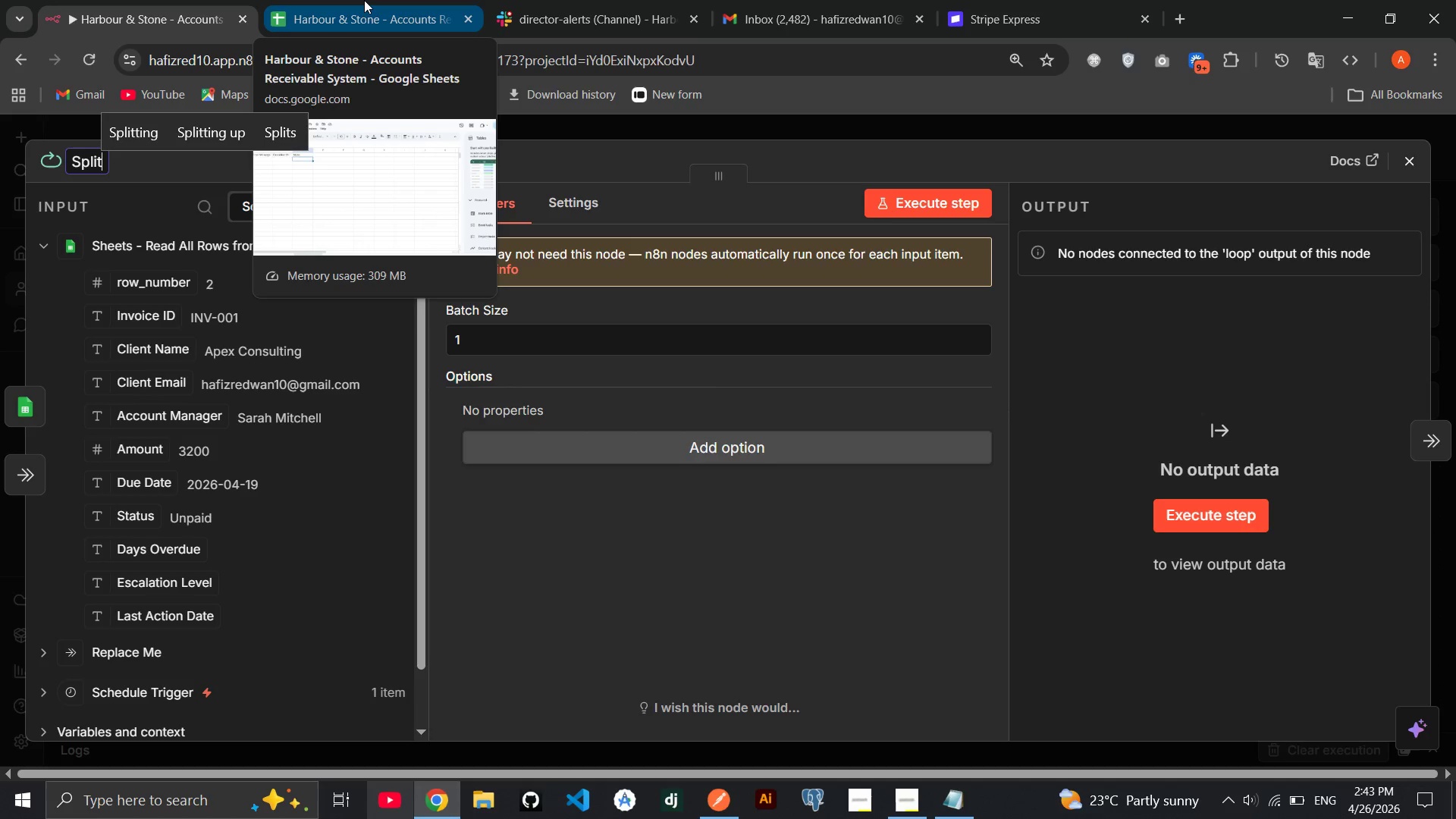 
wait(25.99)
 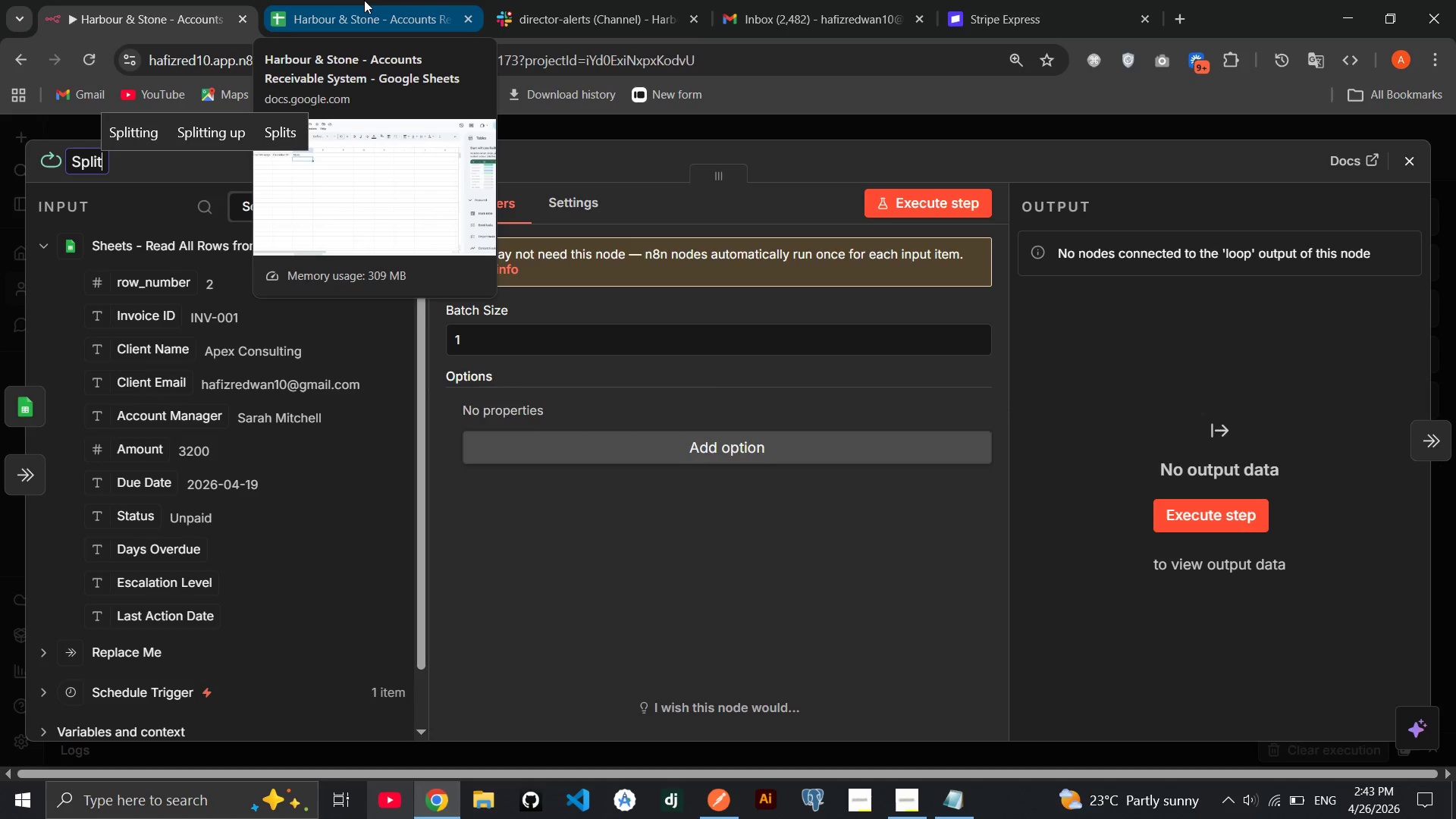 
type(nBatches - Process)
 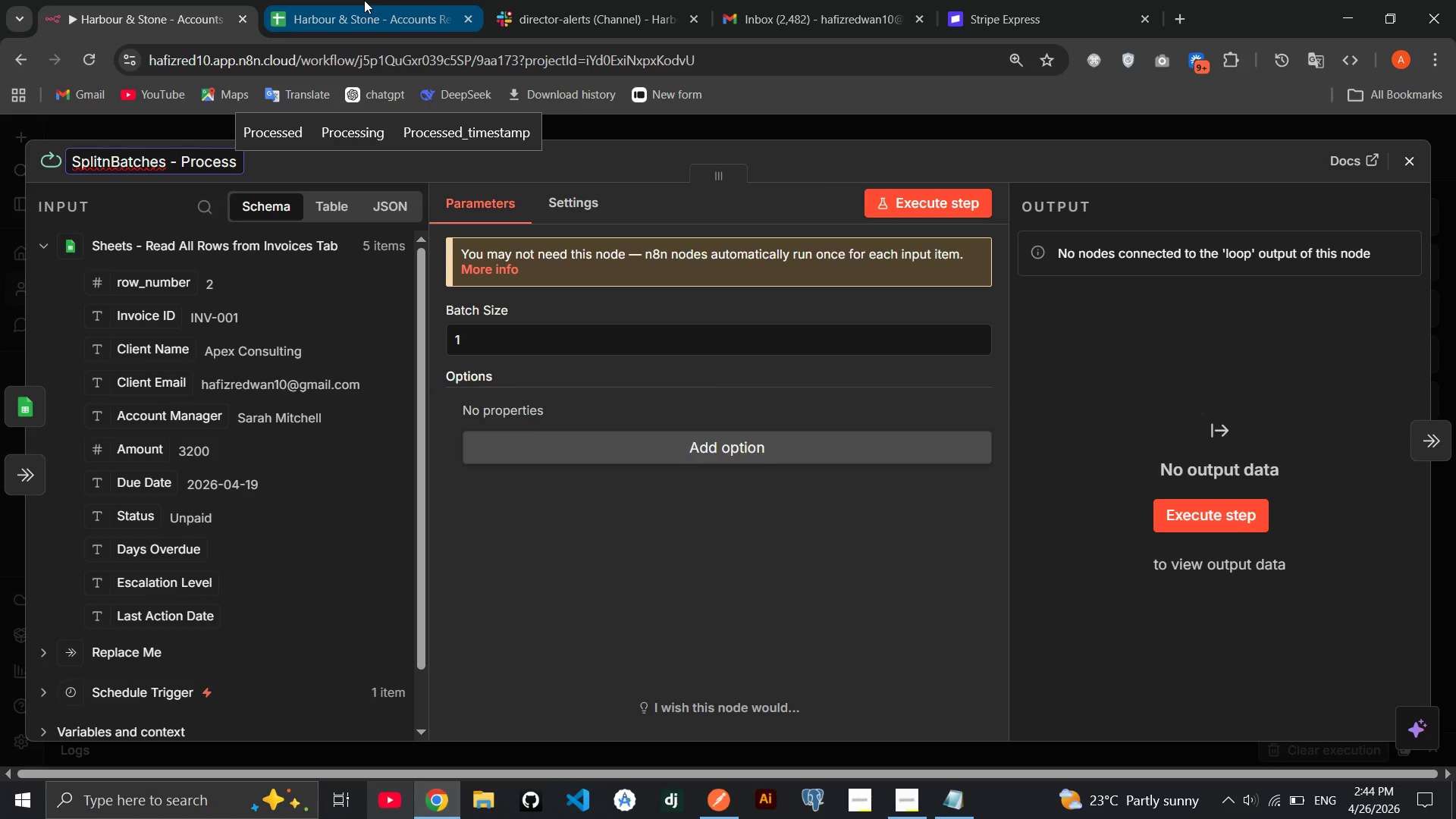 
key(Space)
 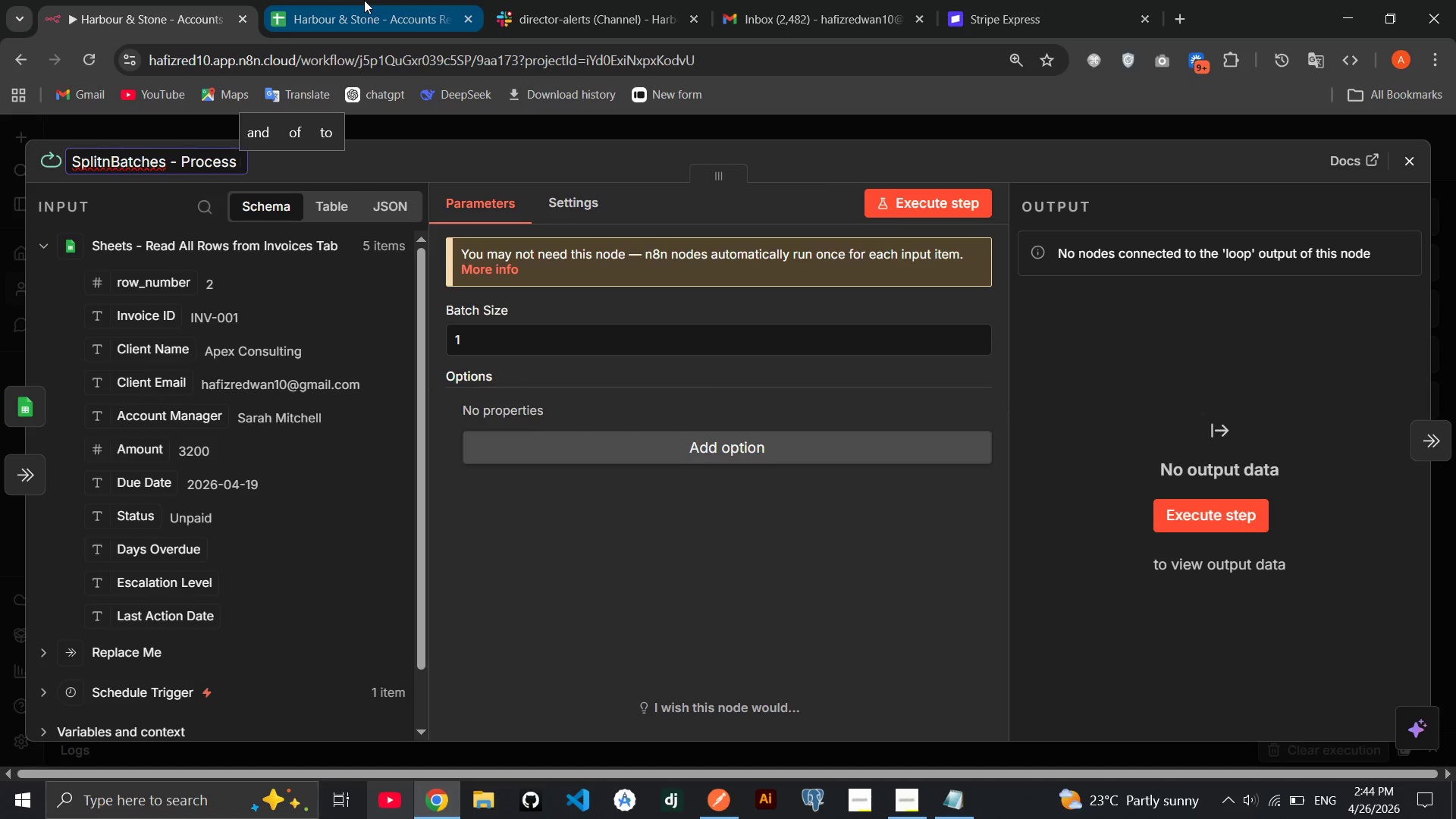 
type(One )
 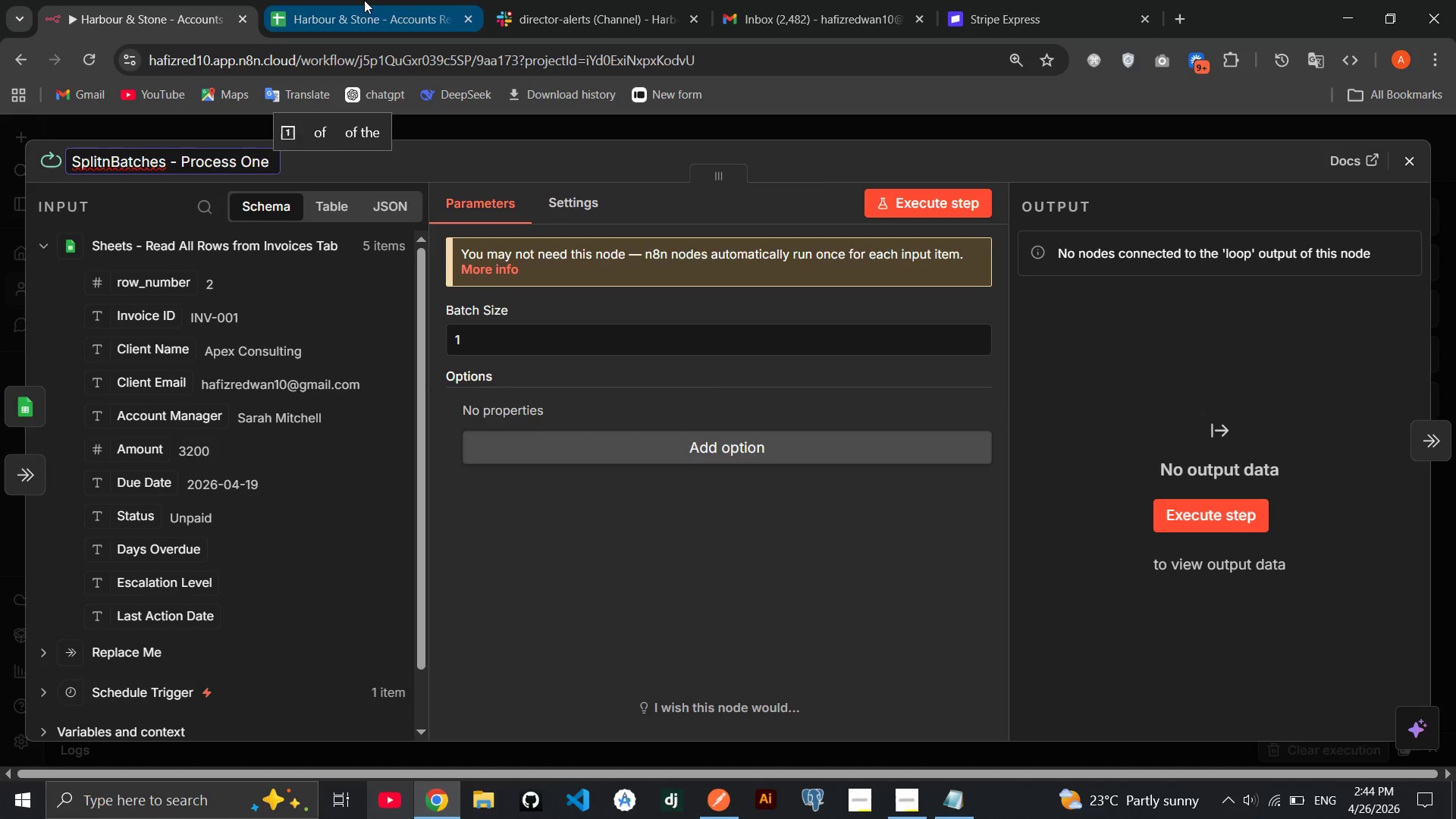 
wait(6.81)
 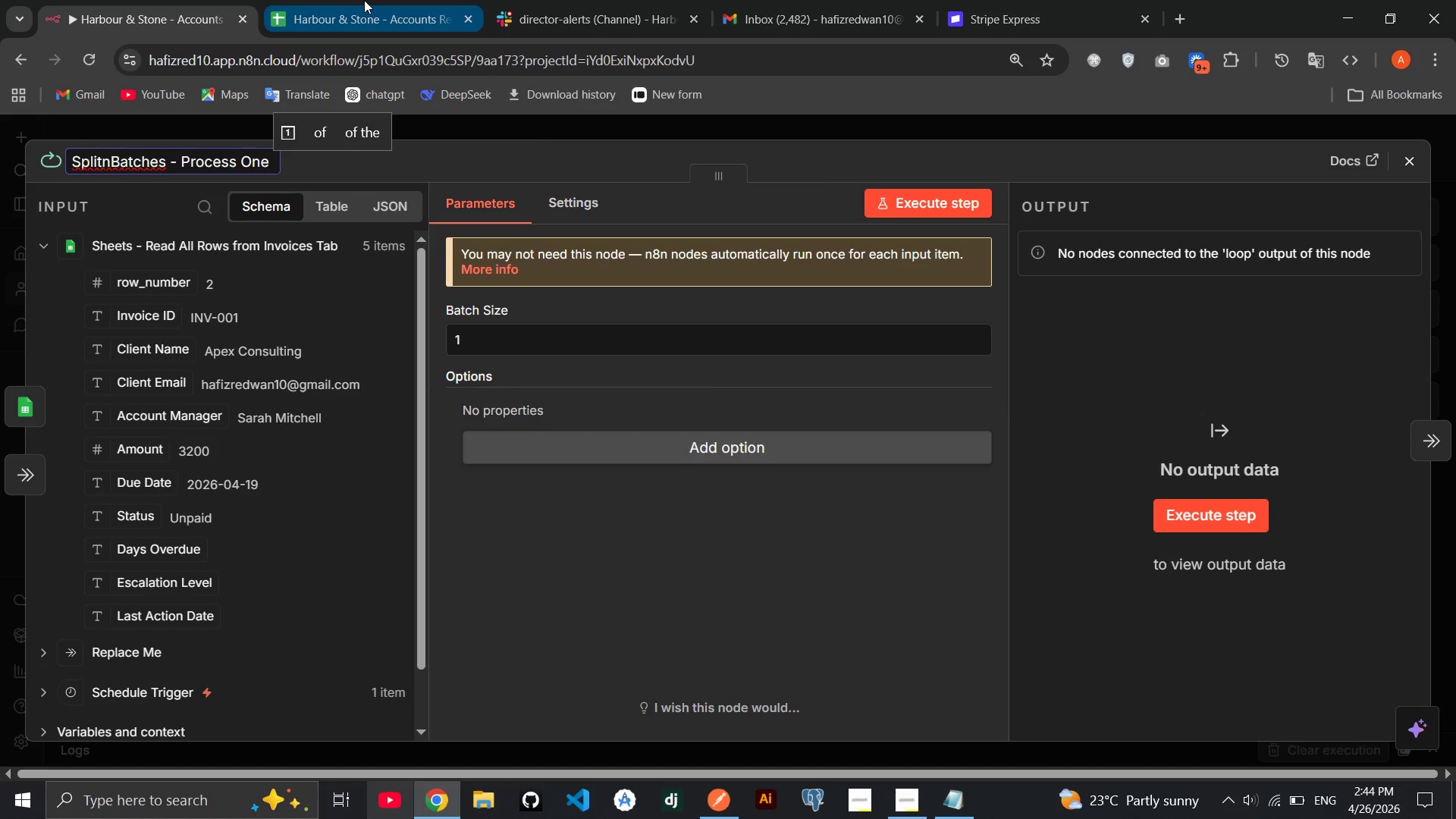 
type(Invoice at a Time)
 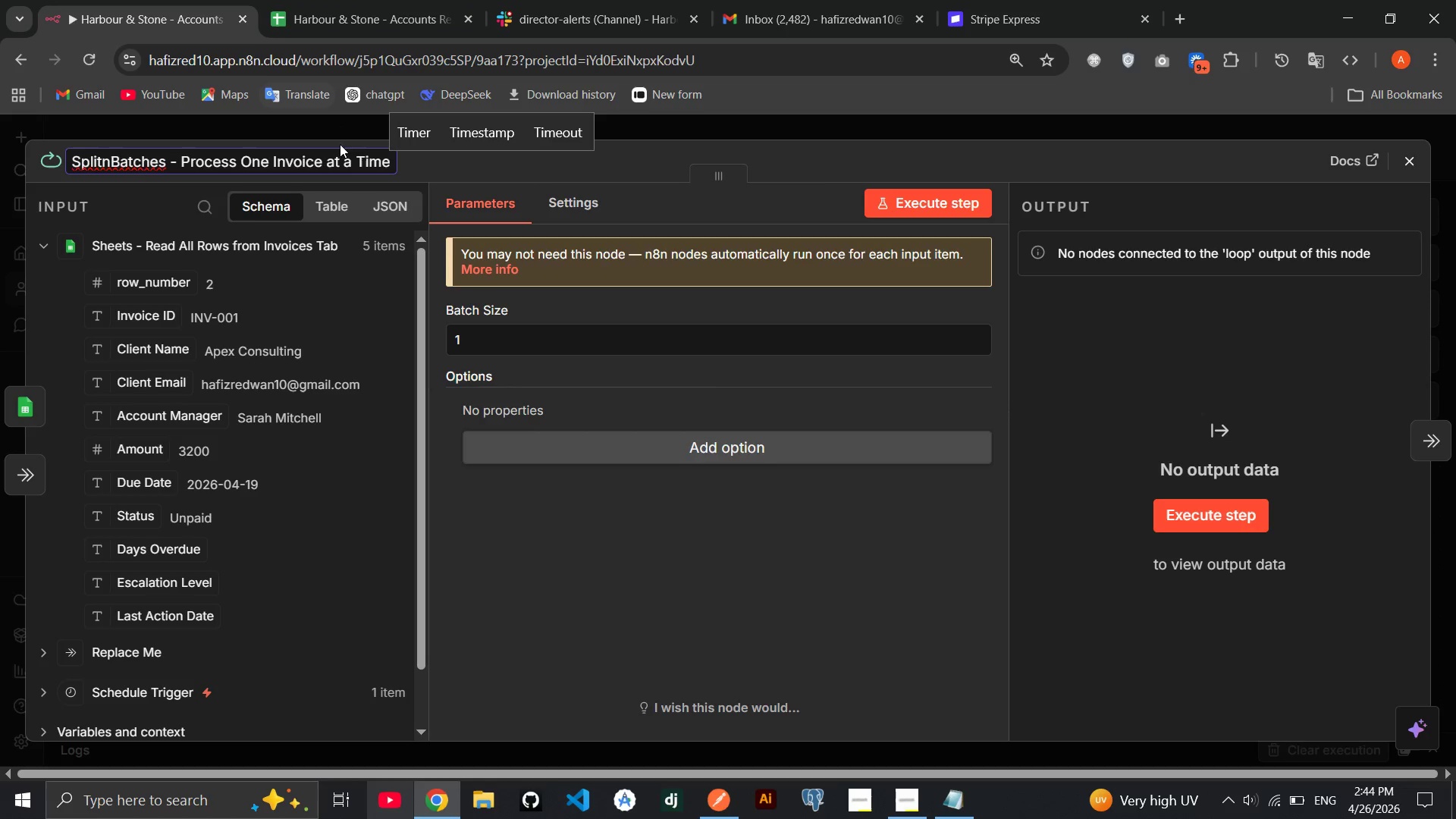 
wait(5.74)
 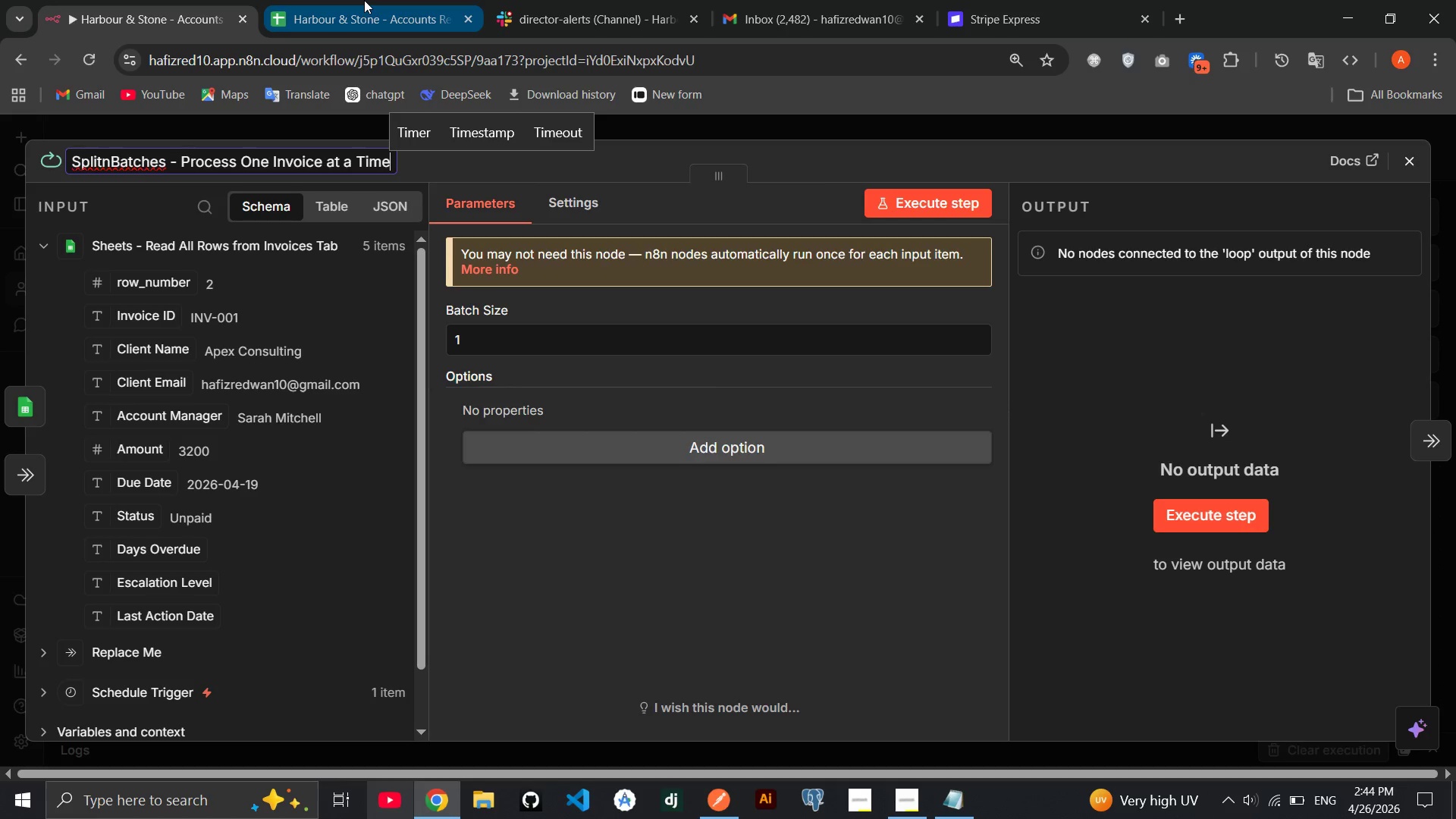 
left_click([563, 171])
 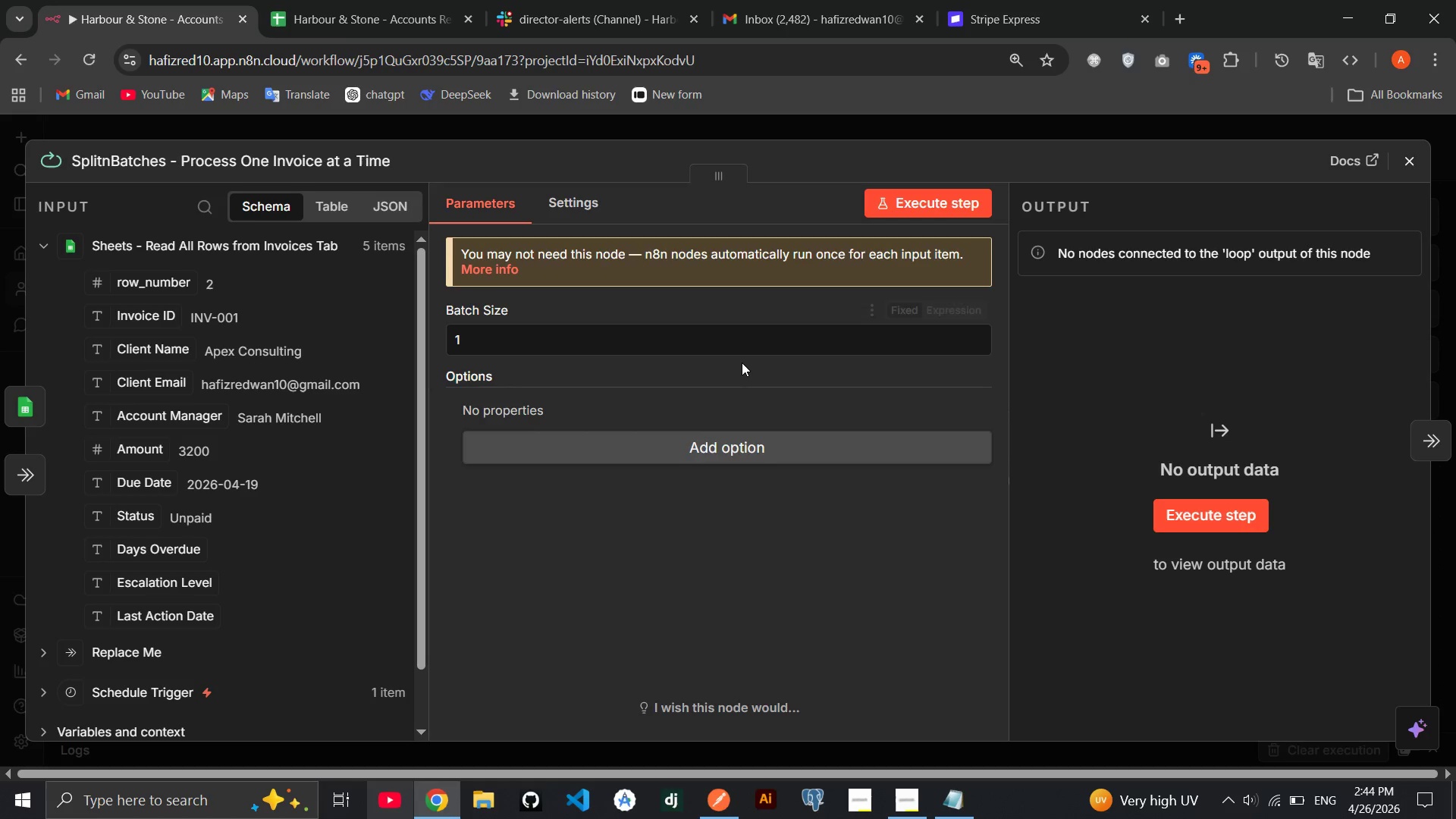 
wait(8.55)
 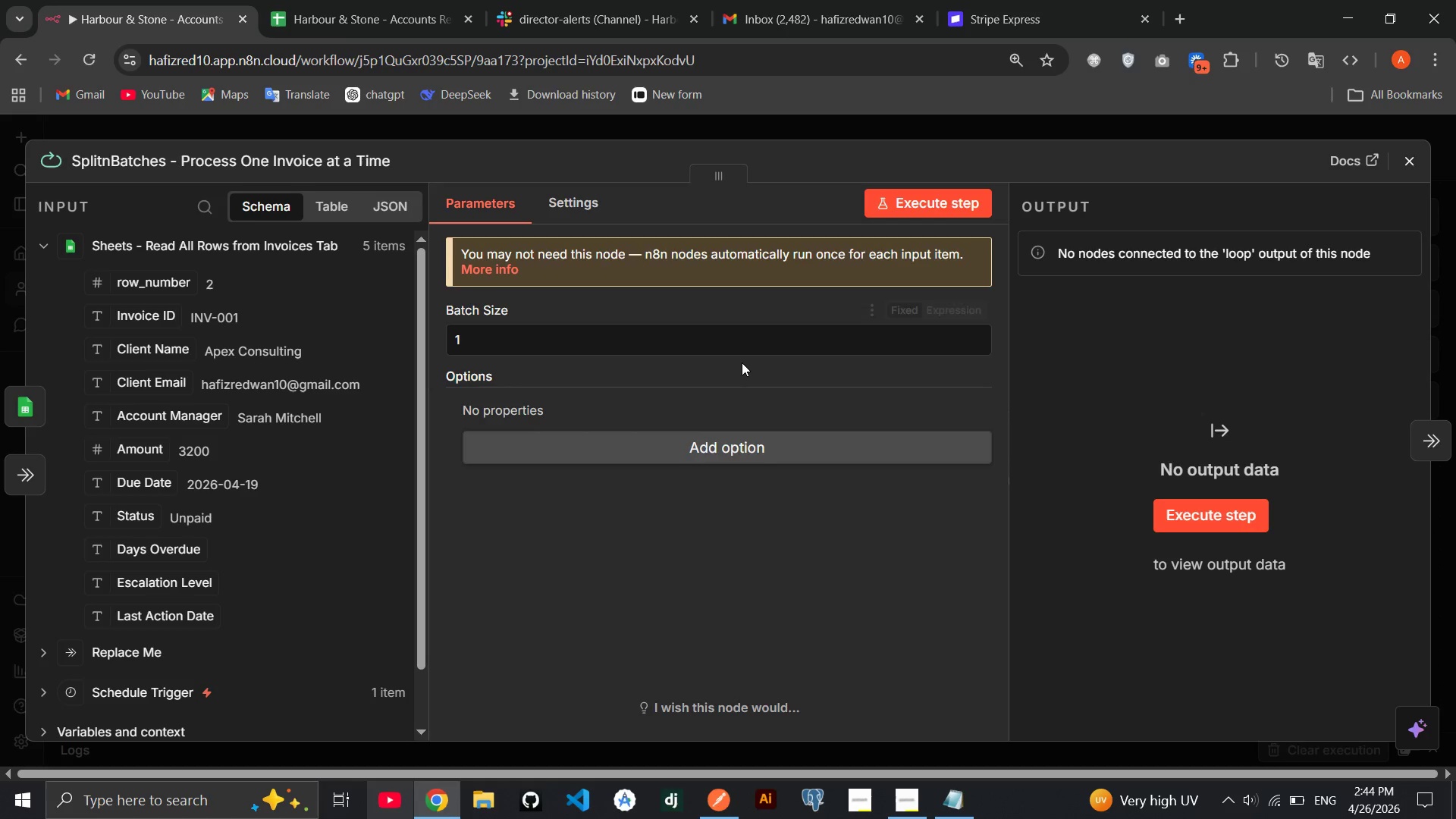 
left_click([1196, 503])
 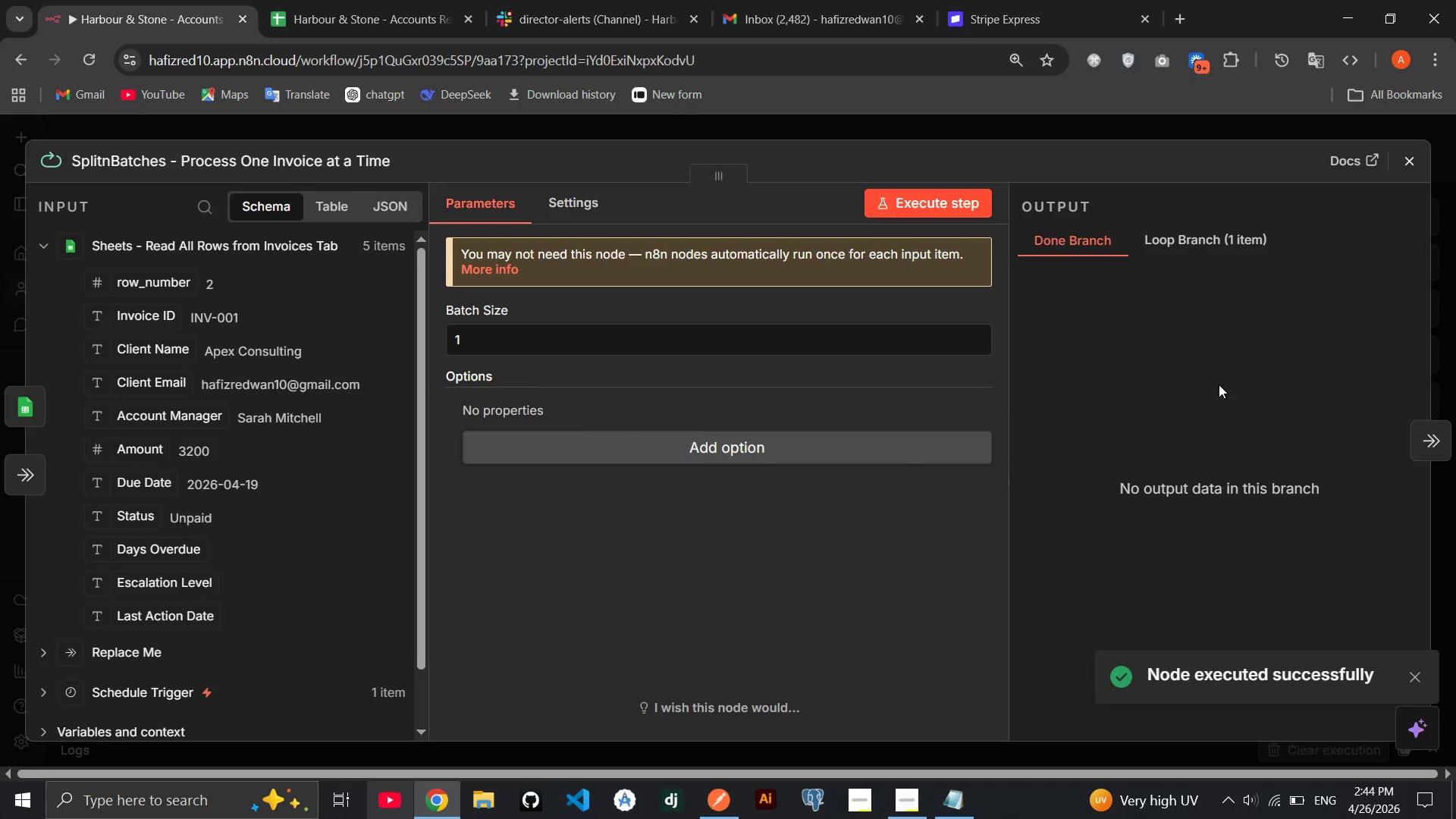 
left_click([1215, 238])
 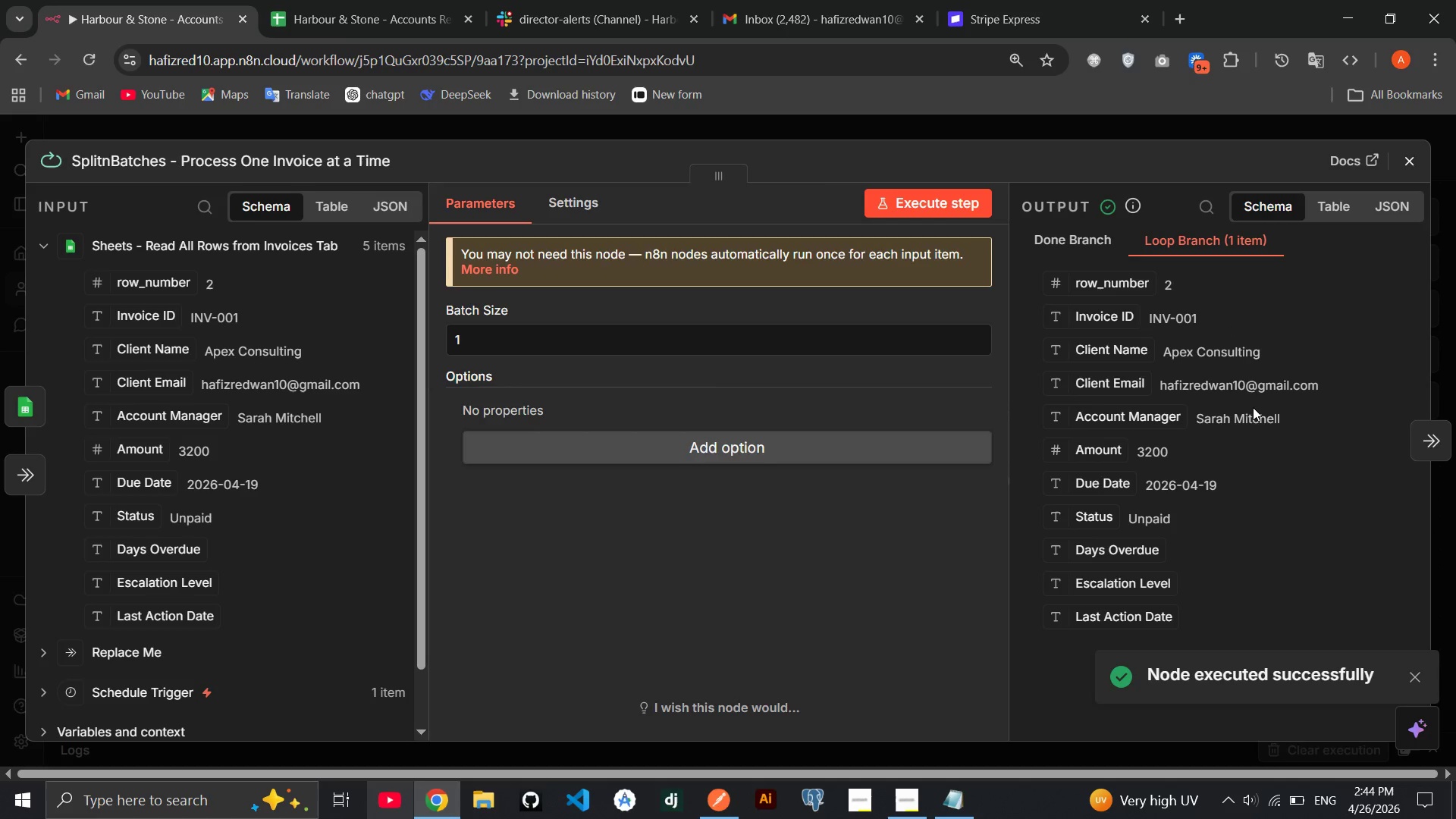 
scroll: coordinate [1253, 407], scroll_direction: down, amount: 2.0
 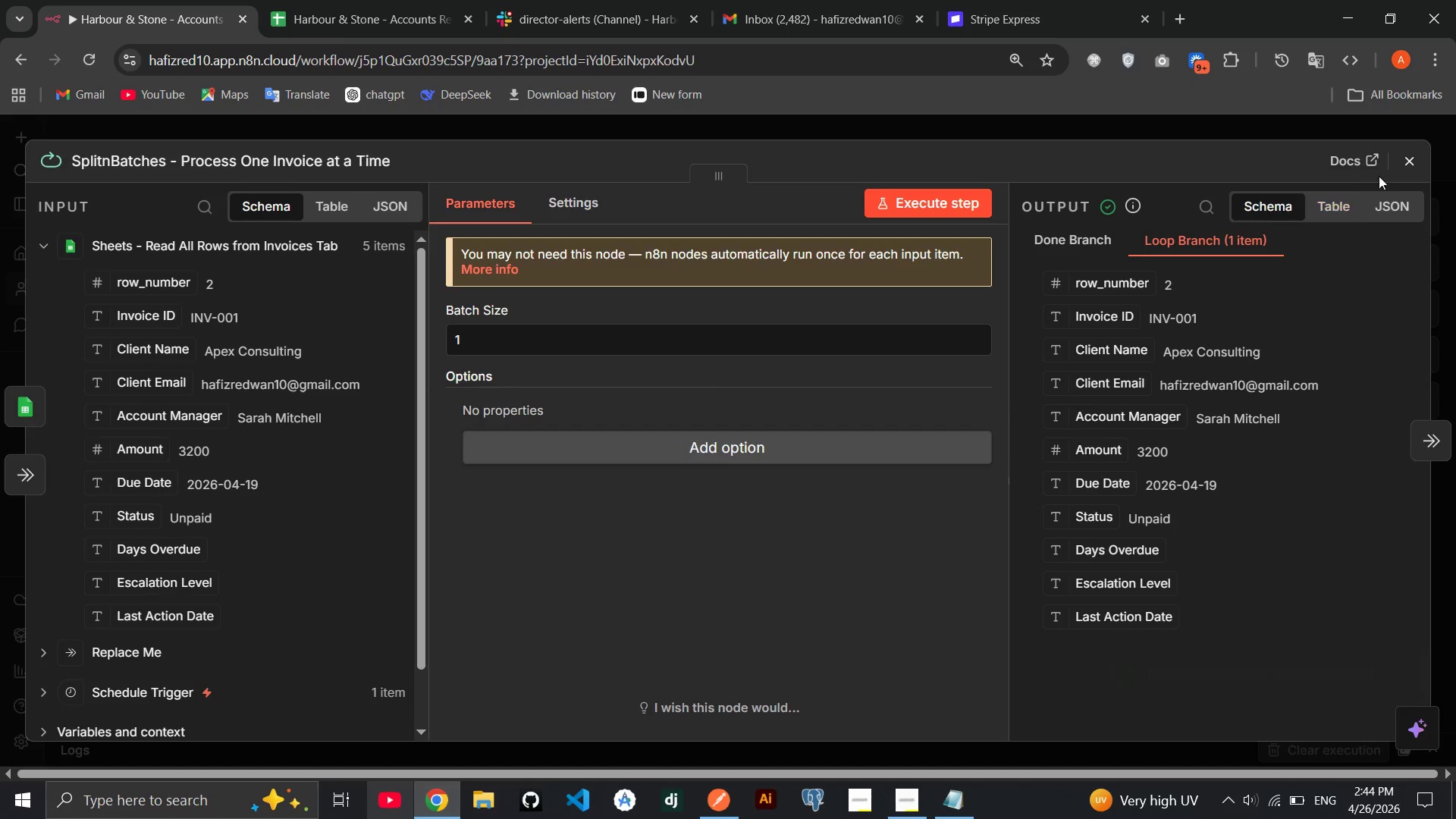 
left_click([1403, 156])
 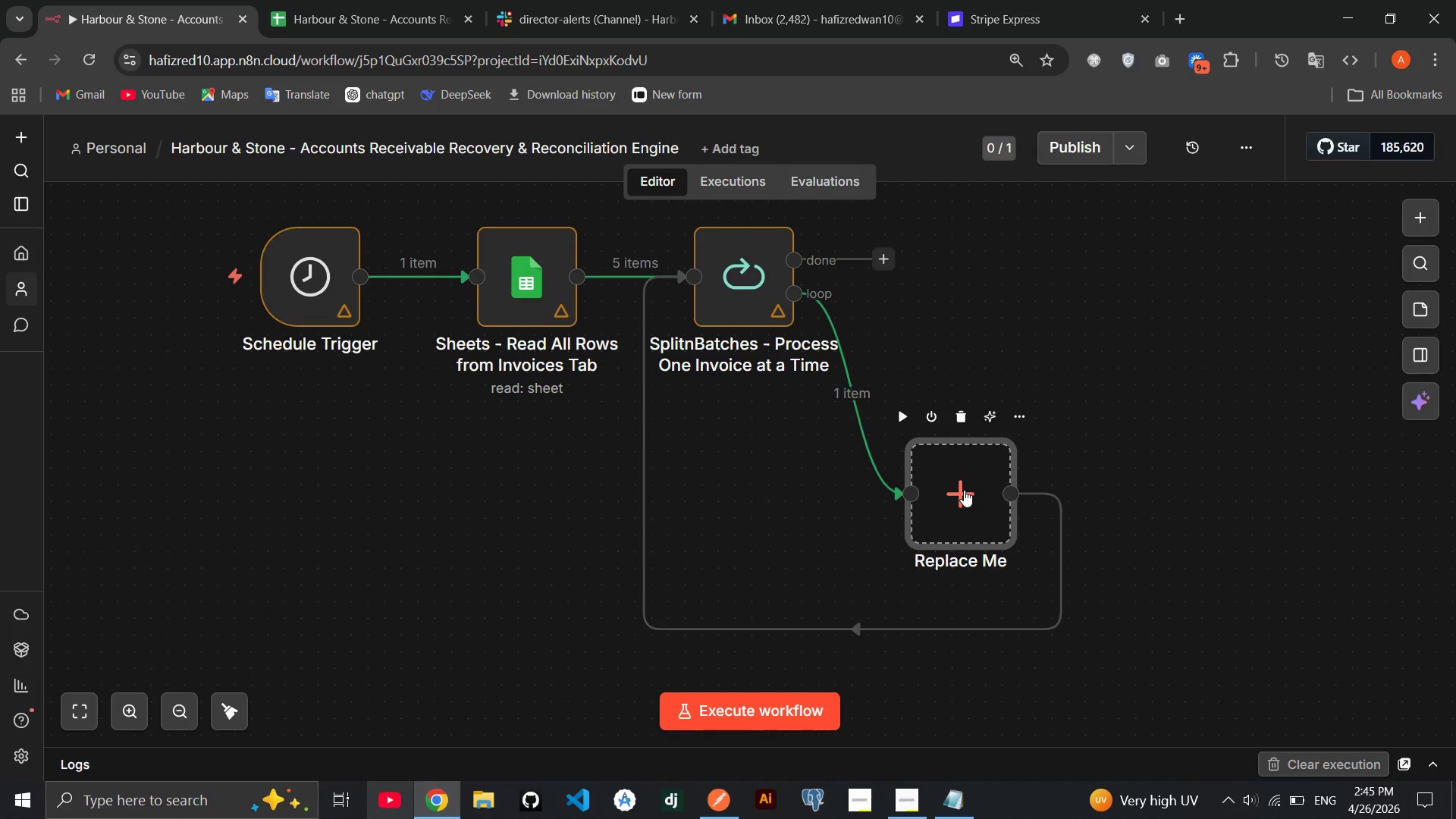 
wait(5.23)
 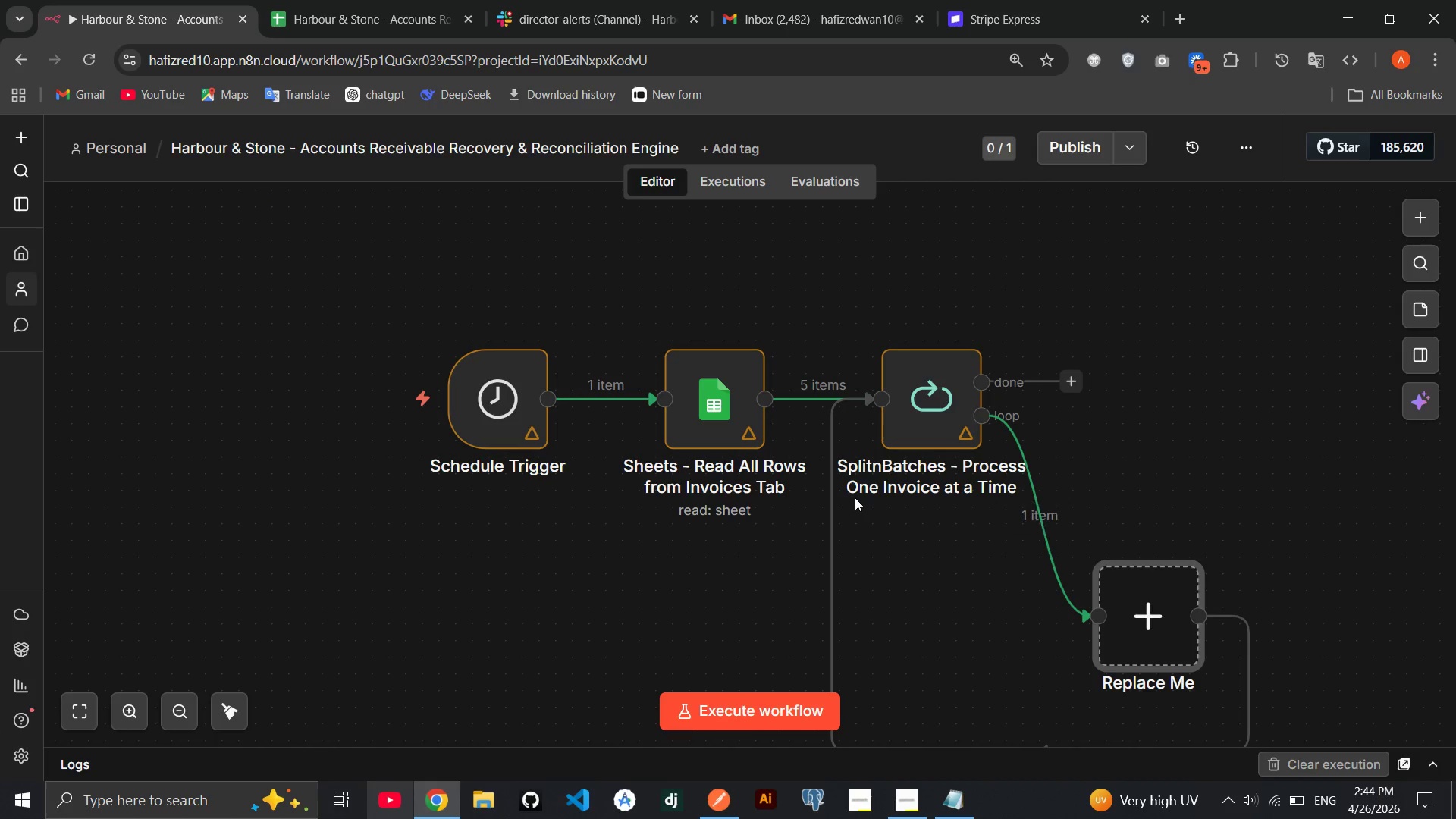 
left_click([964, 490])
 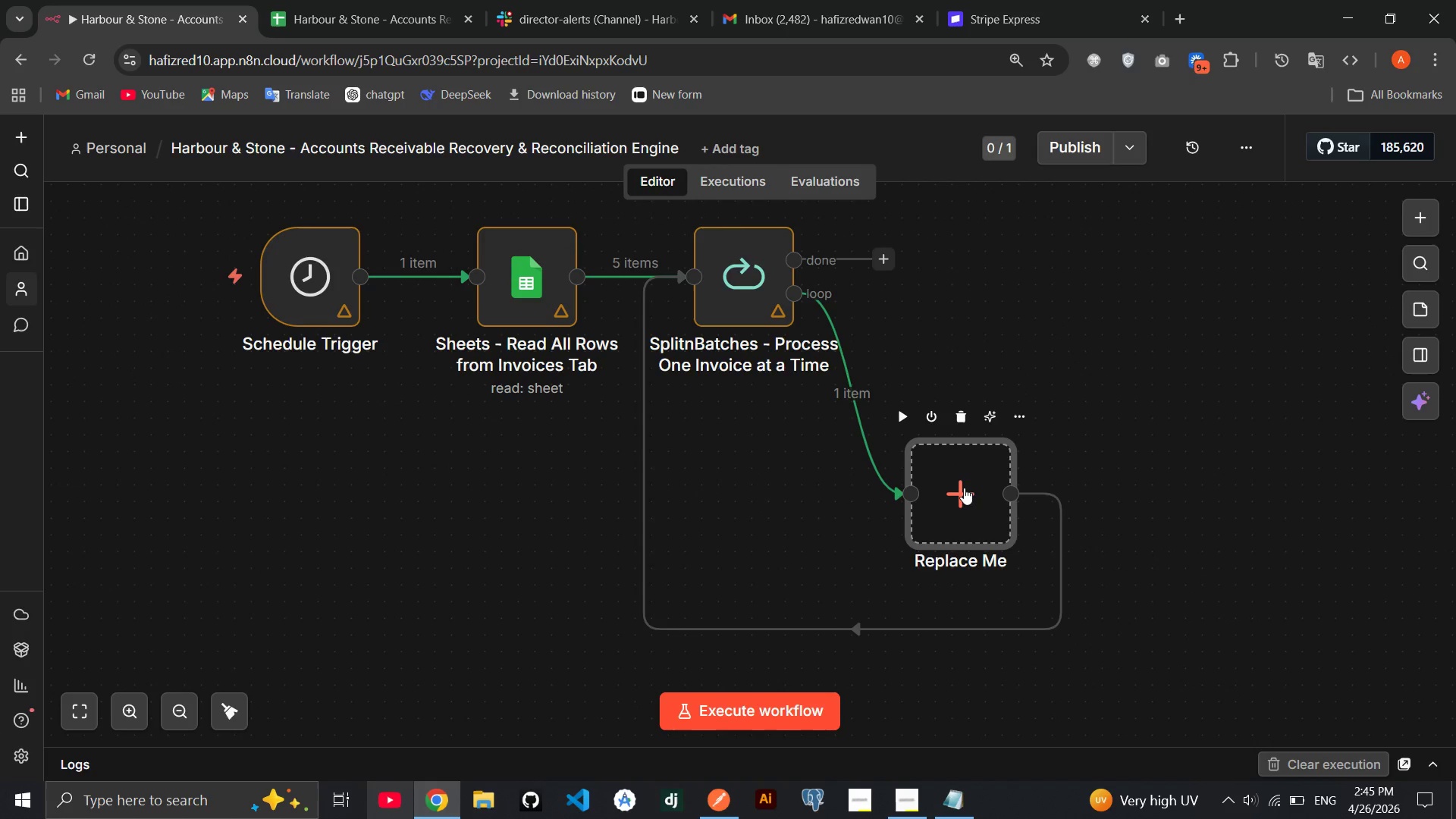 
double_click([963, 486])
 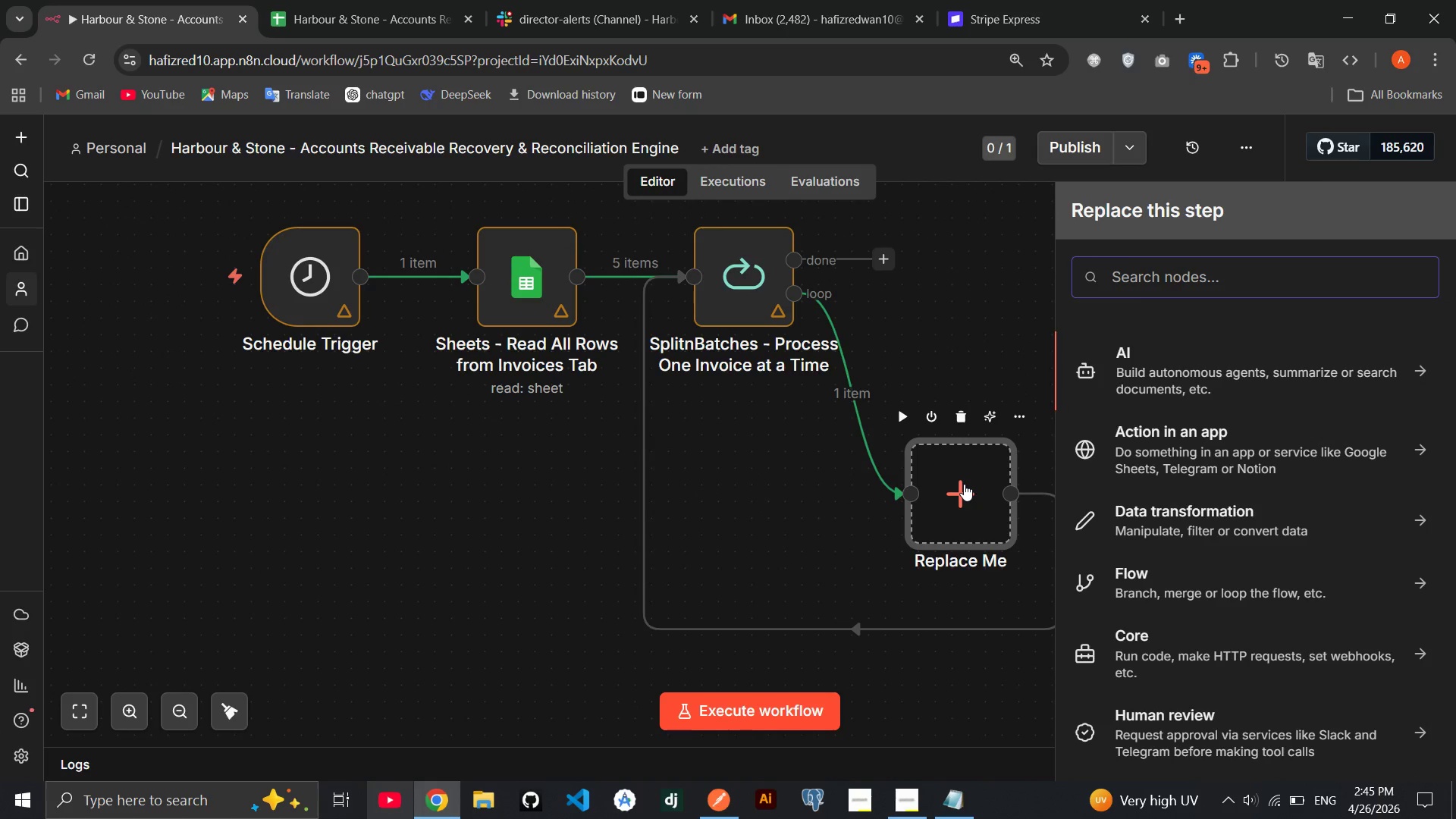 
type(code)
 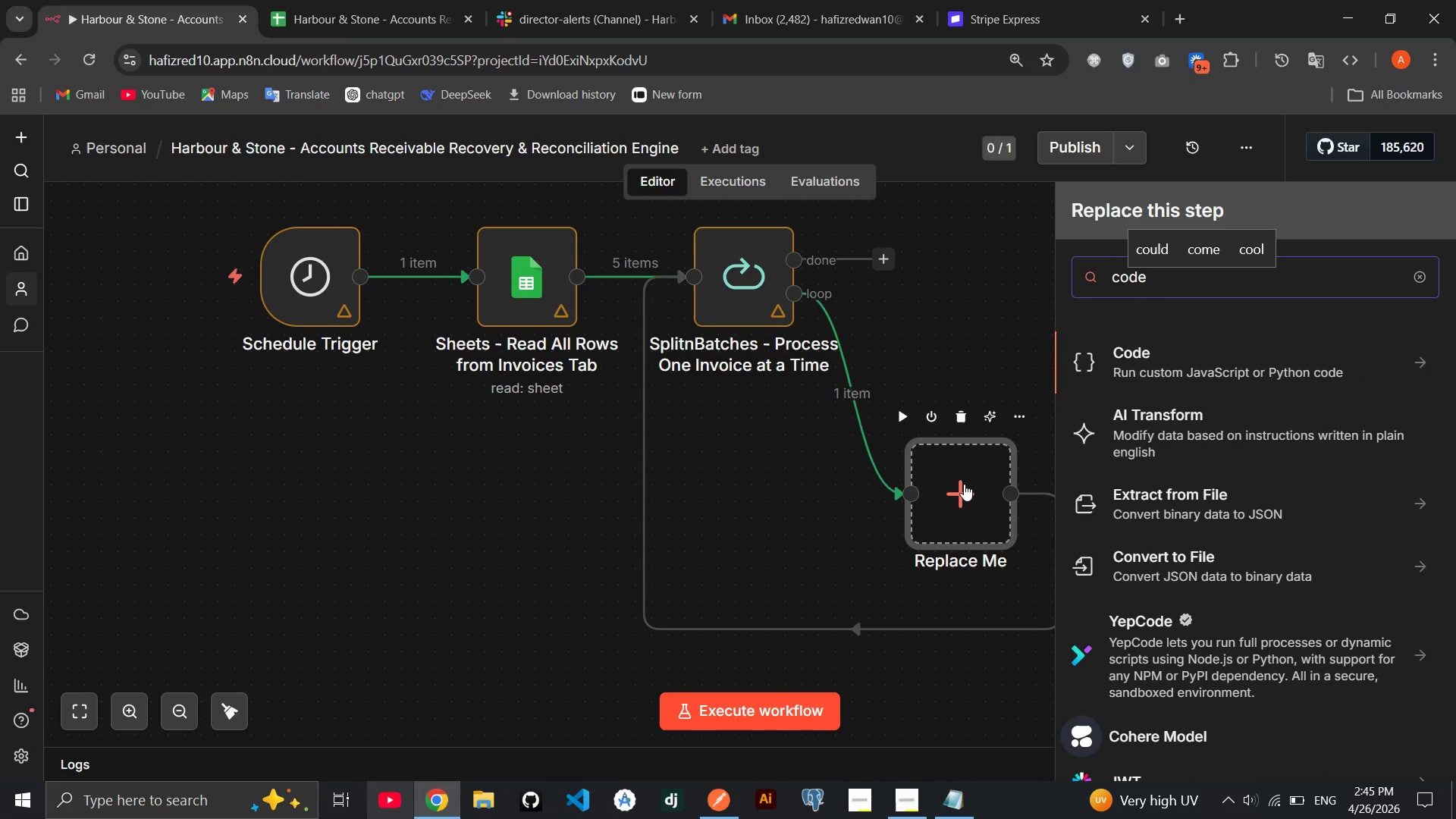 
key(Enter)
 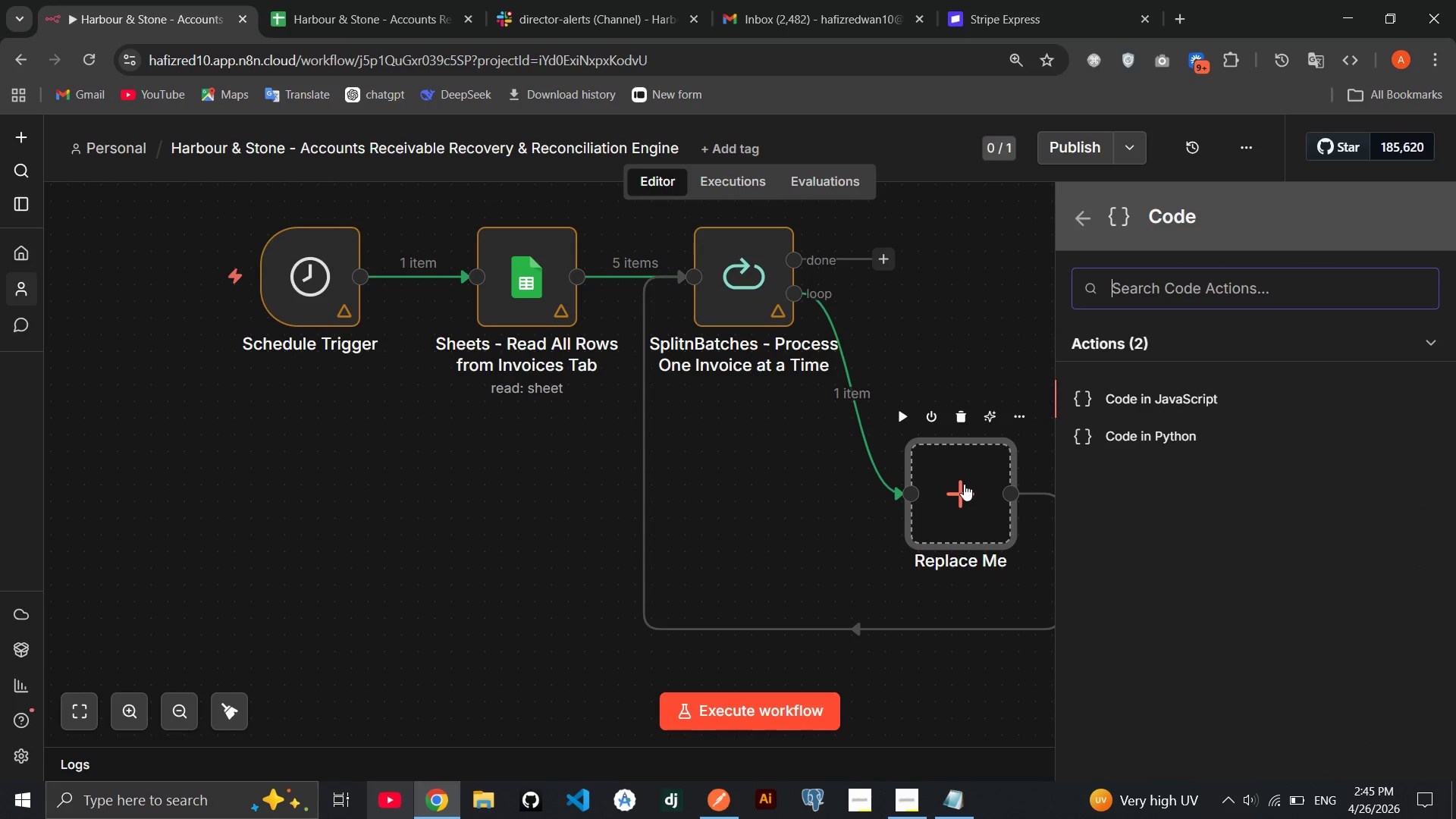 
key(Enter)
 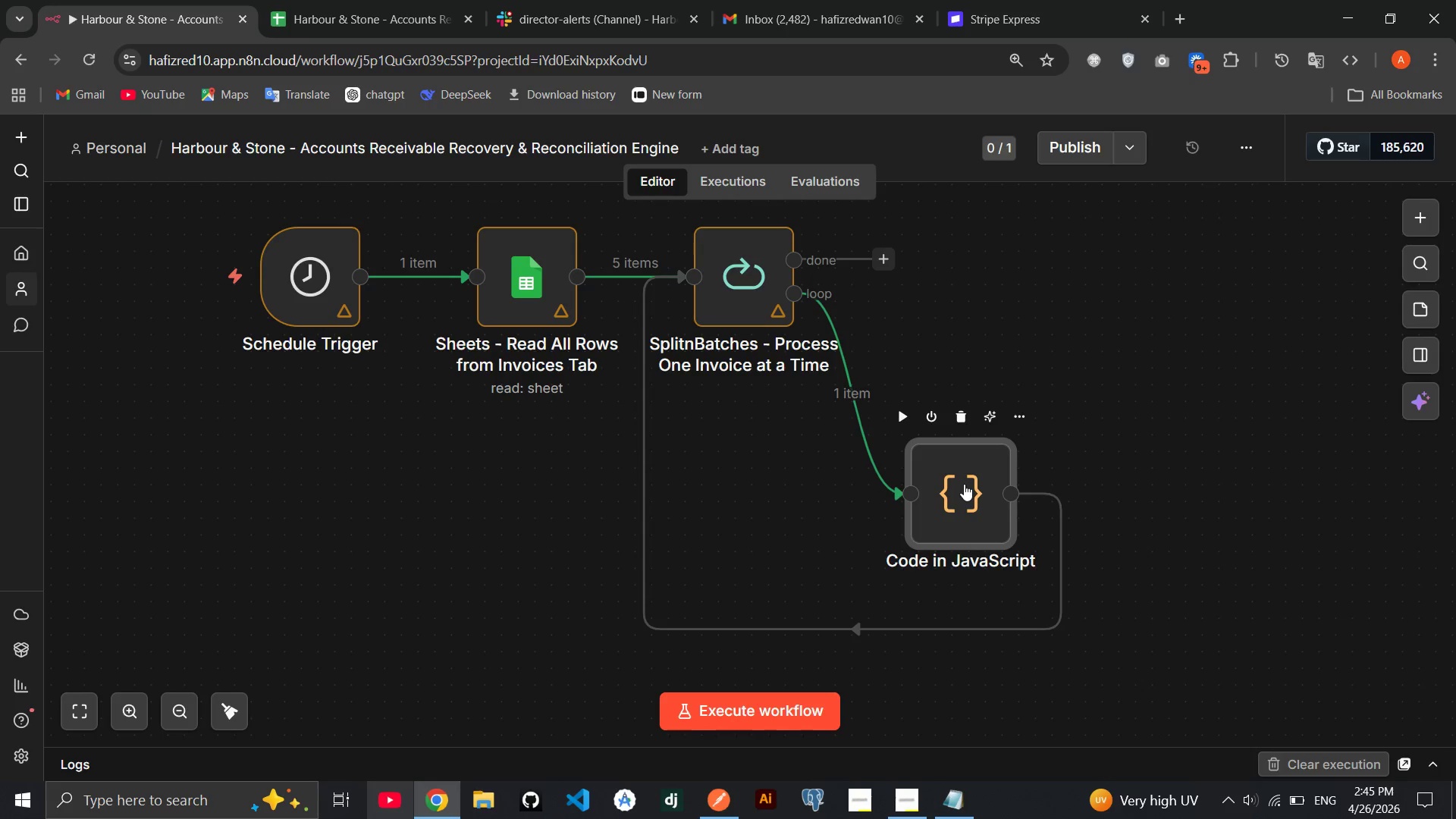 
double_click([965, 484])
 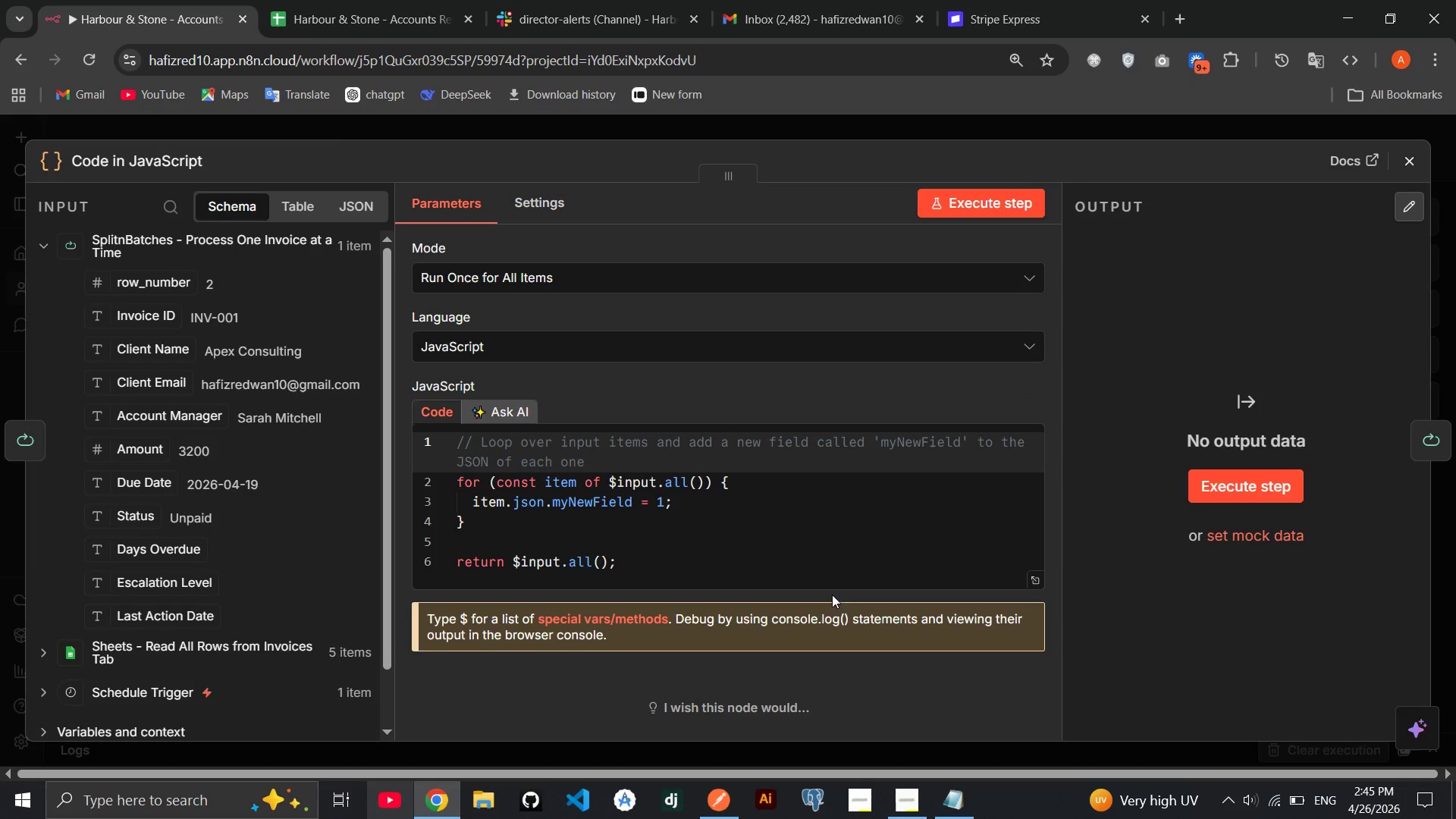 
left_click_drag(start_coordinate=[734, 587], to_coordinate=[357, 413])
 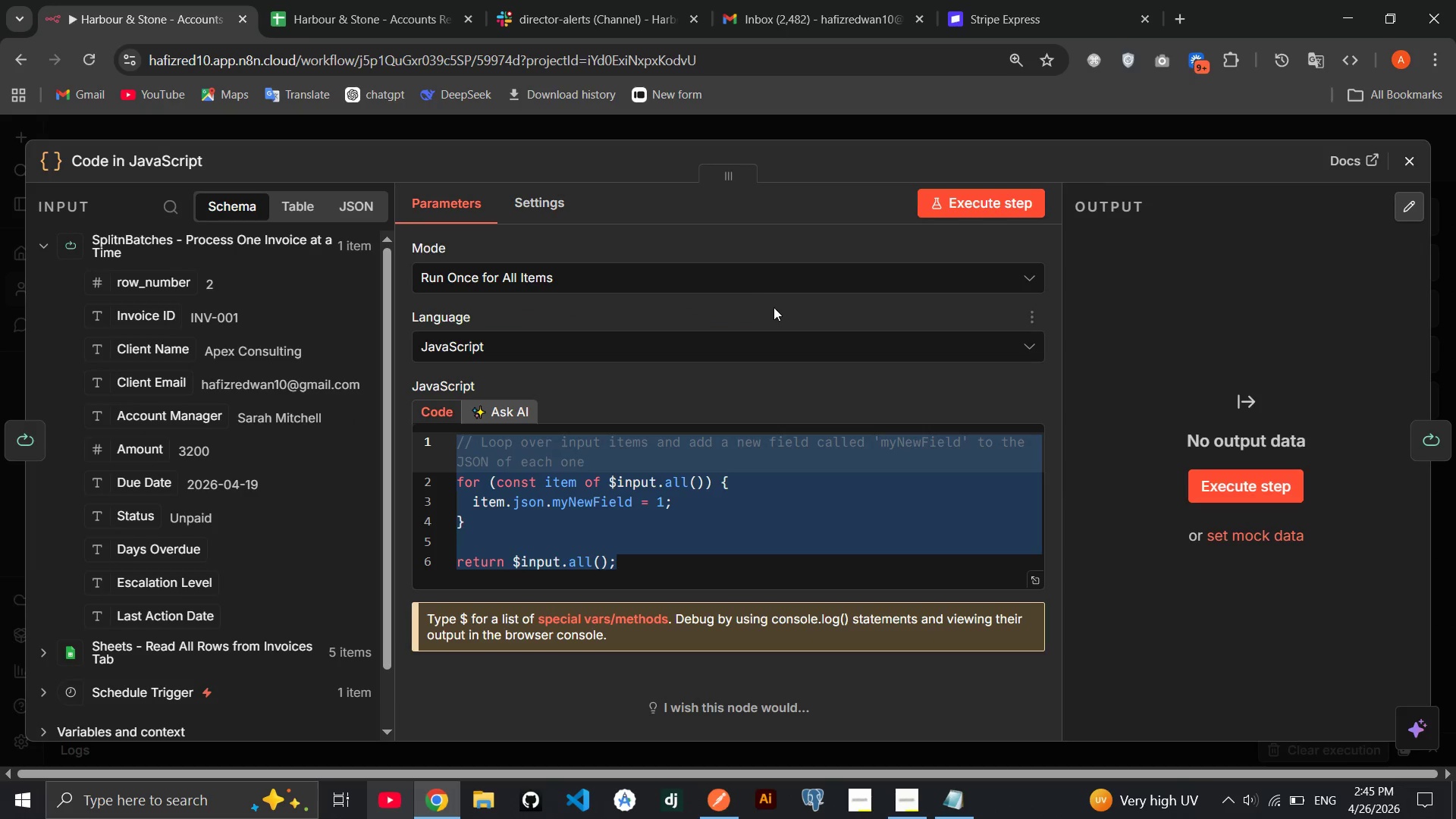 
key(Backspace)
 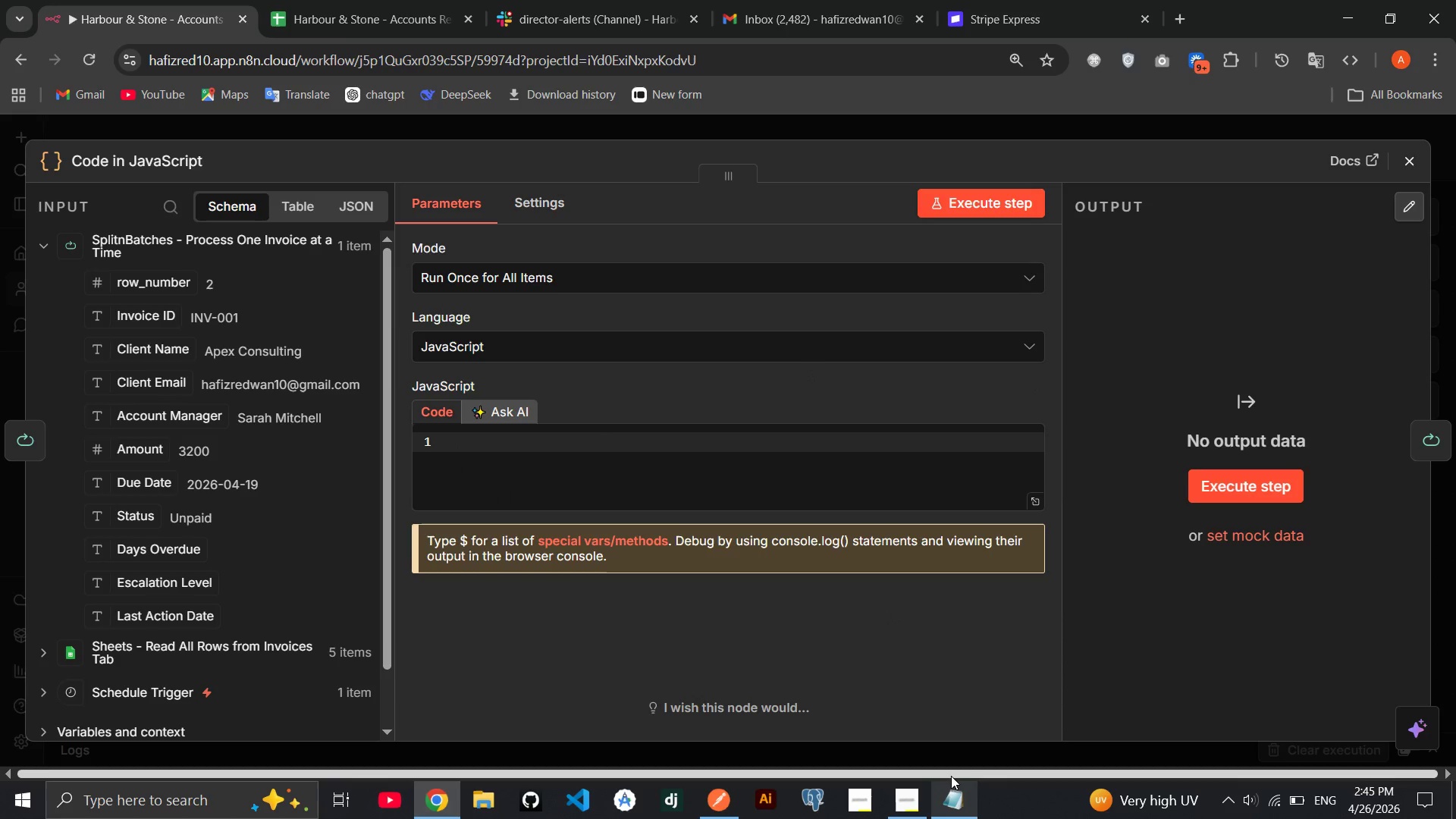 
left_click([942, 804])
 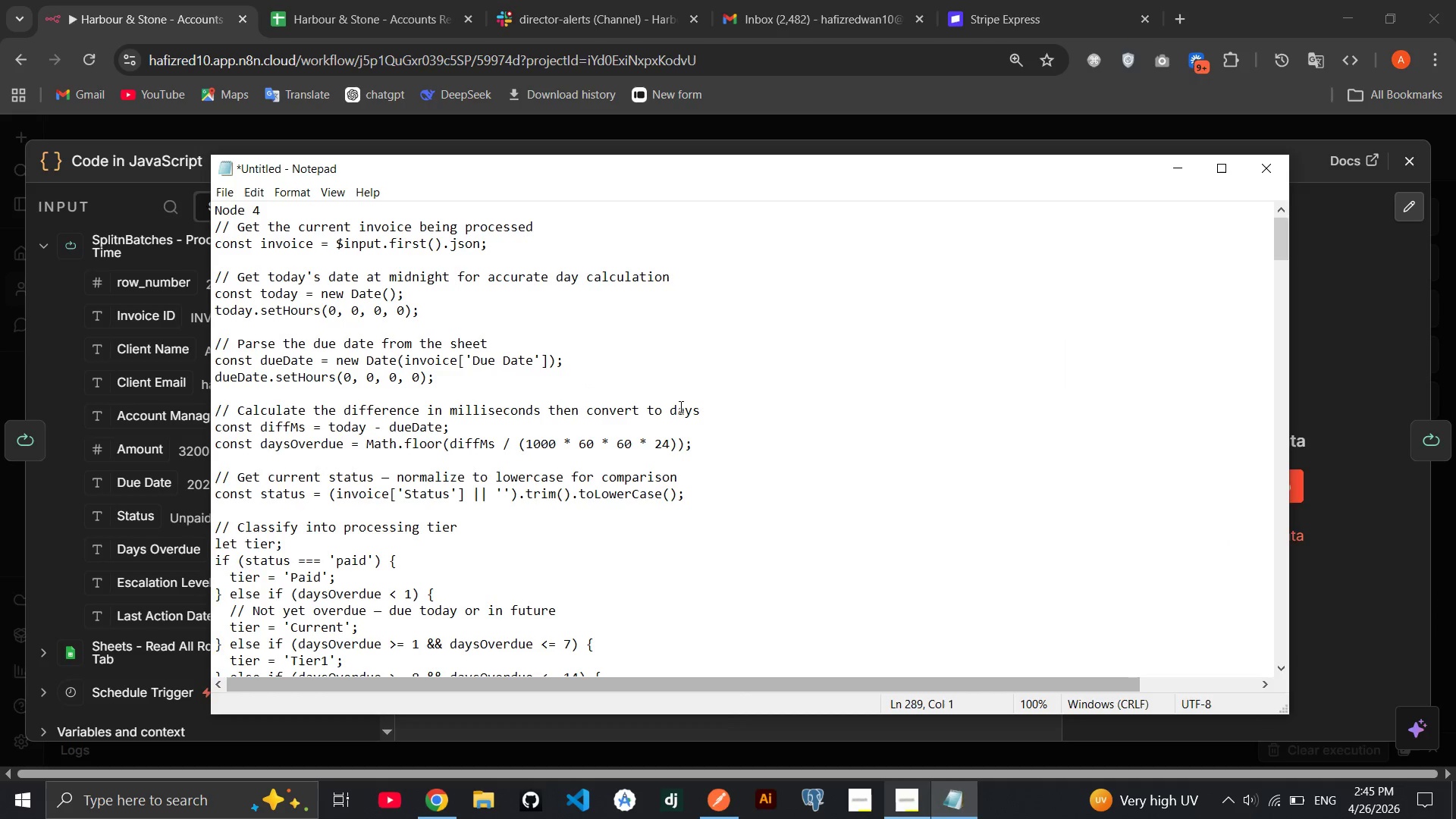 
scroll: coordinate [521, 307], scroll_direction: up, amount: 9.0
 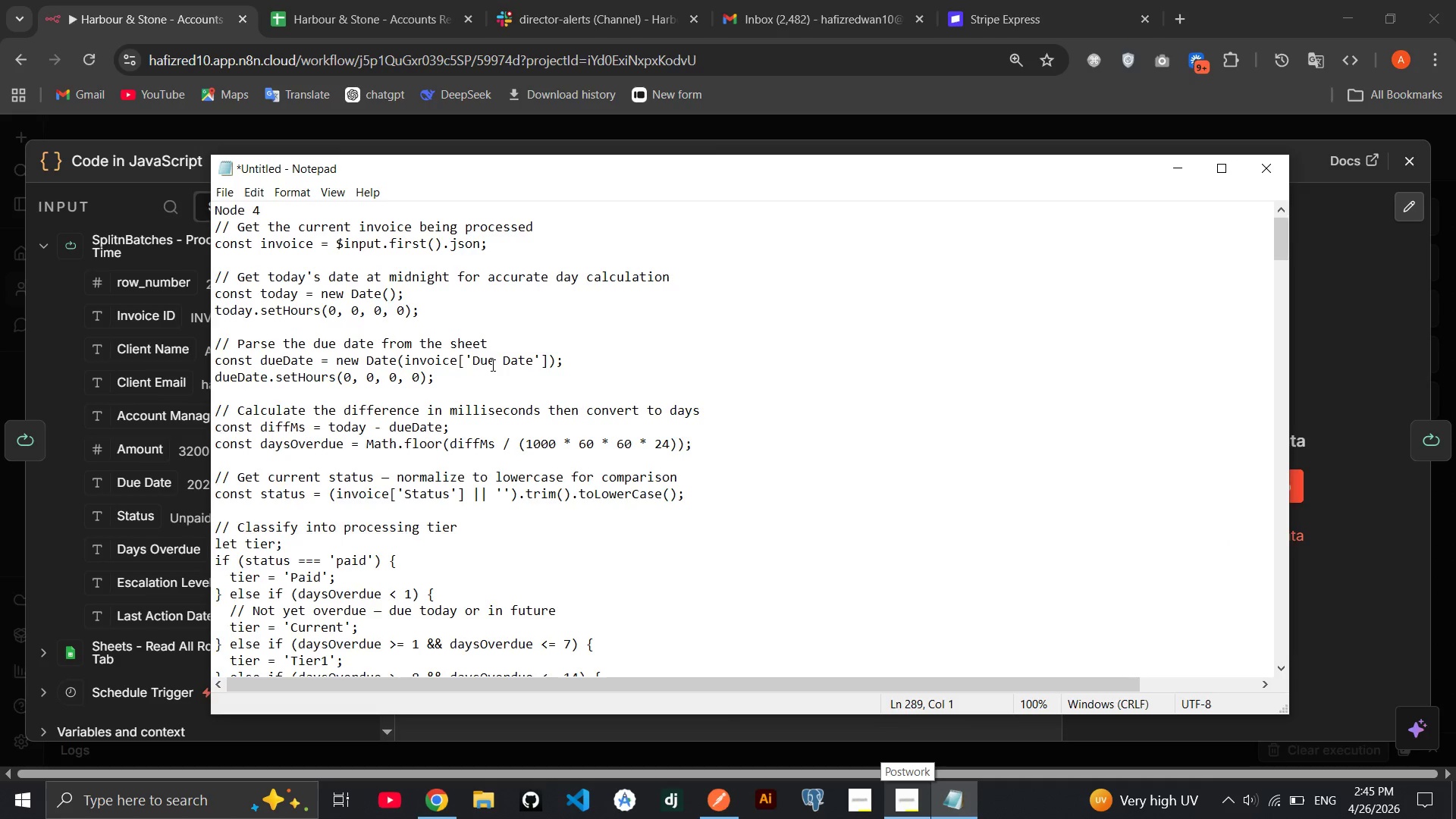 
scroll: coordinate [491, 365], scroll_direction: down, amount: 9.0
 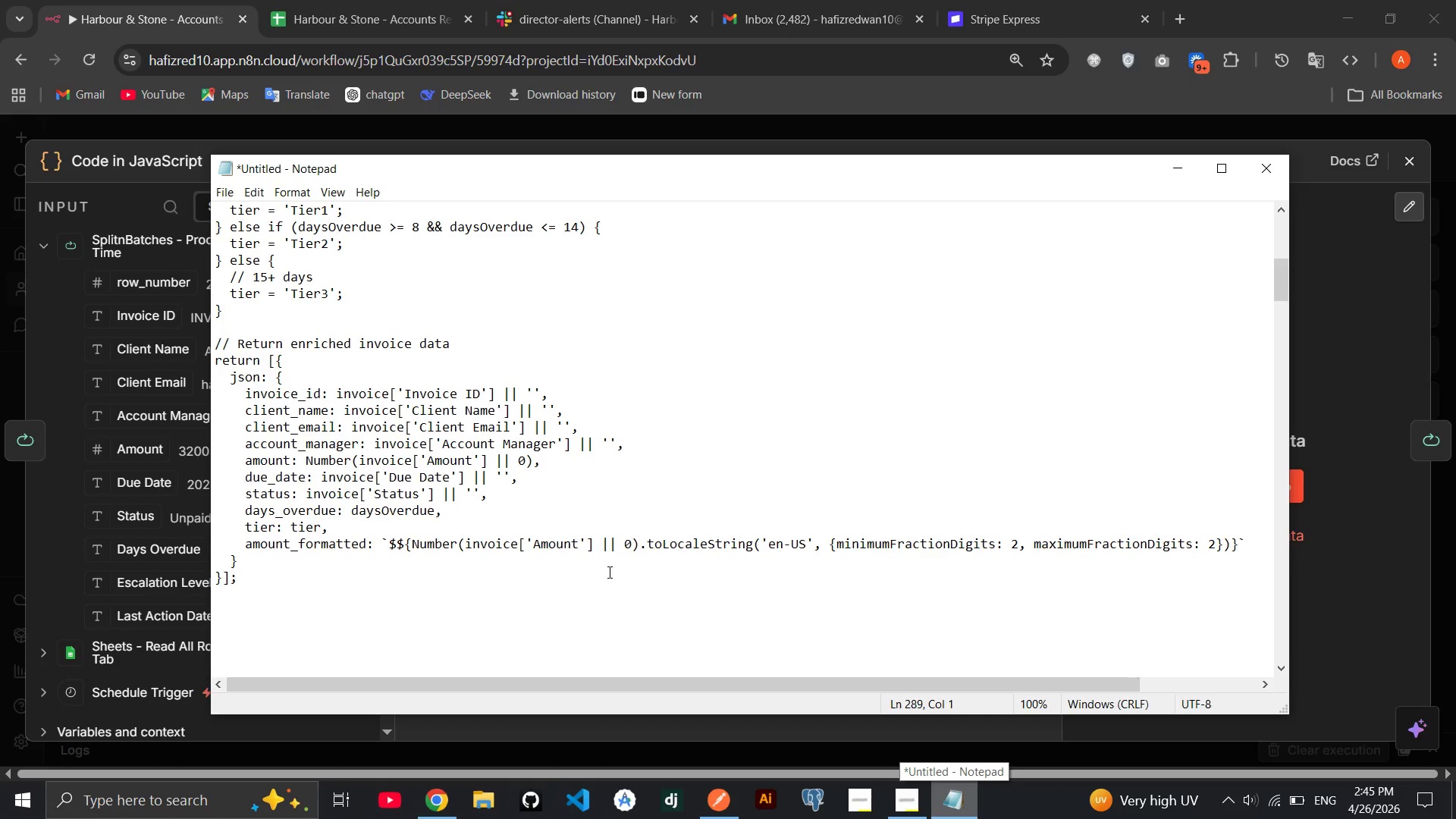 
left_click_drag(start_coordinate=[251, 594], to_coordinate=[286, 107])
 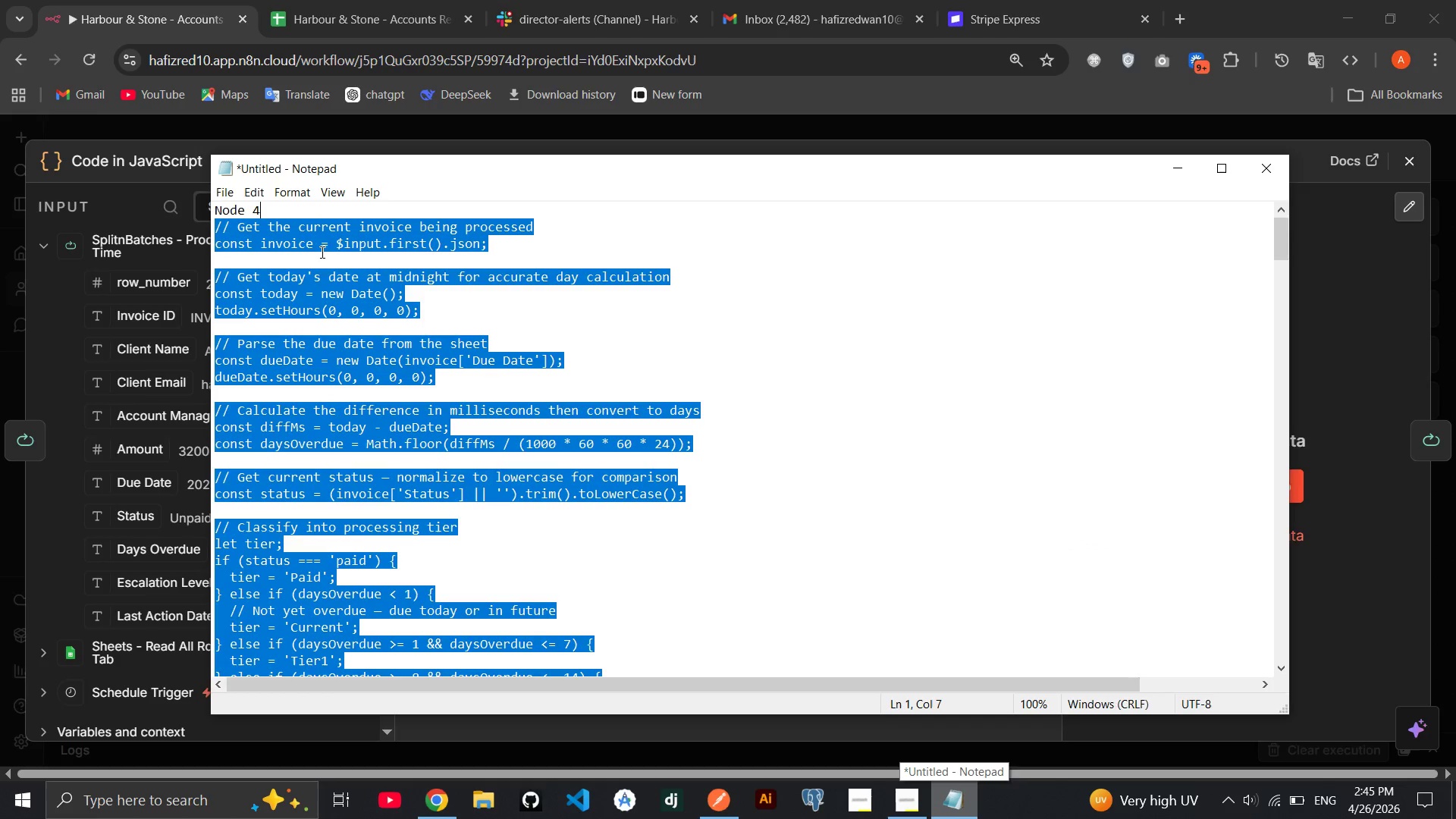 
right_click([324, 234])
 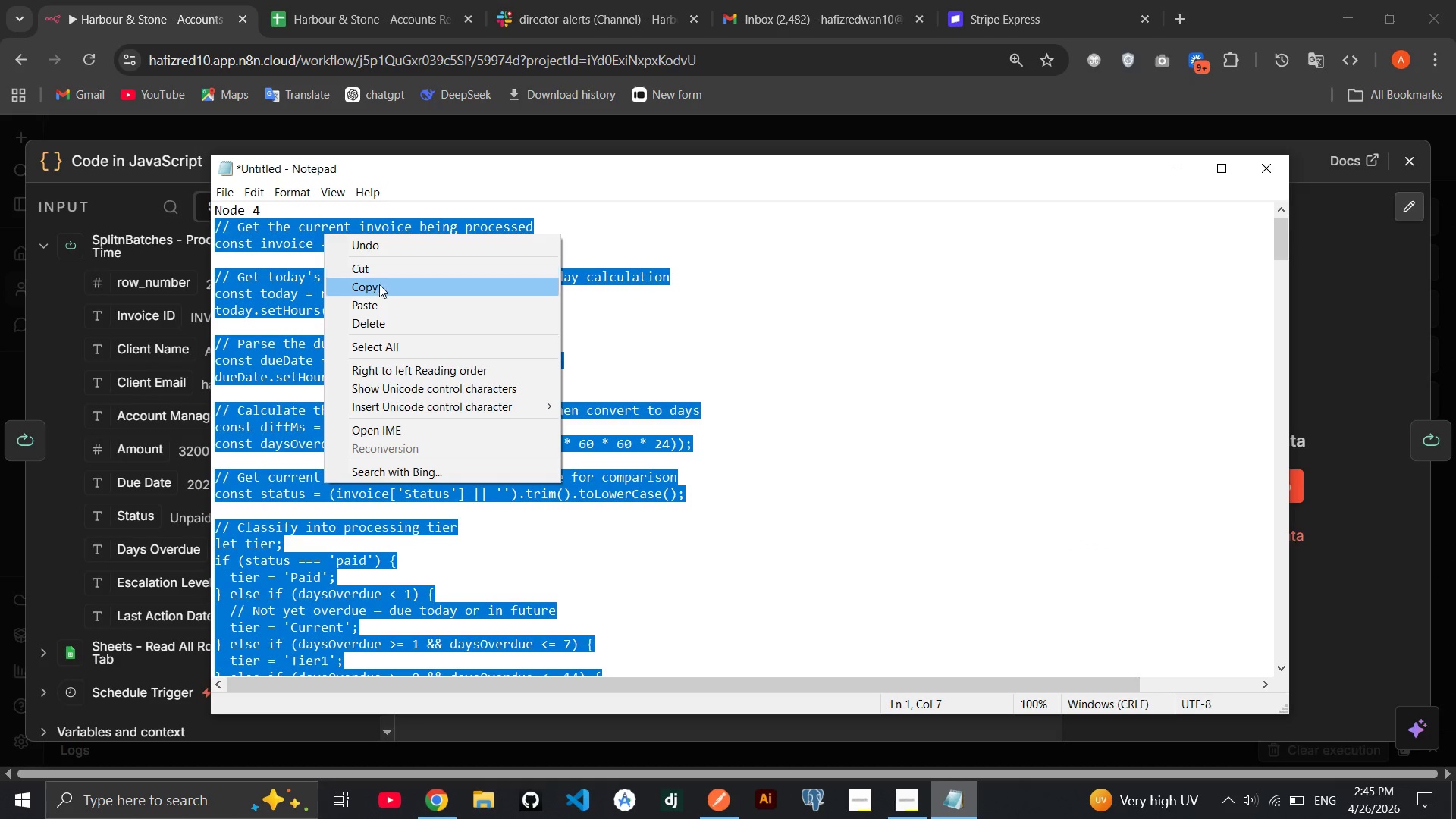 
left_click([379, 284])
 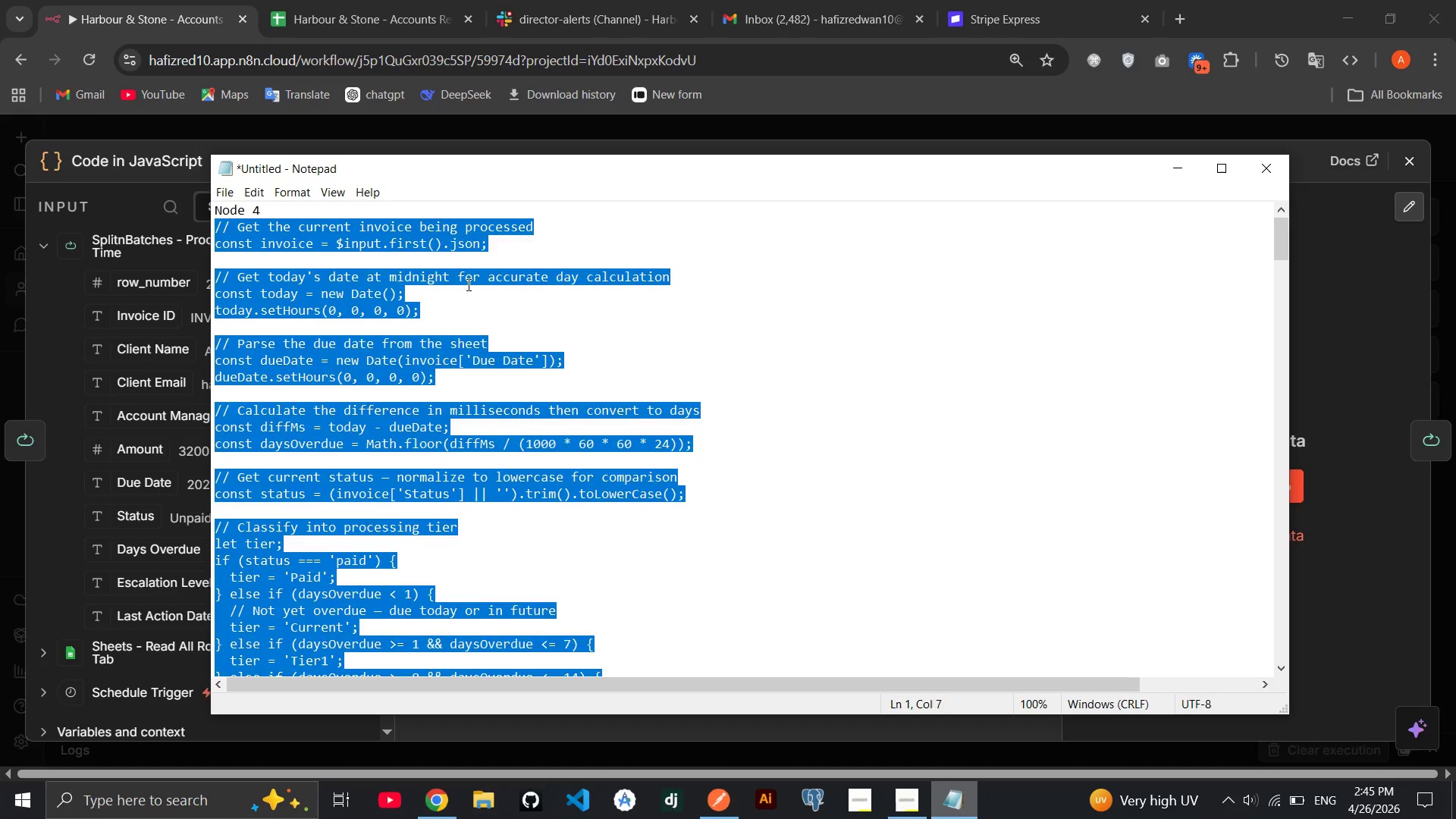 
left_click([469, 284])
 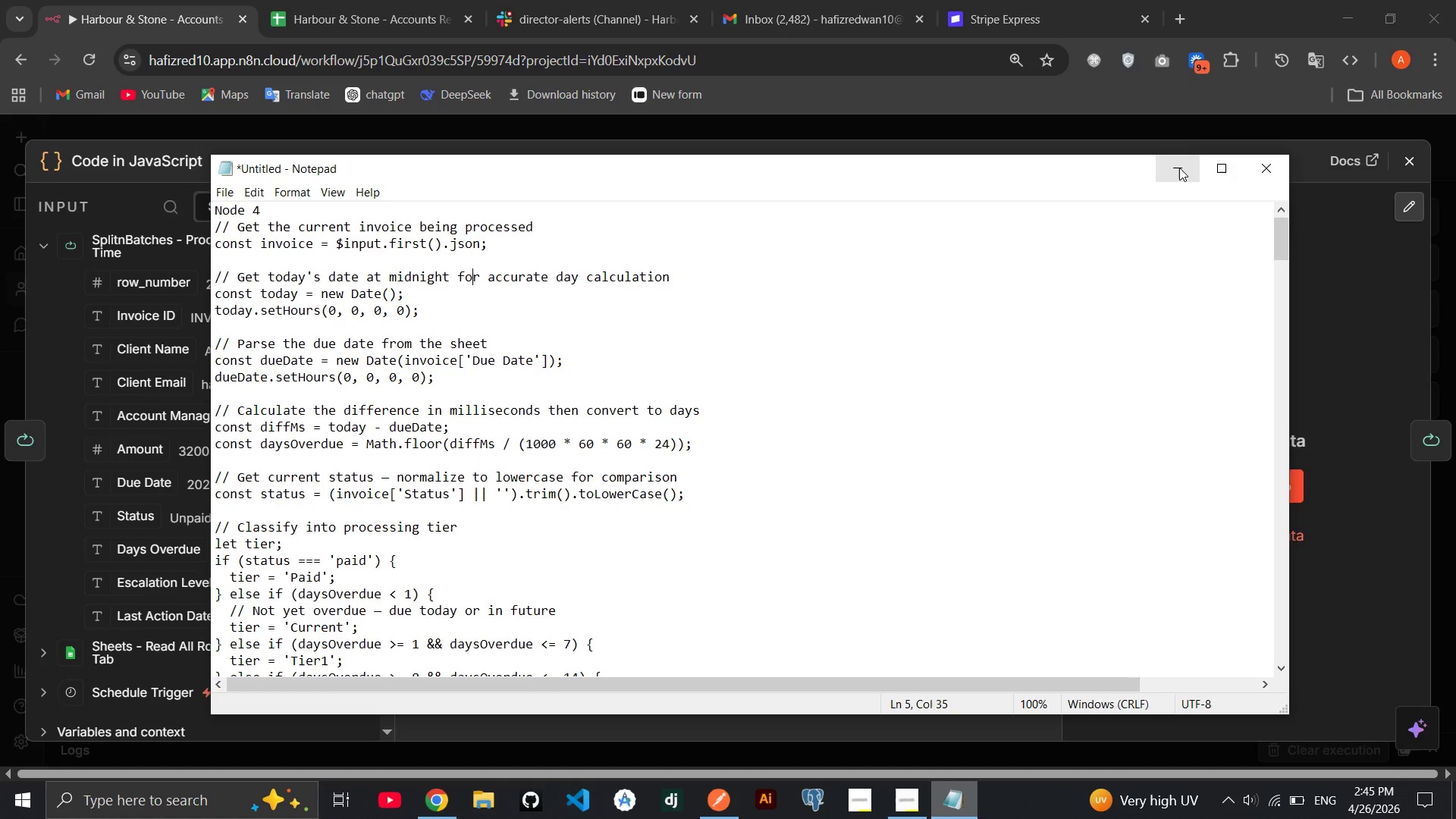 
left_click([1179, 168])
 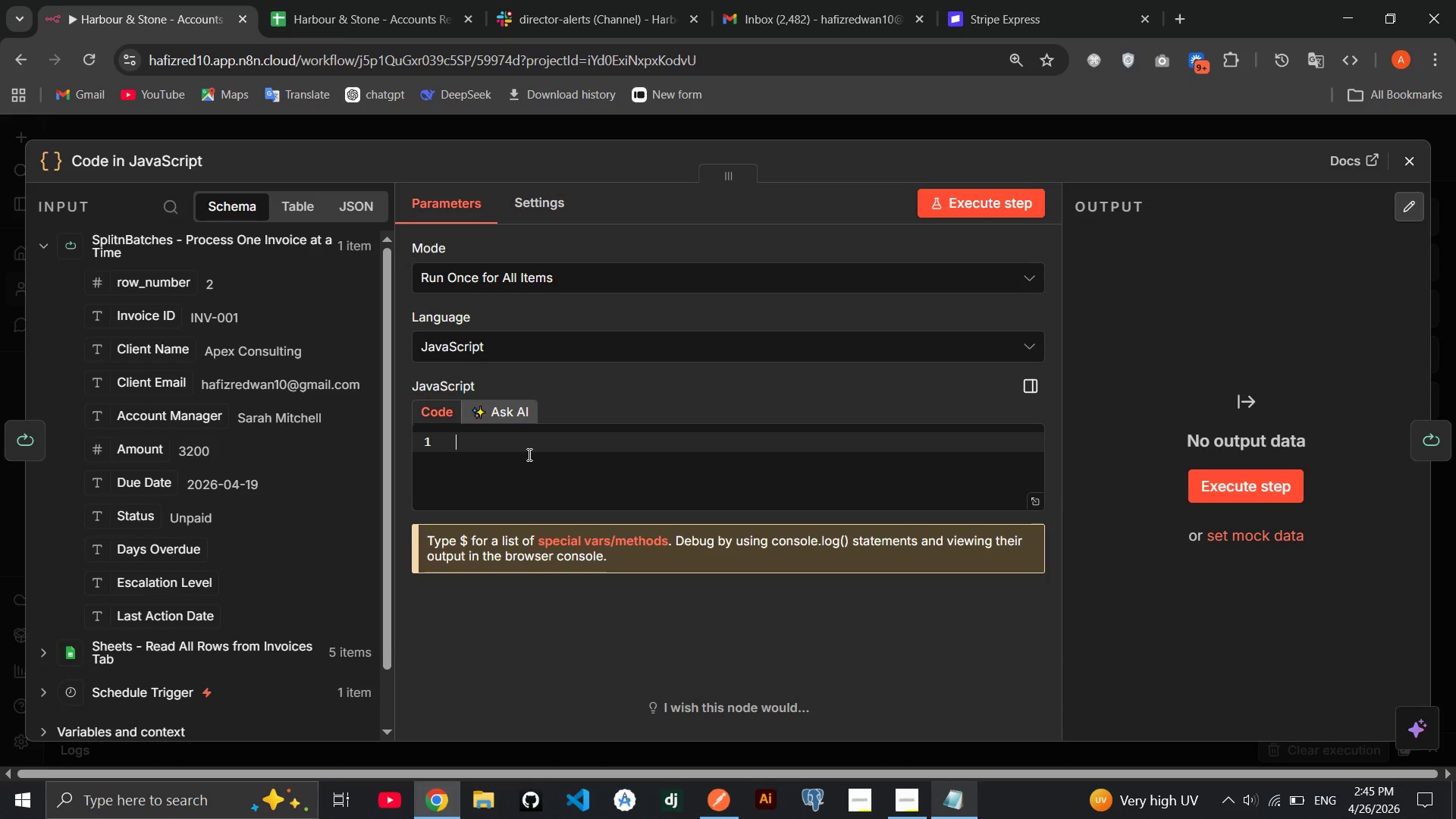 
left_click([528, 447])
 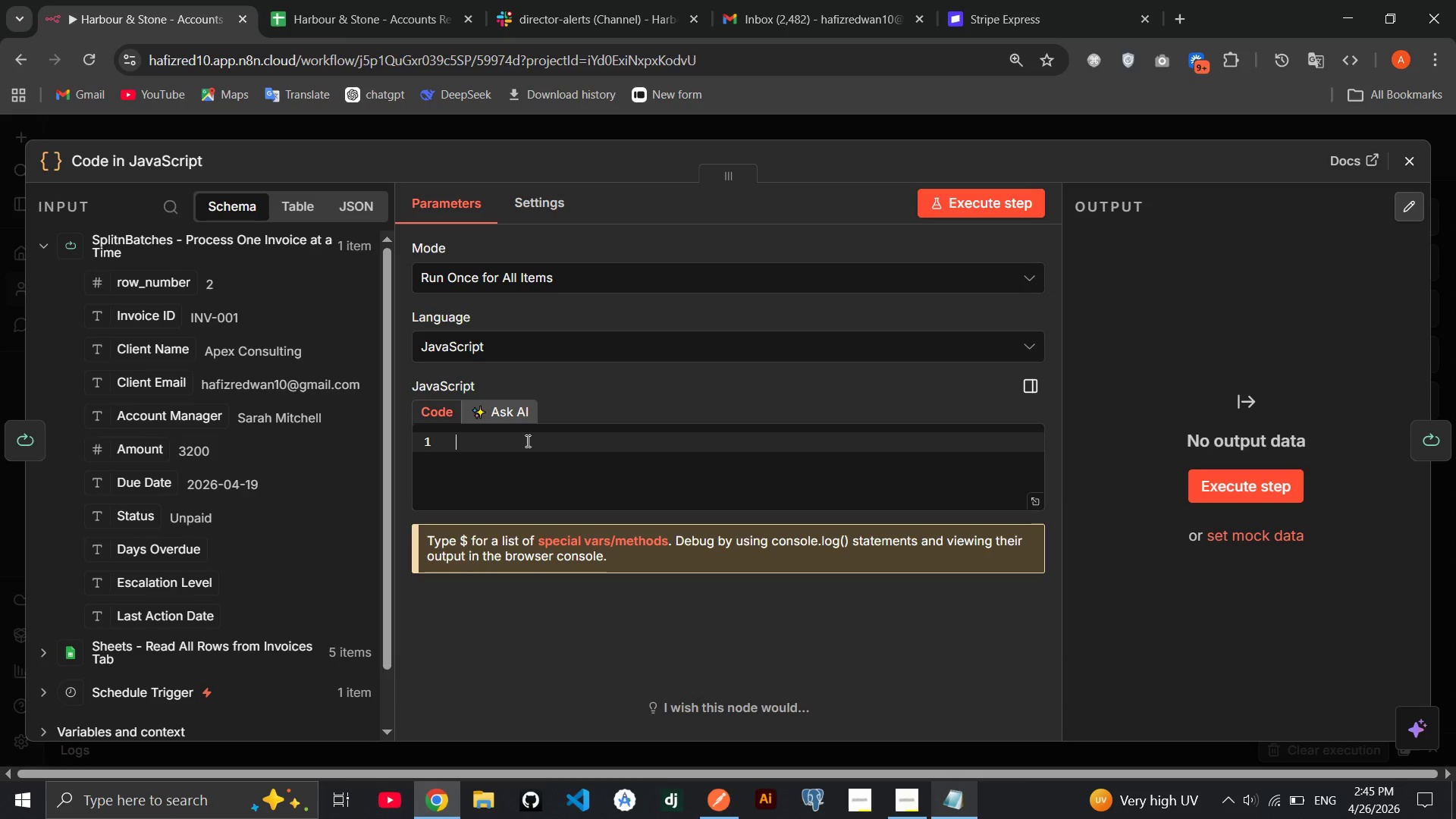 
key(Control+V)
 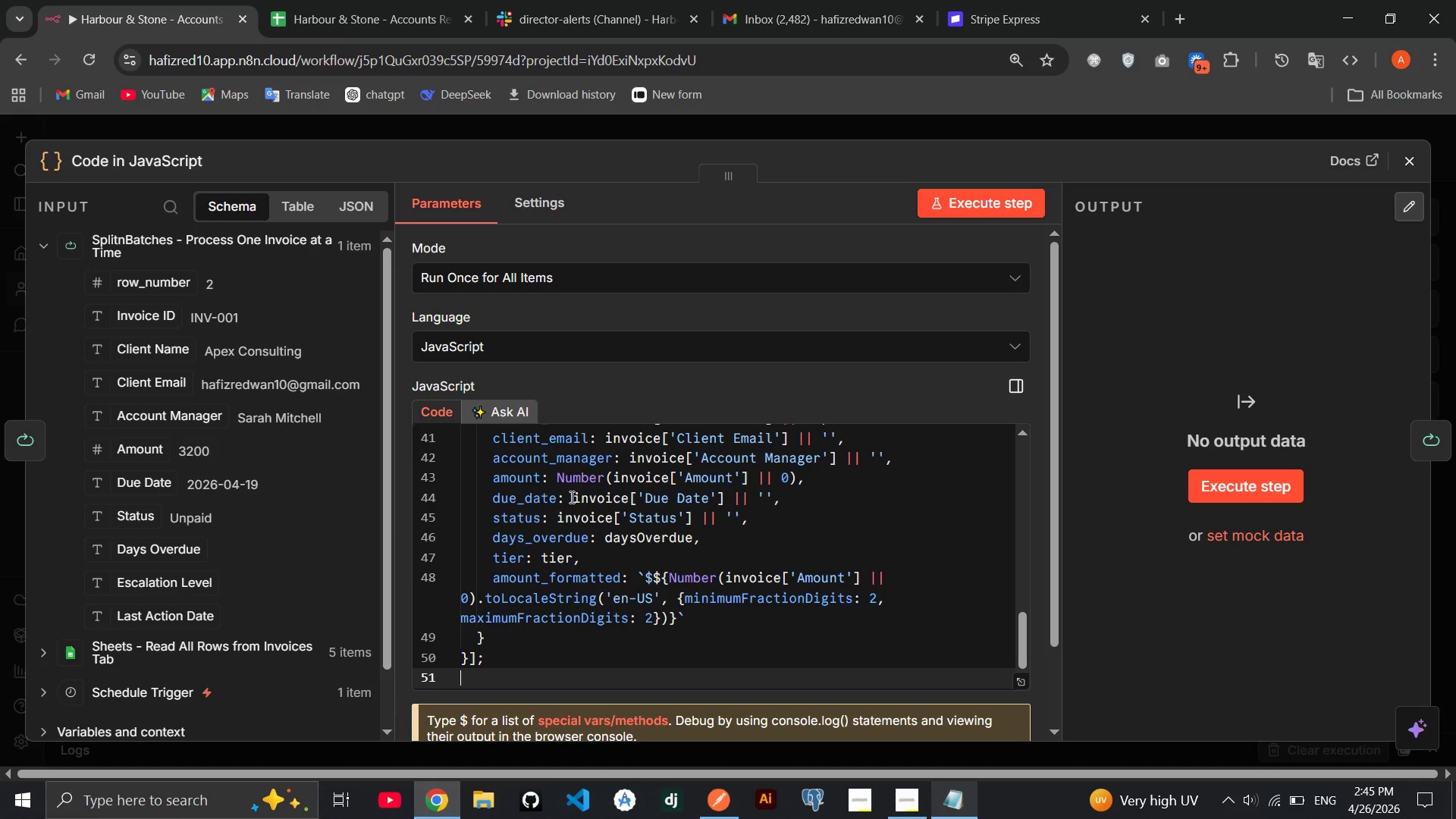 
scroll: coordinate [594, 501], scroll_direction: up, amount: 10.0
 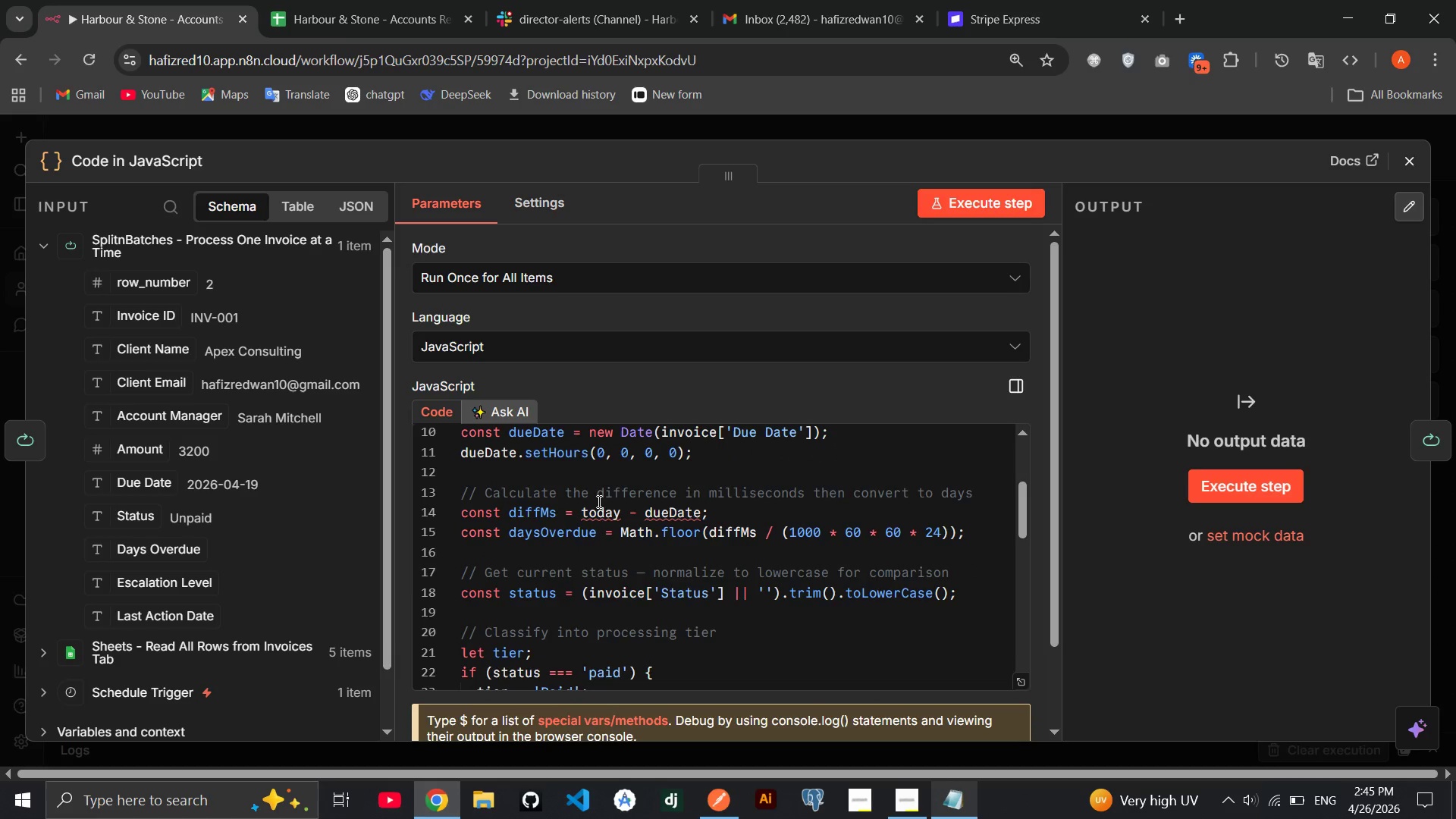 
mouse_move([607, 513])
 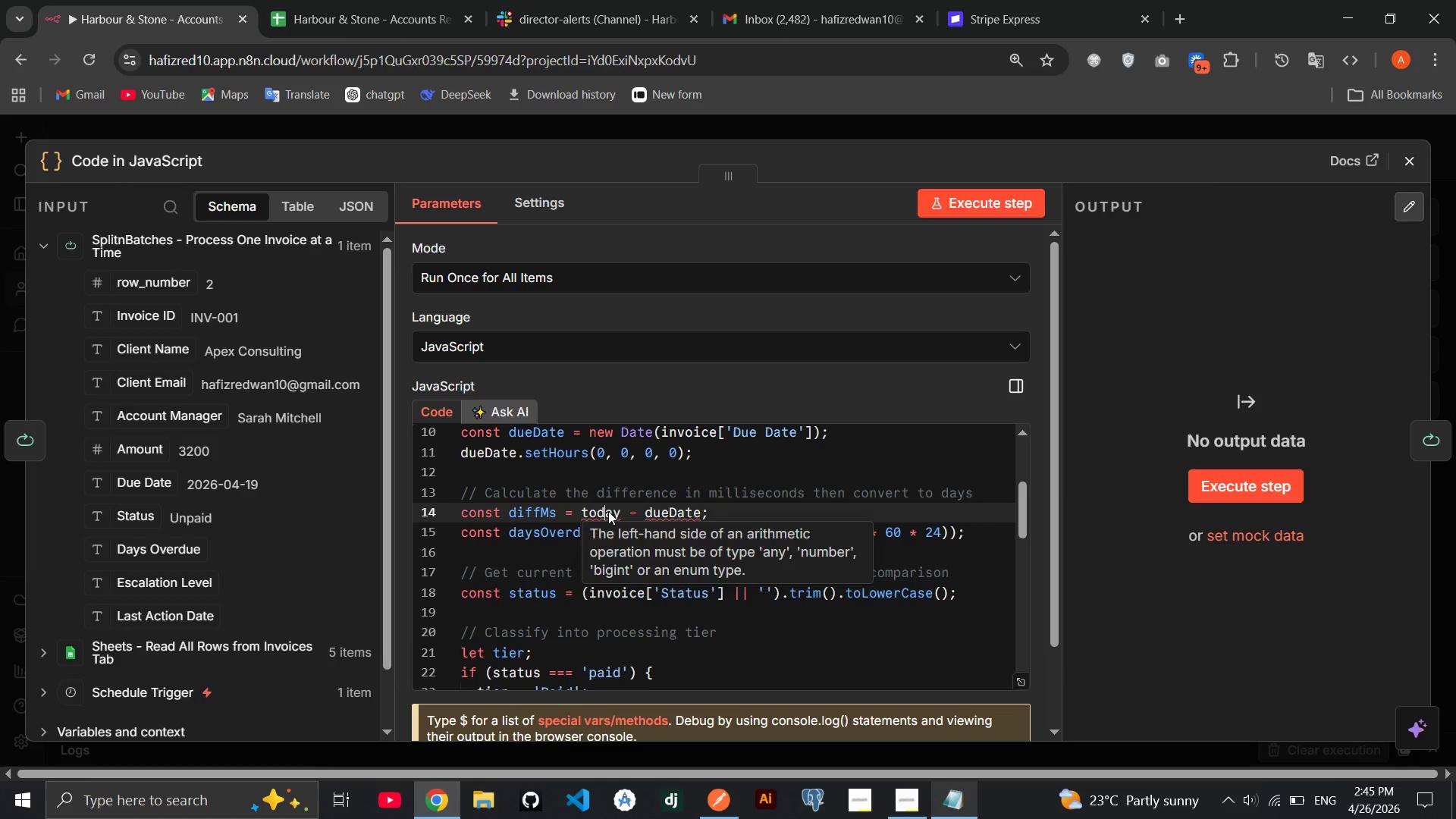 
 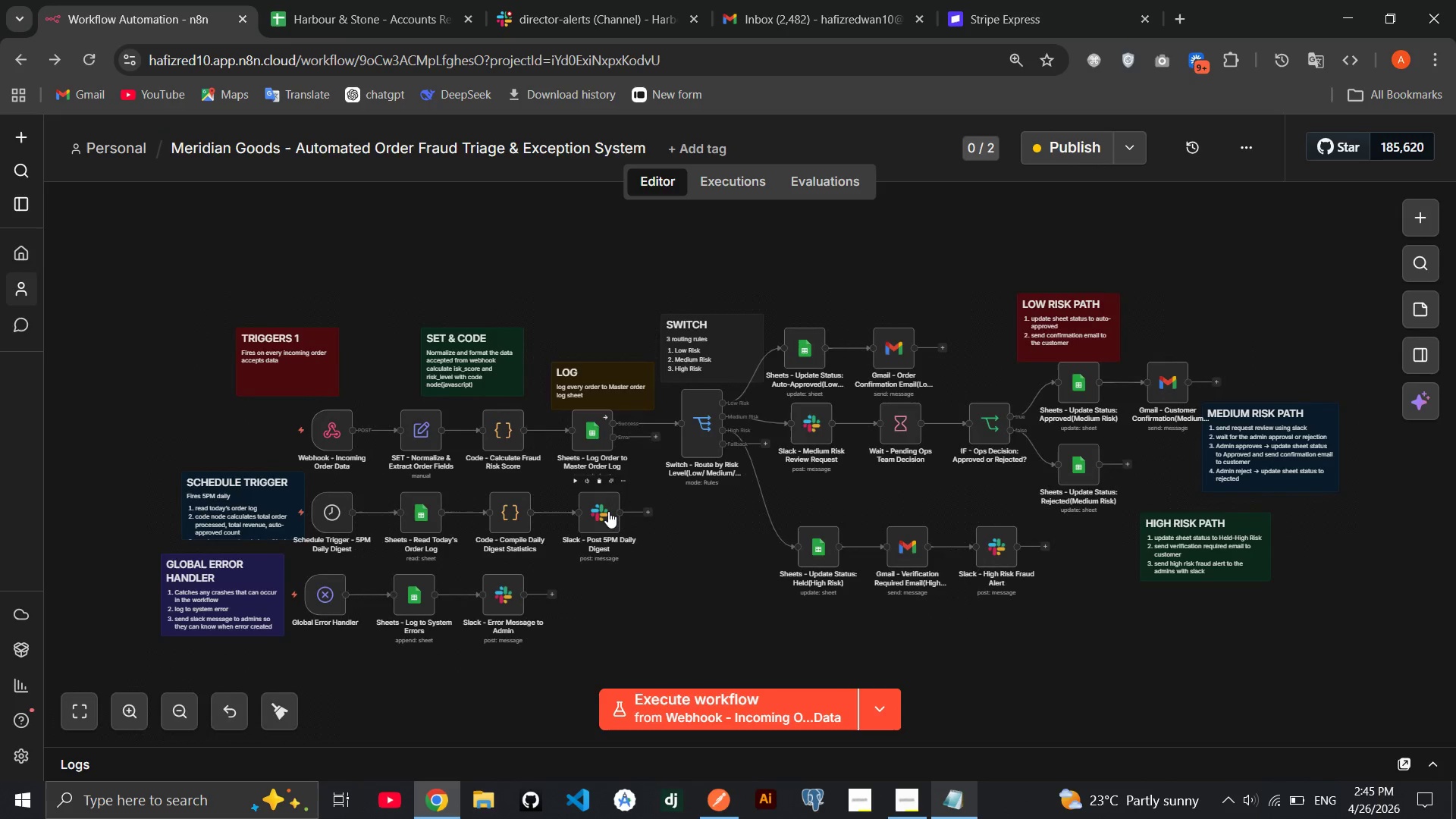 
right_click([609, 513])
 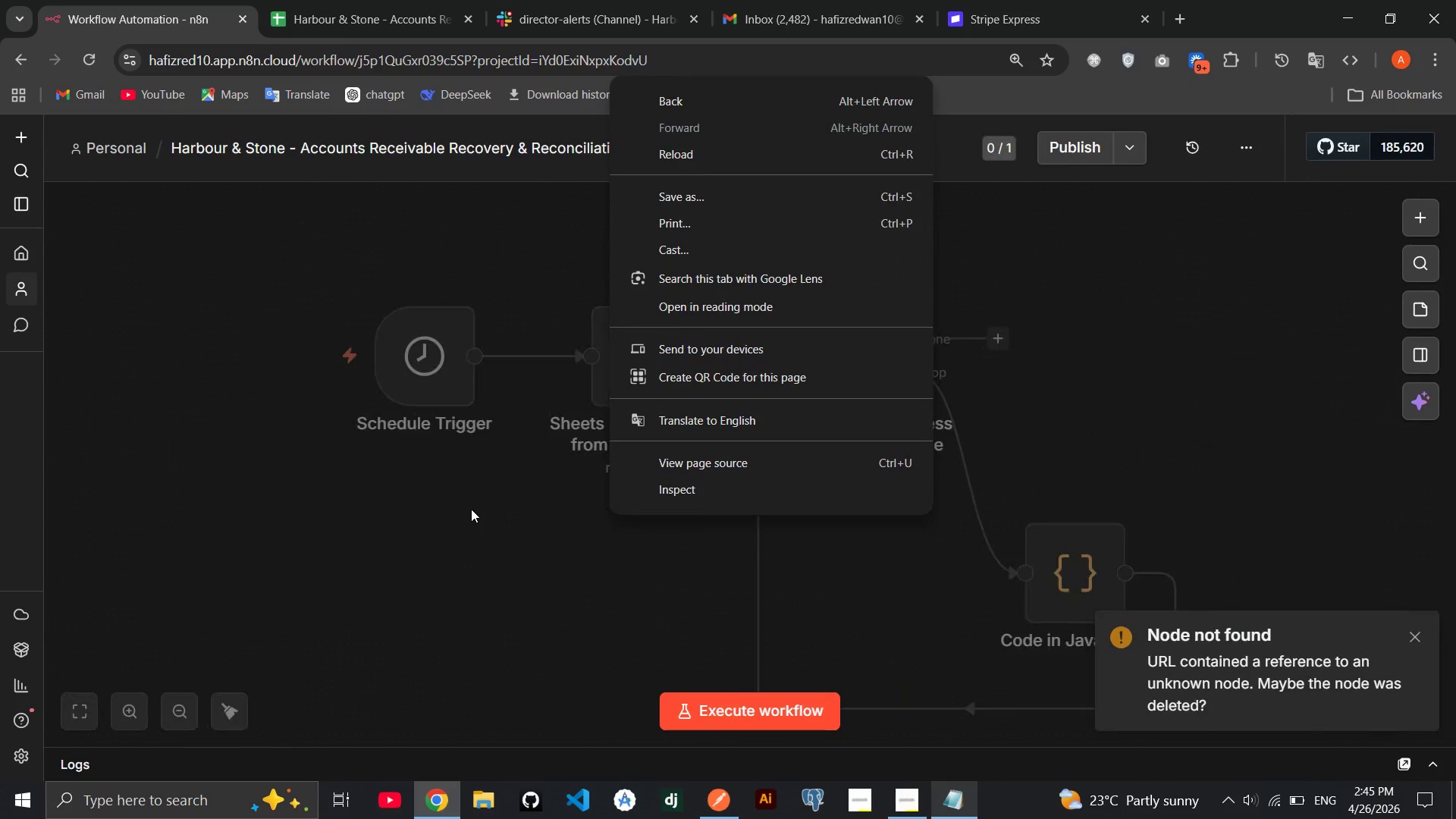 
 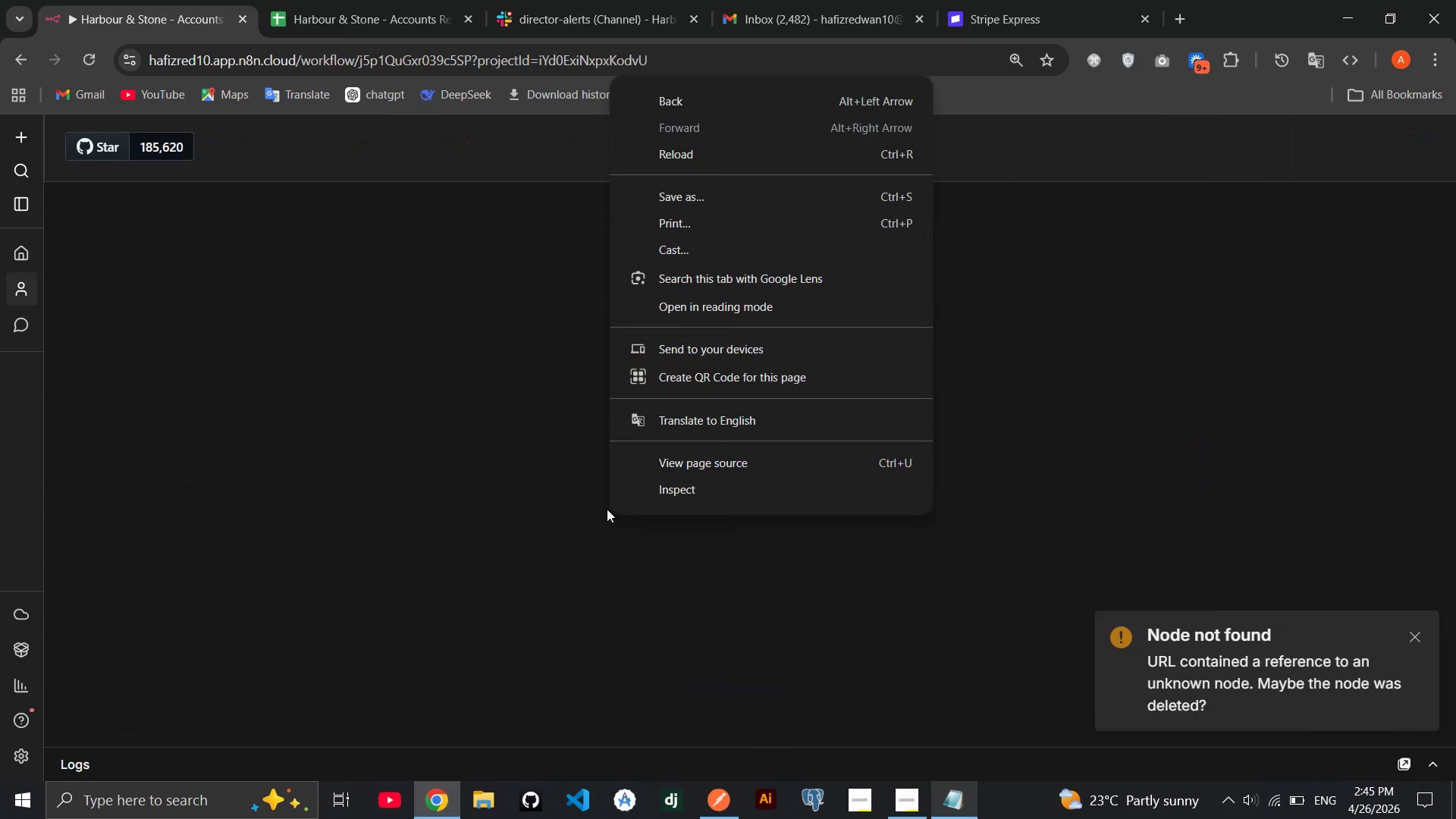 
left_click([471, 509])
 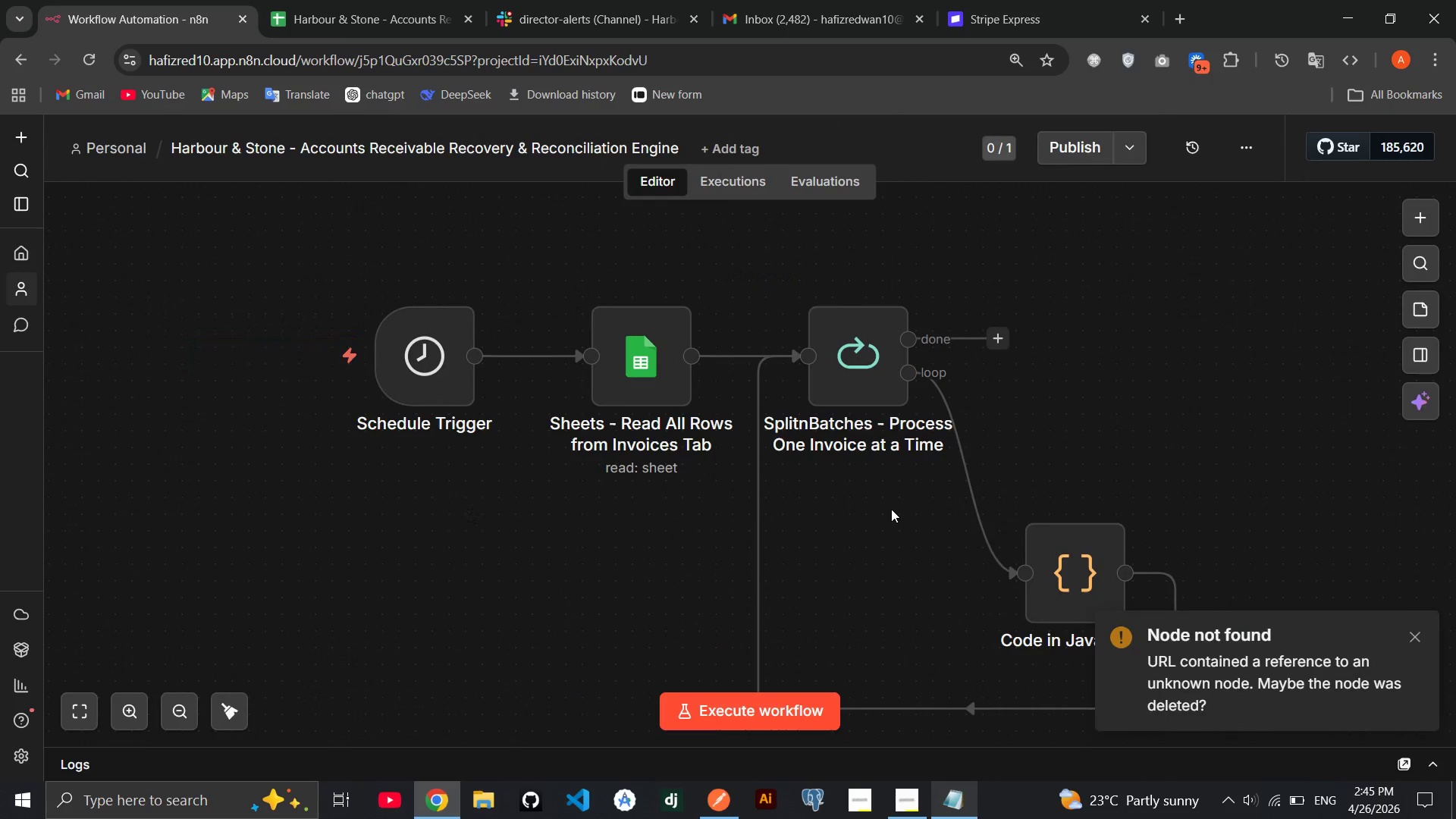 
scroll: coordinate [891, 509], scroll_direction: down, amount: 2.0
 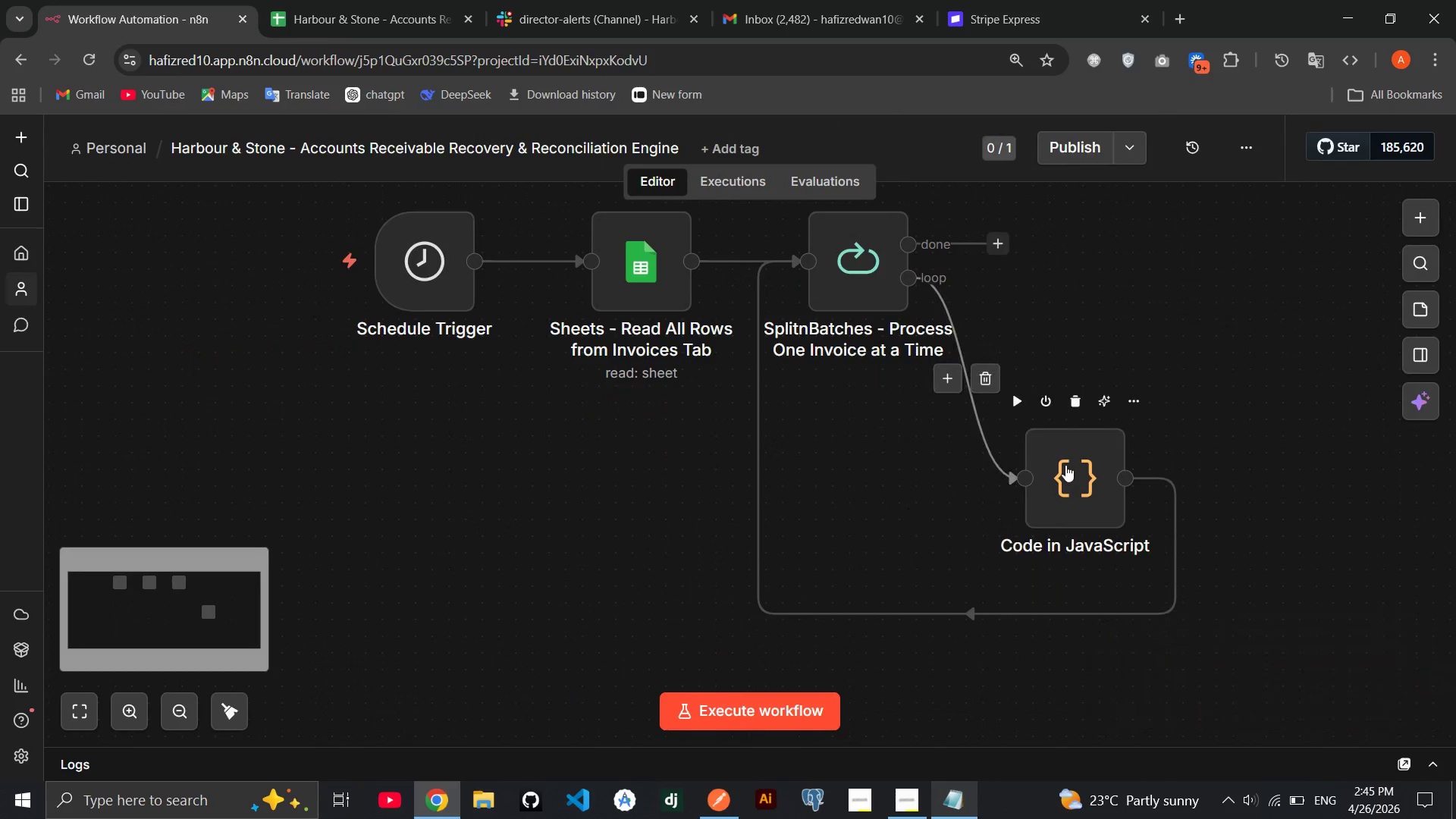 
double_click([1065, 465])
 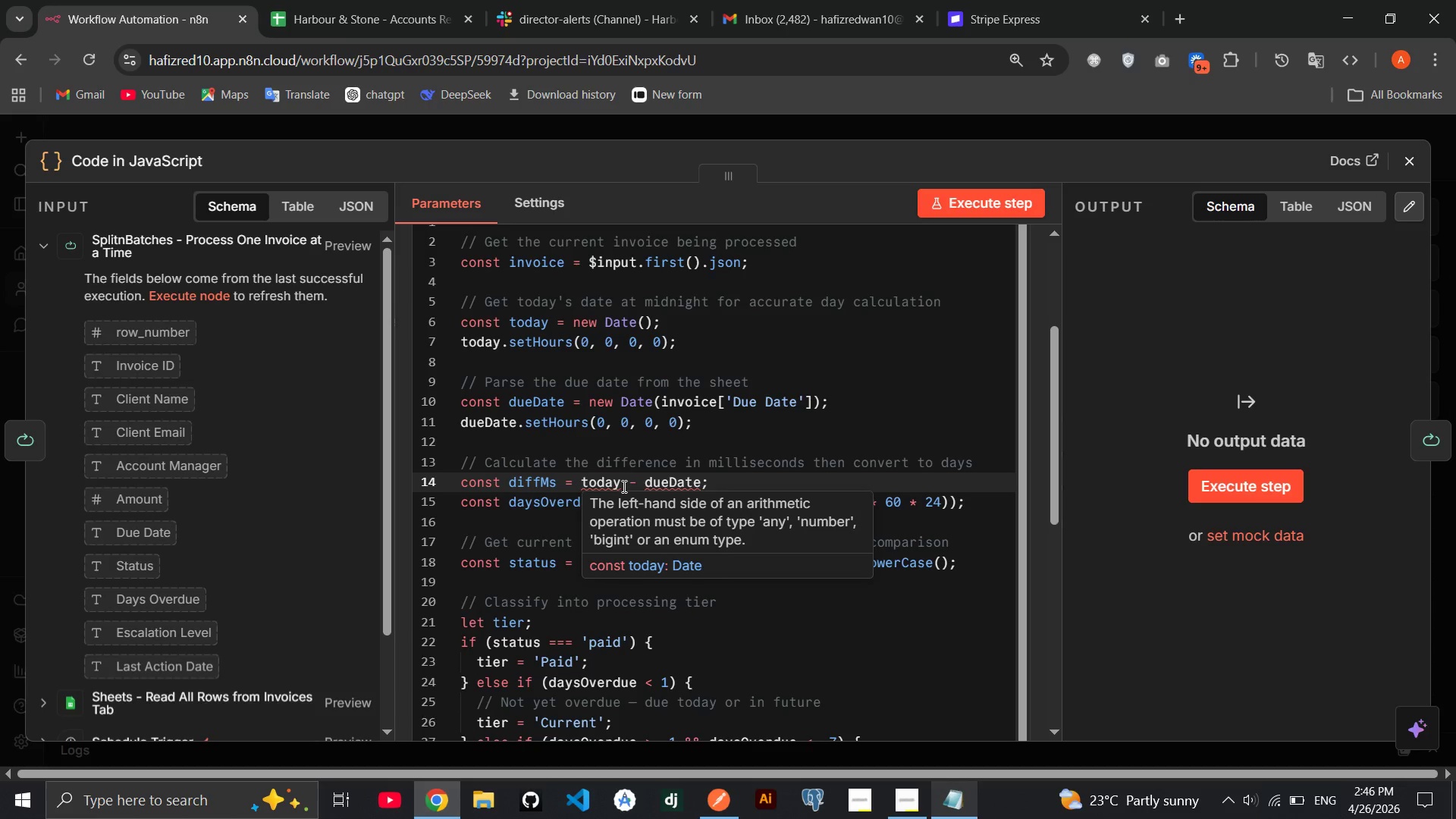 
wait(11.8)
 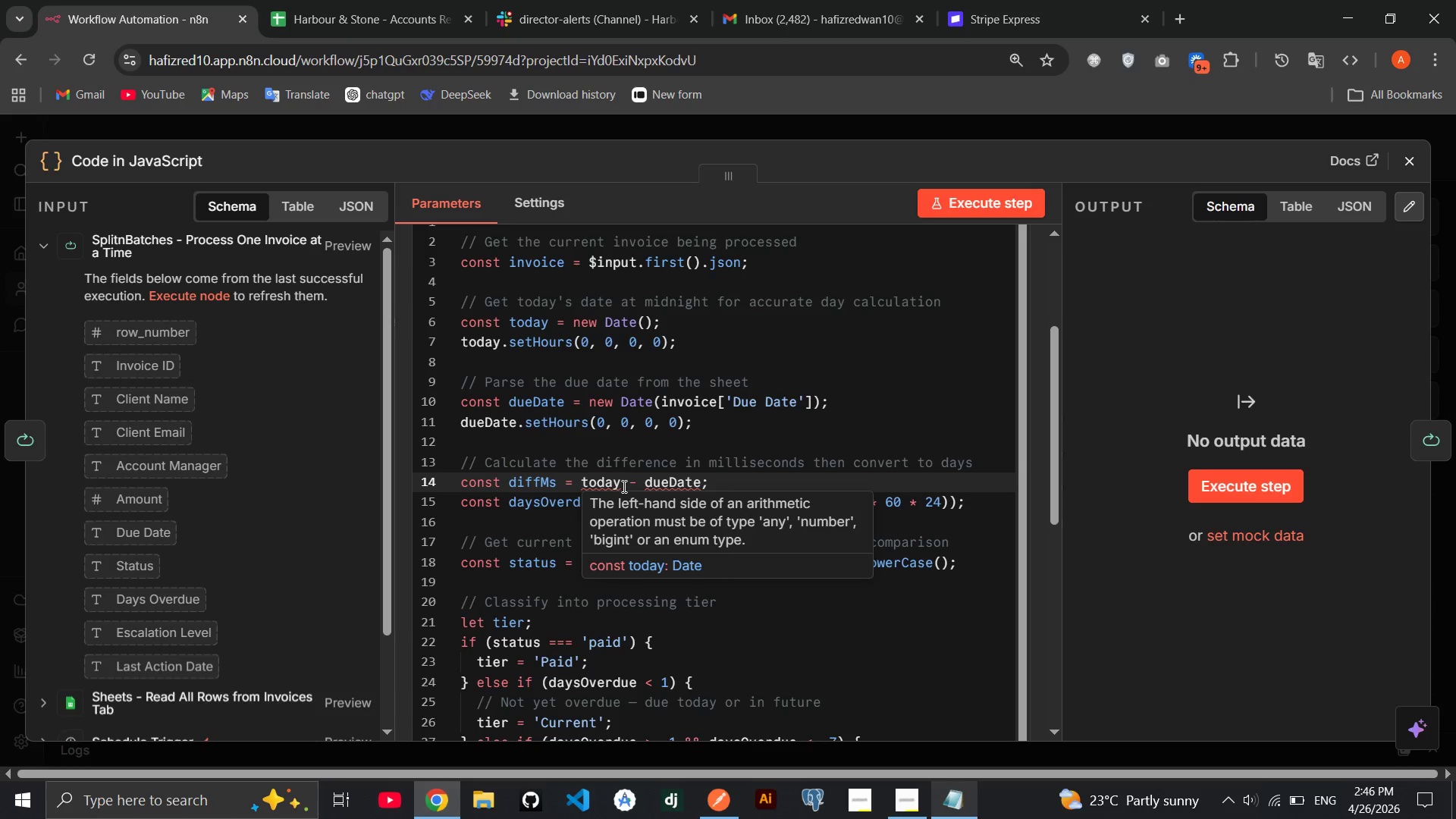 
mouse_move([623, 482])
 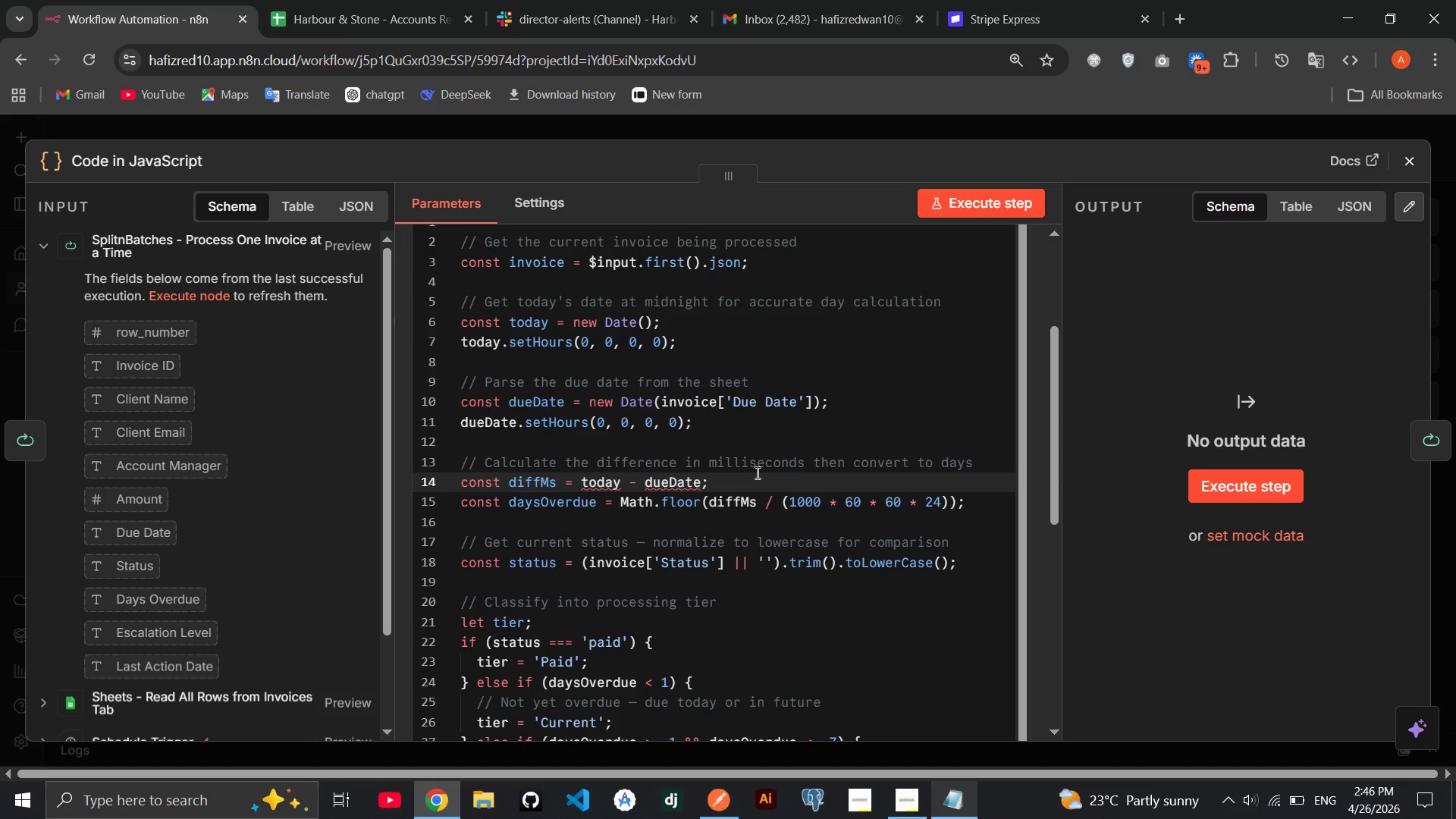 
scroll: coordinate [756, 472], scroll_direction: up, amount: 2.0
 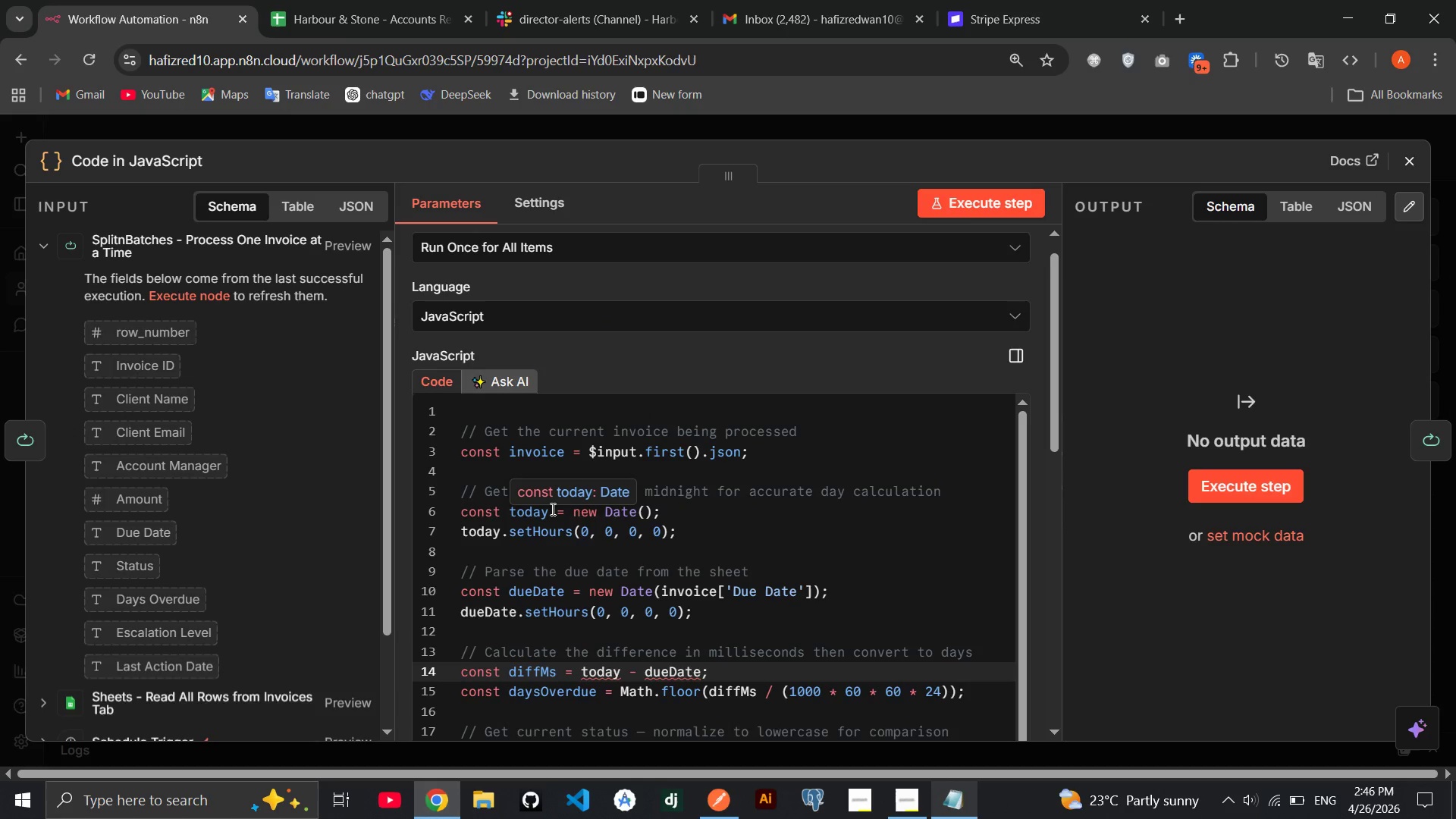 
scroll: coordinate [557, 509], scroll_direction: down, amount: 2.0
 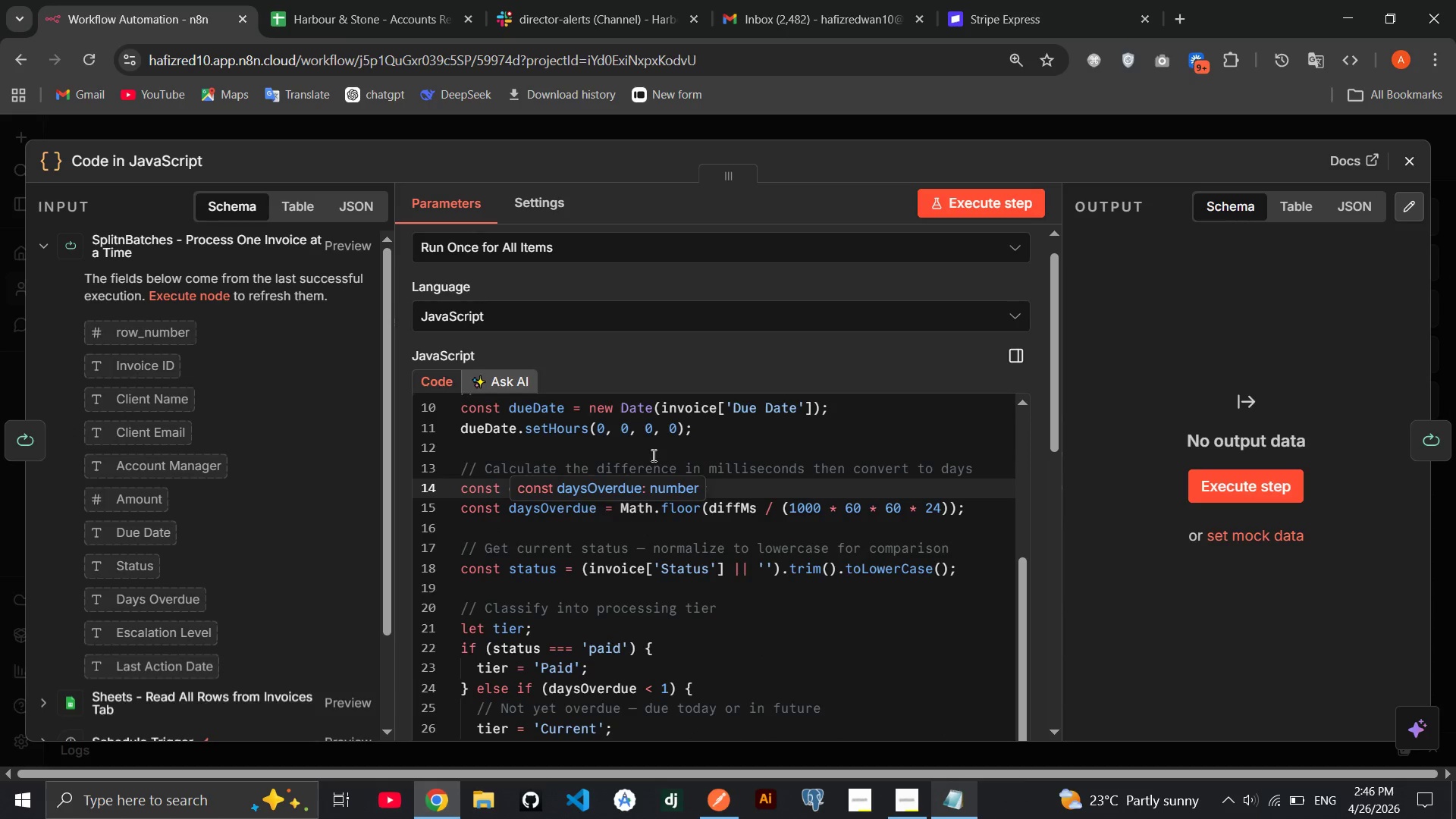 
scroll: coordinate [711, 497], scroll_direction: up, amount: 2.0
 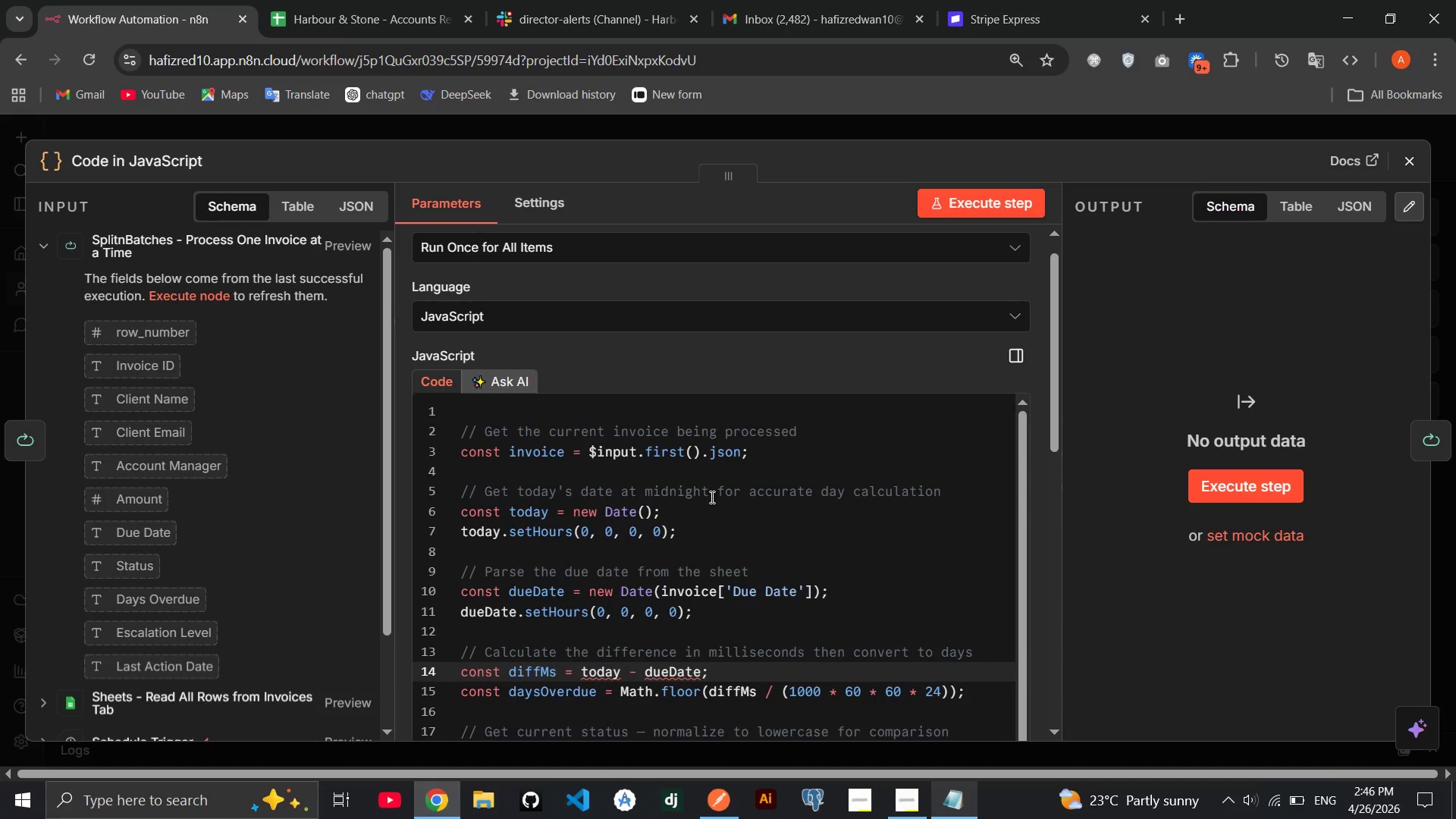 
scroll: coordinate [717, 495], scroll_direction: down, amount: 7.0
 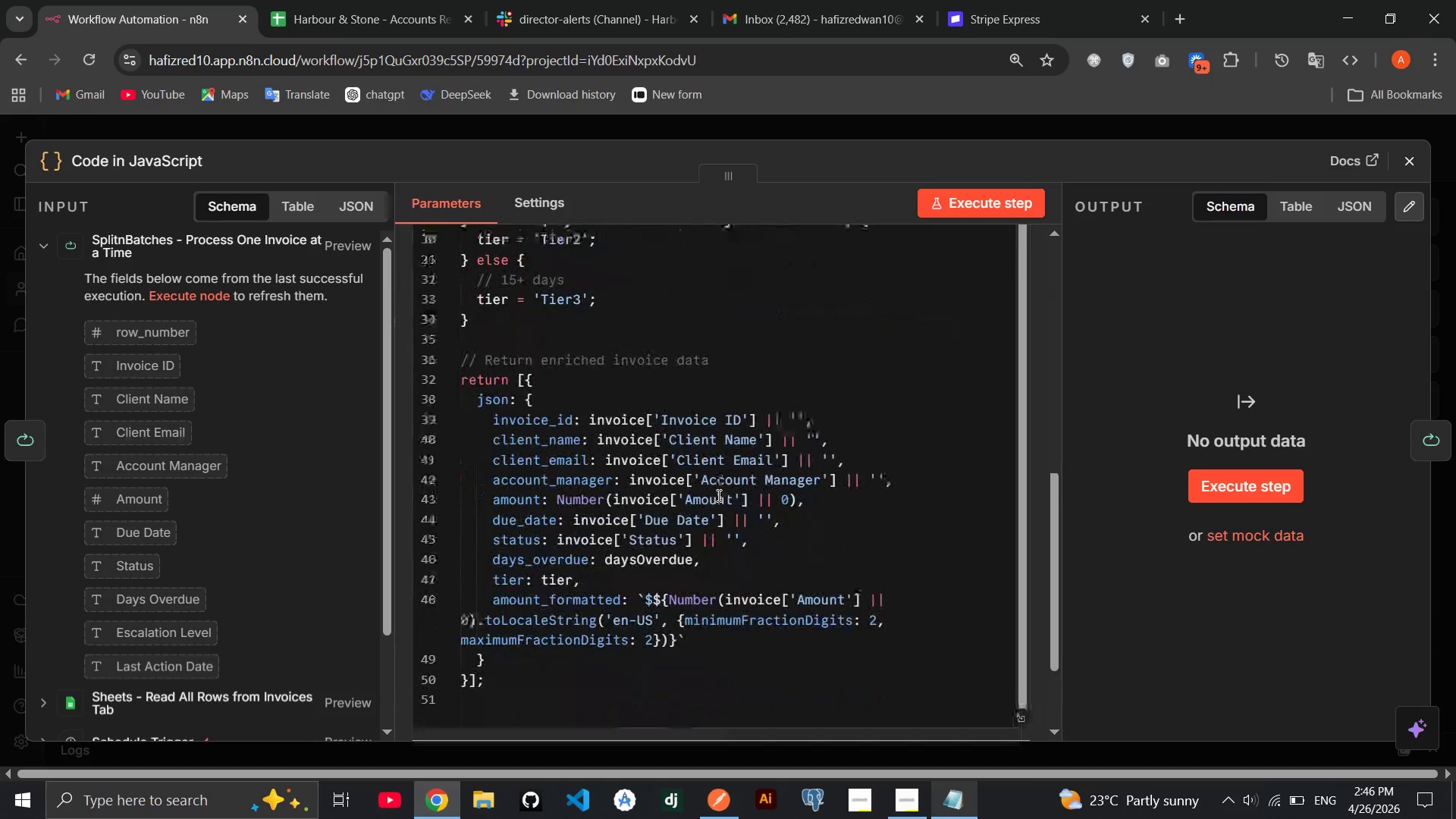 
scroll: coordinate [717, 495], scroll_direction: up, amount: 4.0
 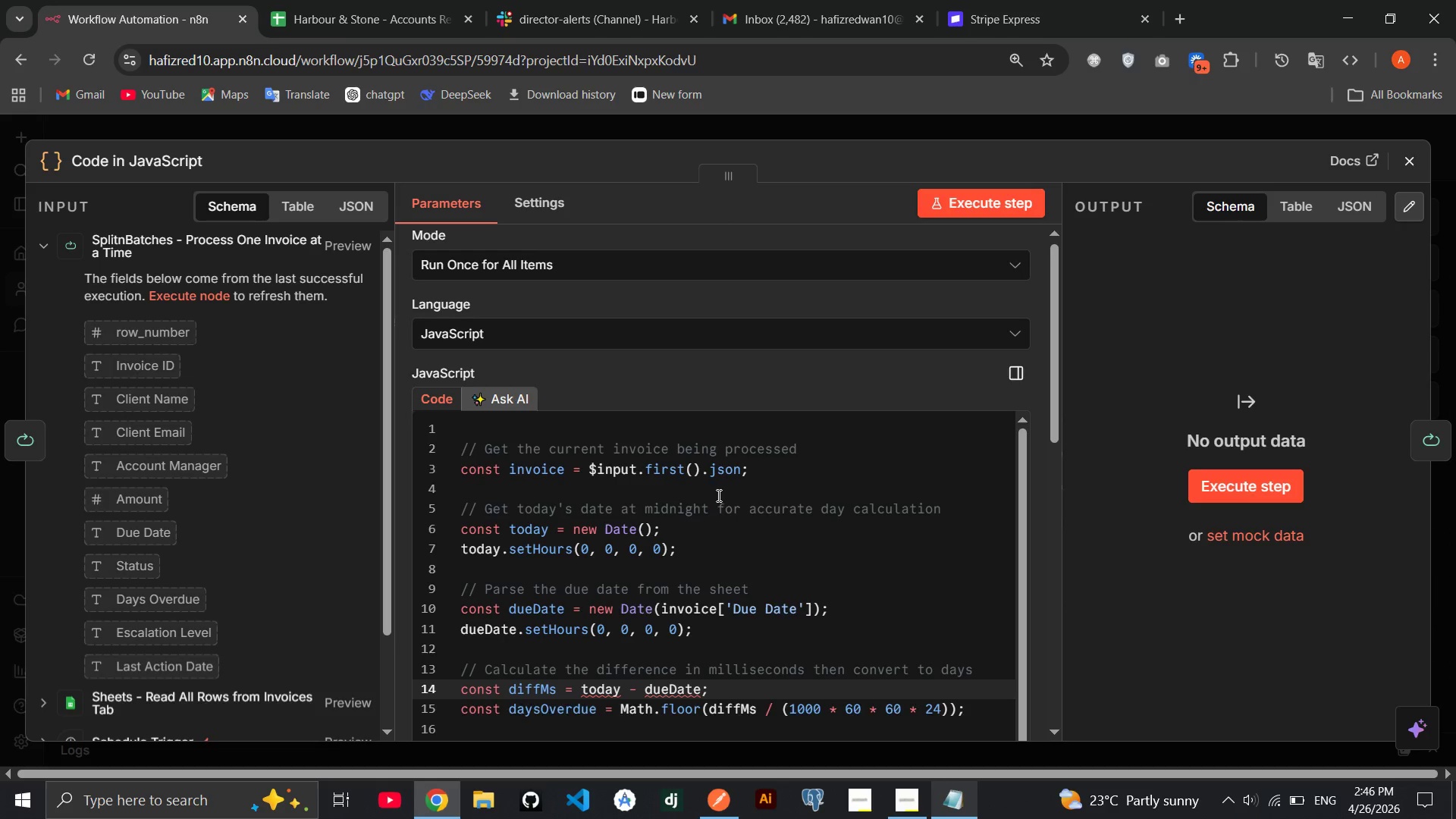 
scroll: coordinate [695, 368], scroll_direction: down, amount: 5.0
 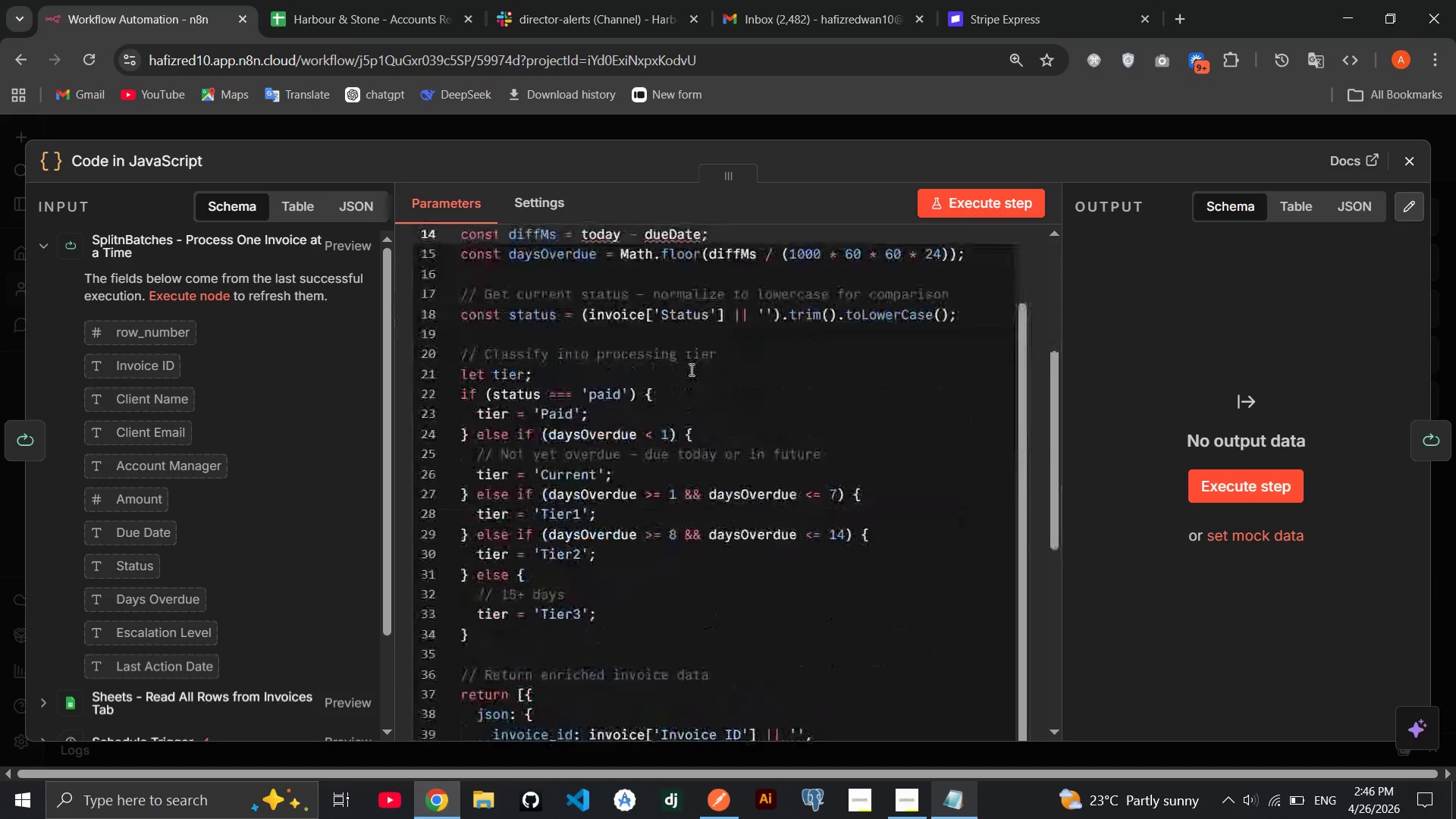 
scroll: coordinate [661, 475], scroll_direction: up, amount: 2.0
 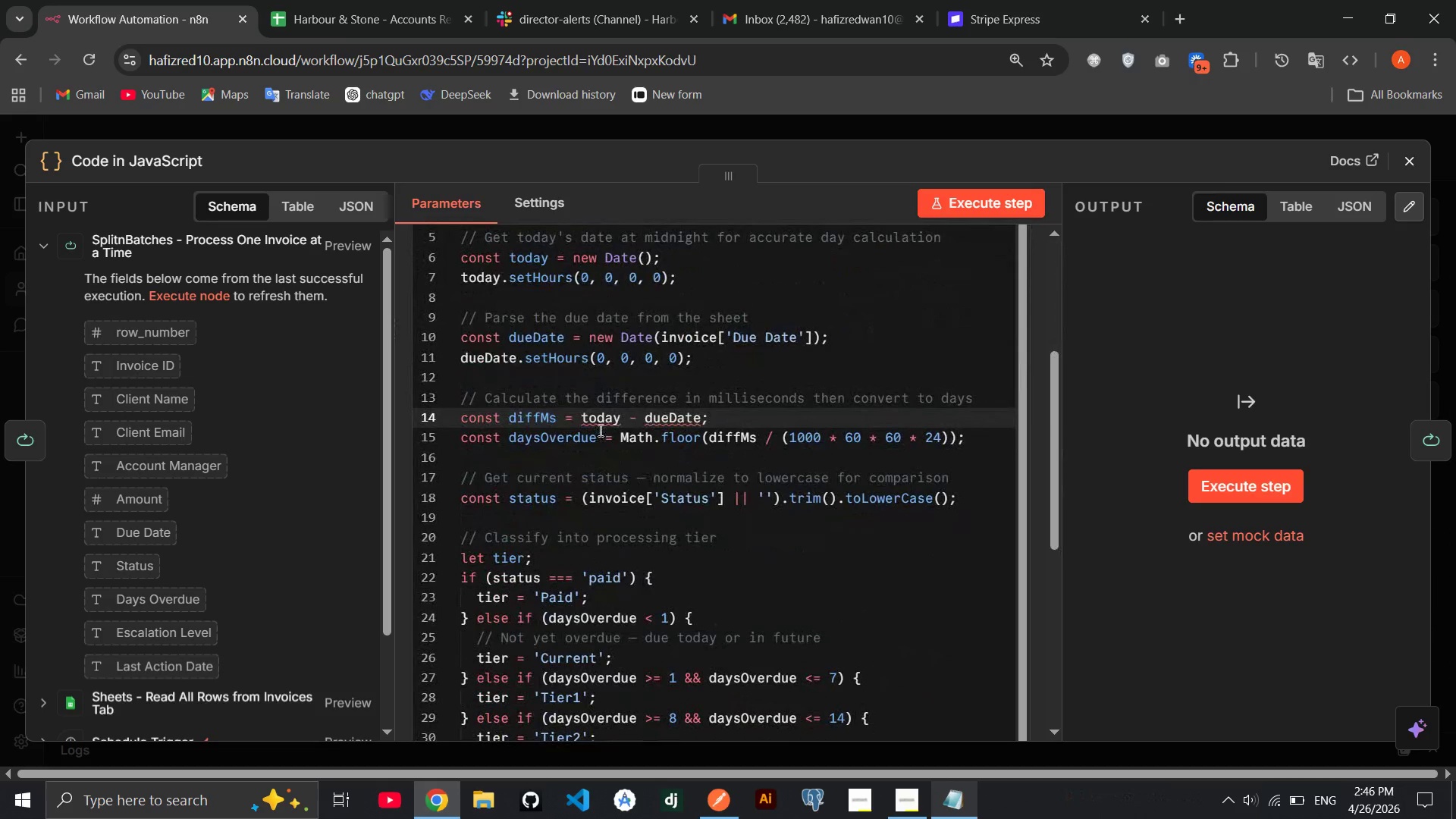 
left_click_drag(start_coordinate=[605, 416], to_coordinate=[601, 416])
 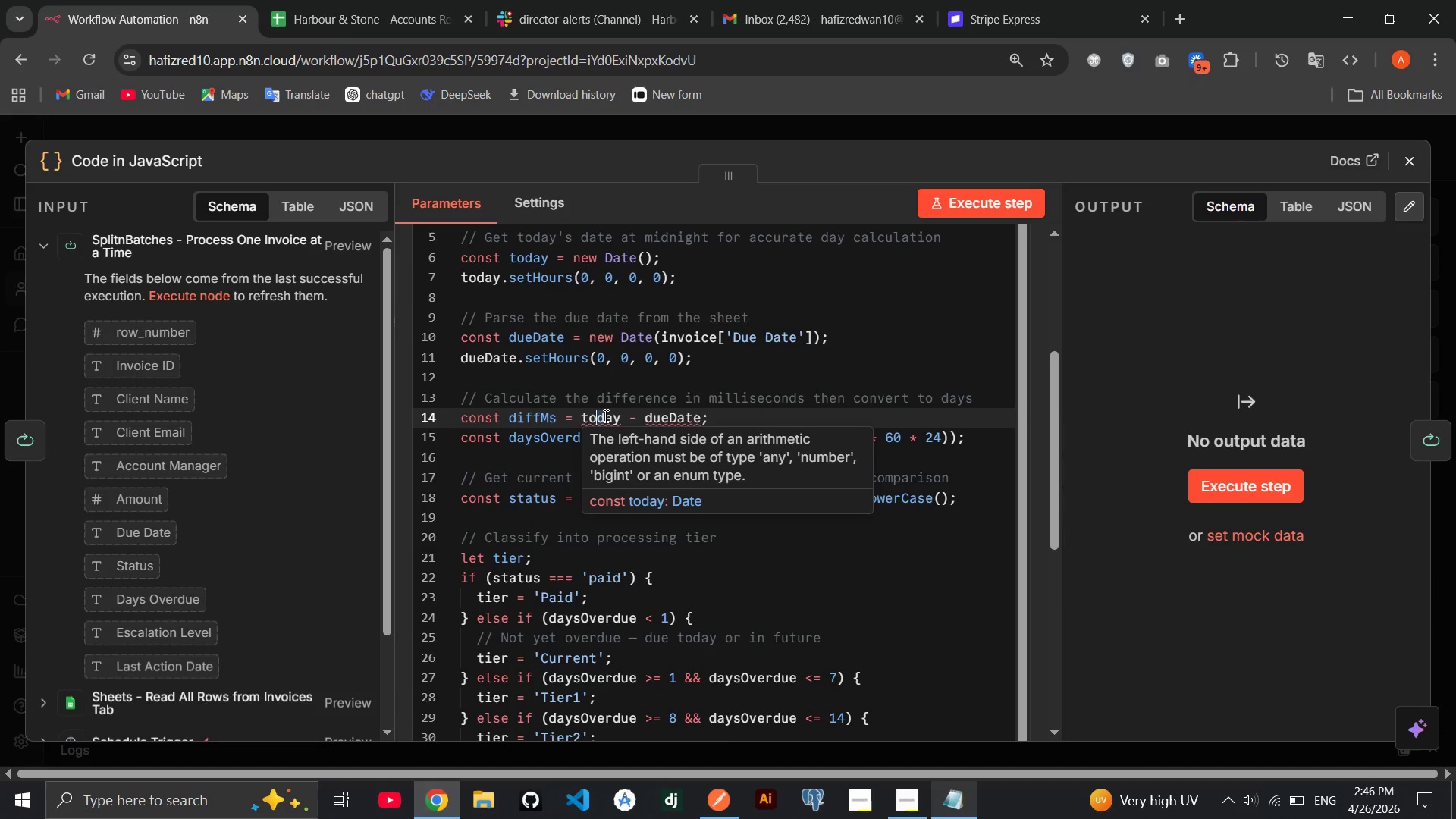 
wait(10.94)
 